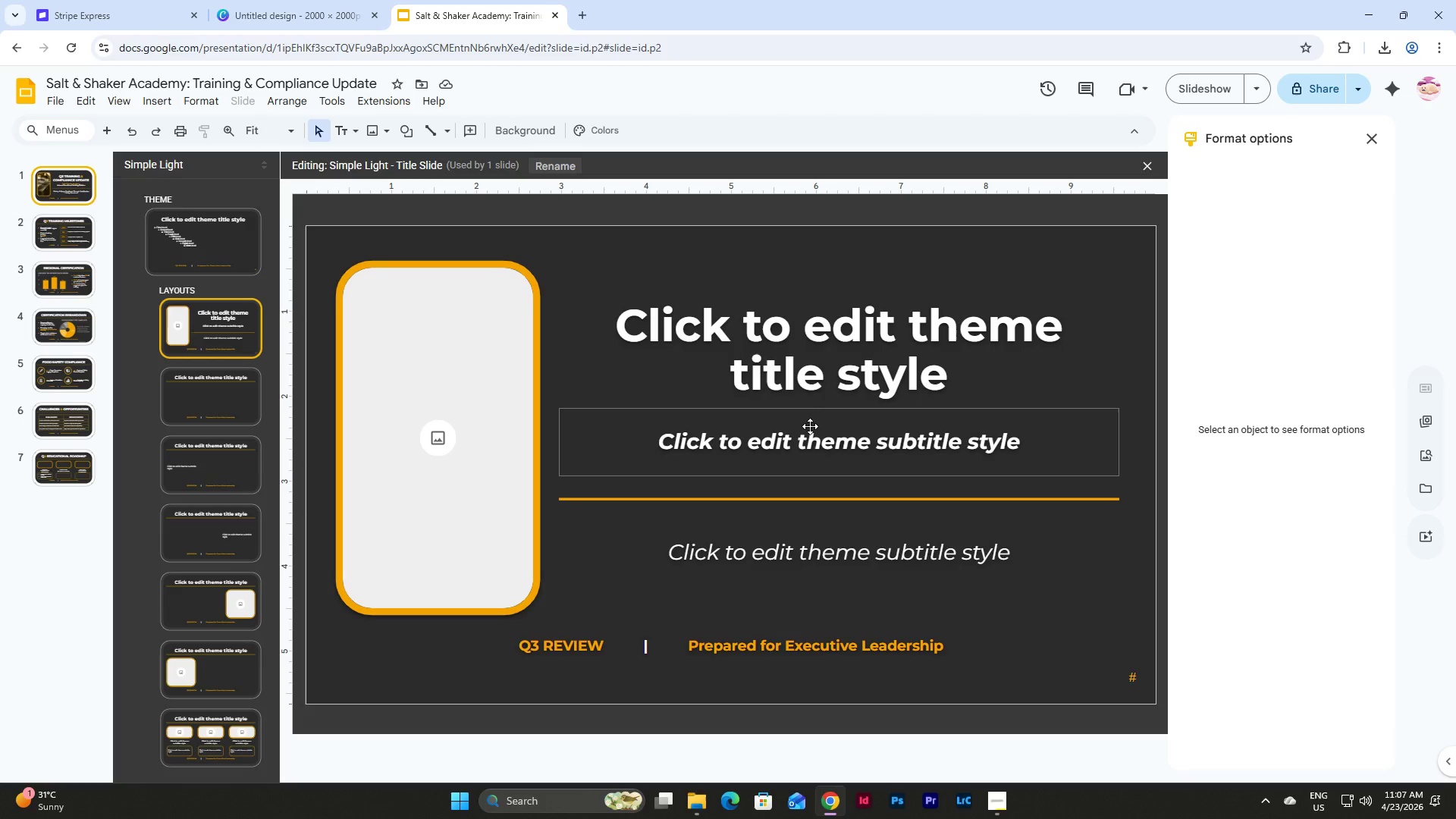 
left_click([810, 426])
 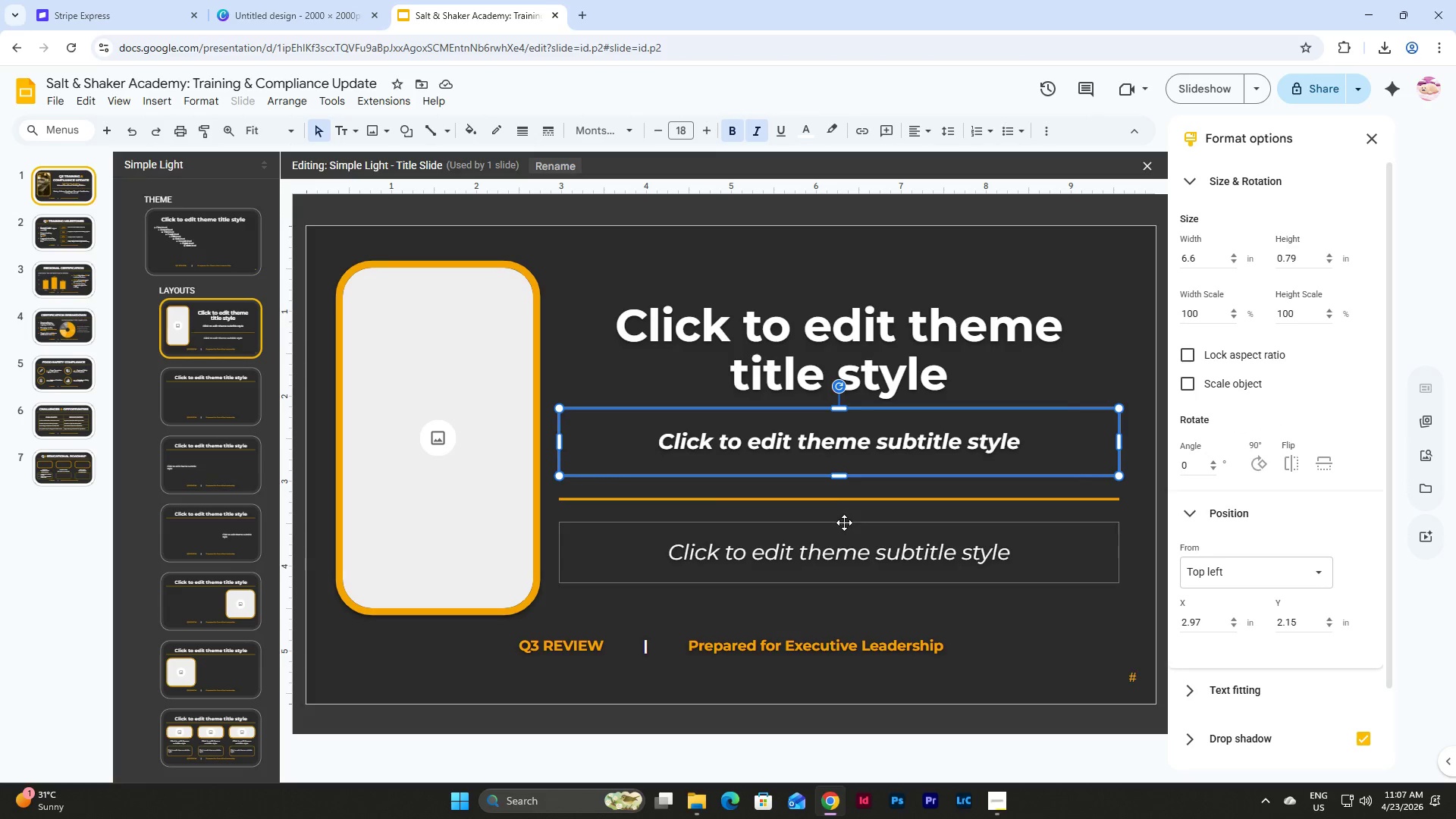 
left_click([849, 534])
 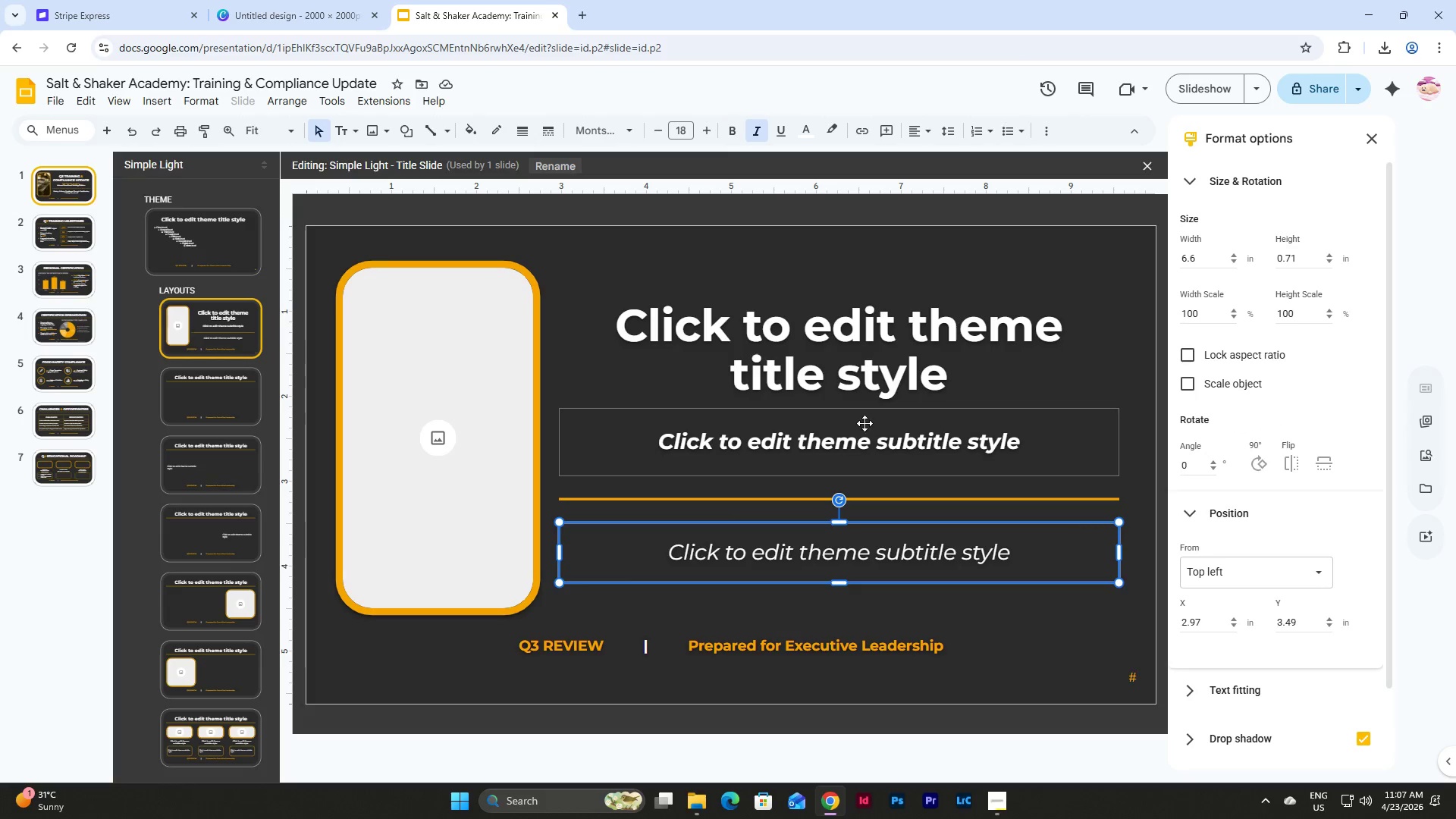 
left_click([868, 420])
 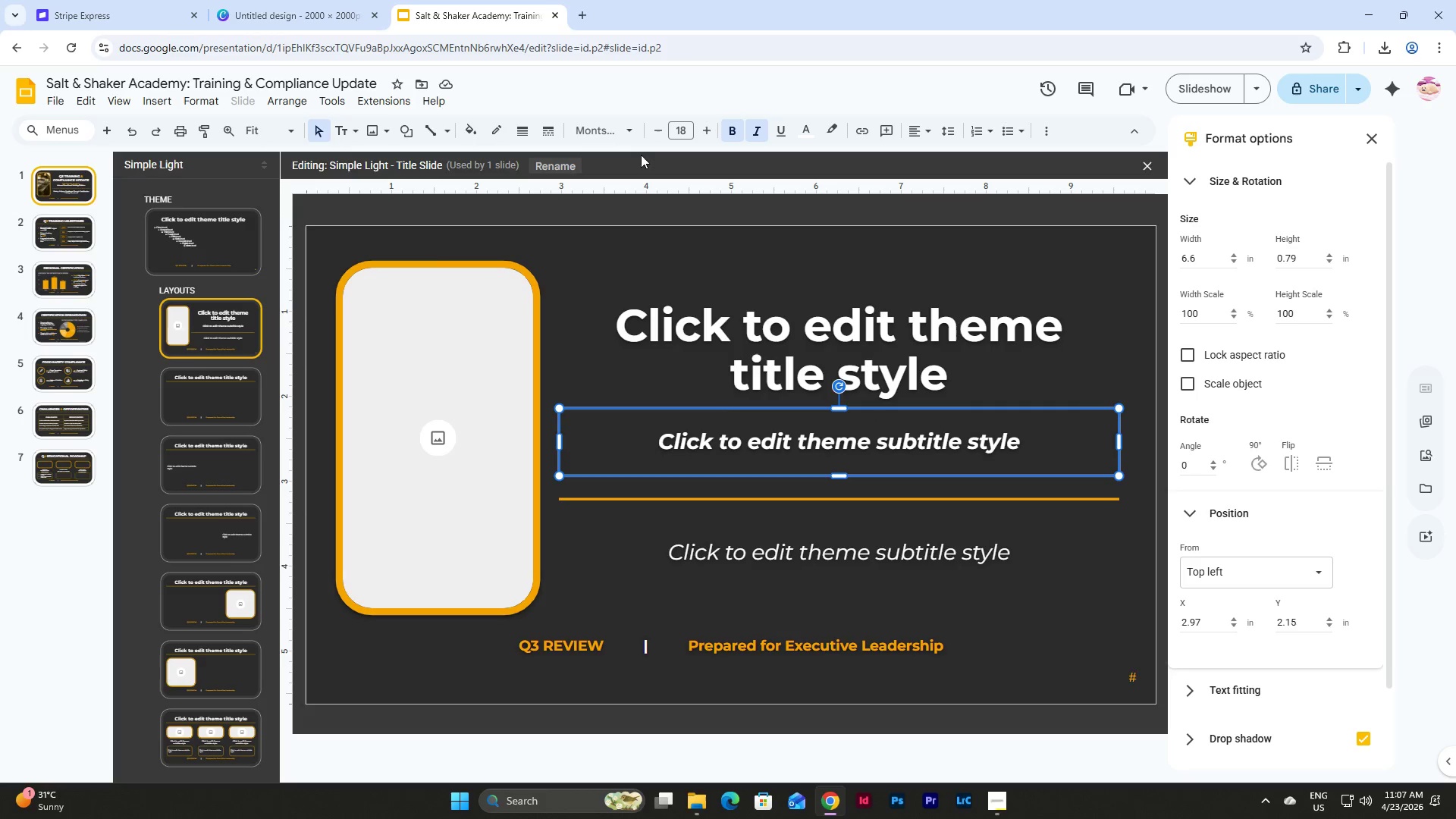 
left_click([615, 125])
 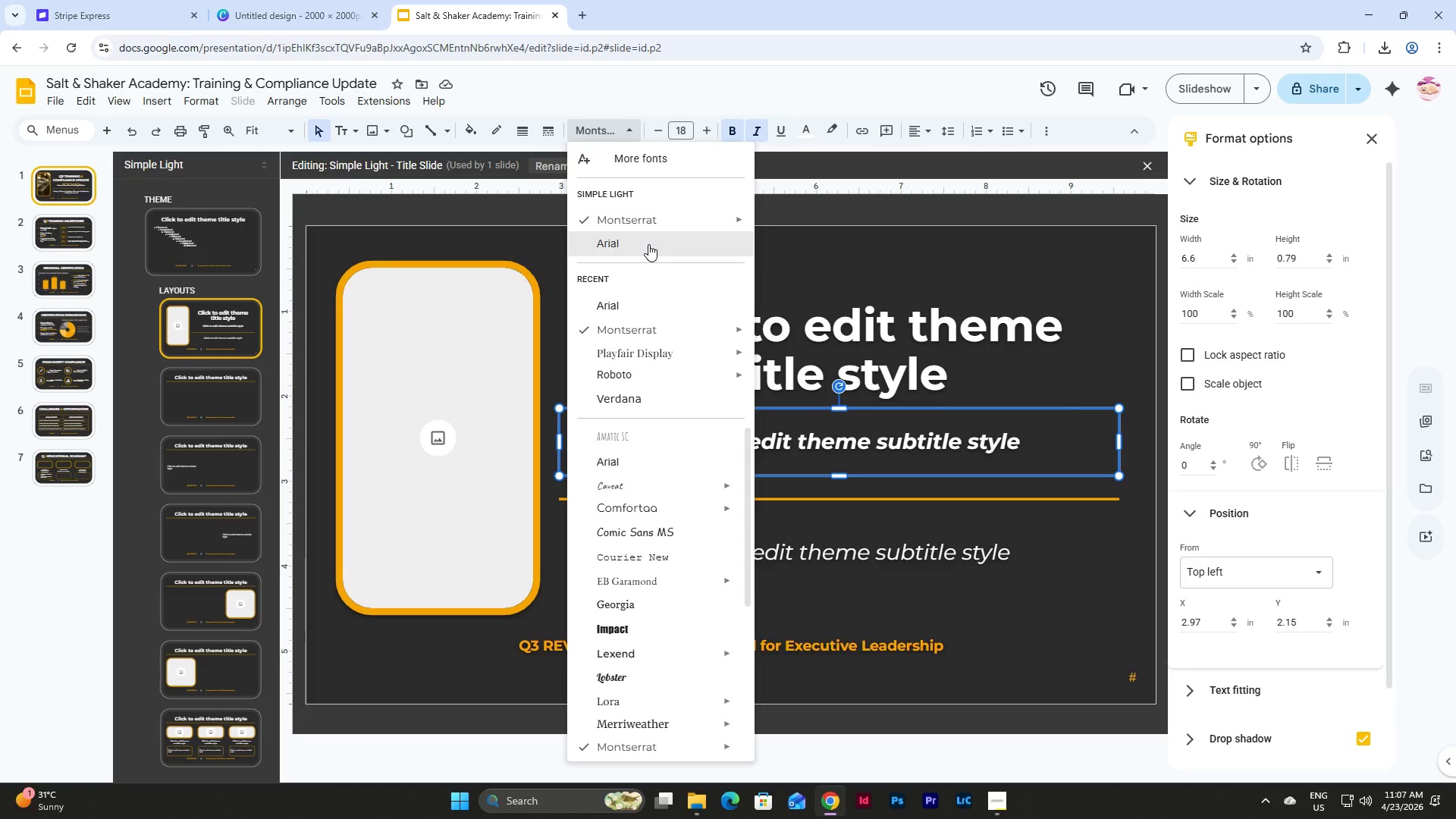 
left_click([648, 244])
 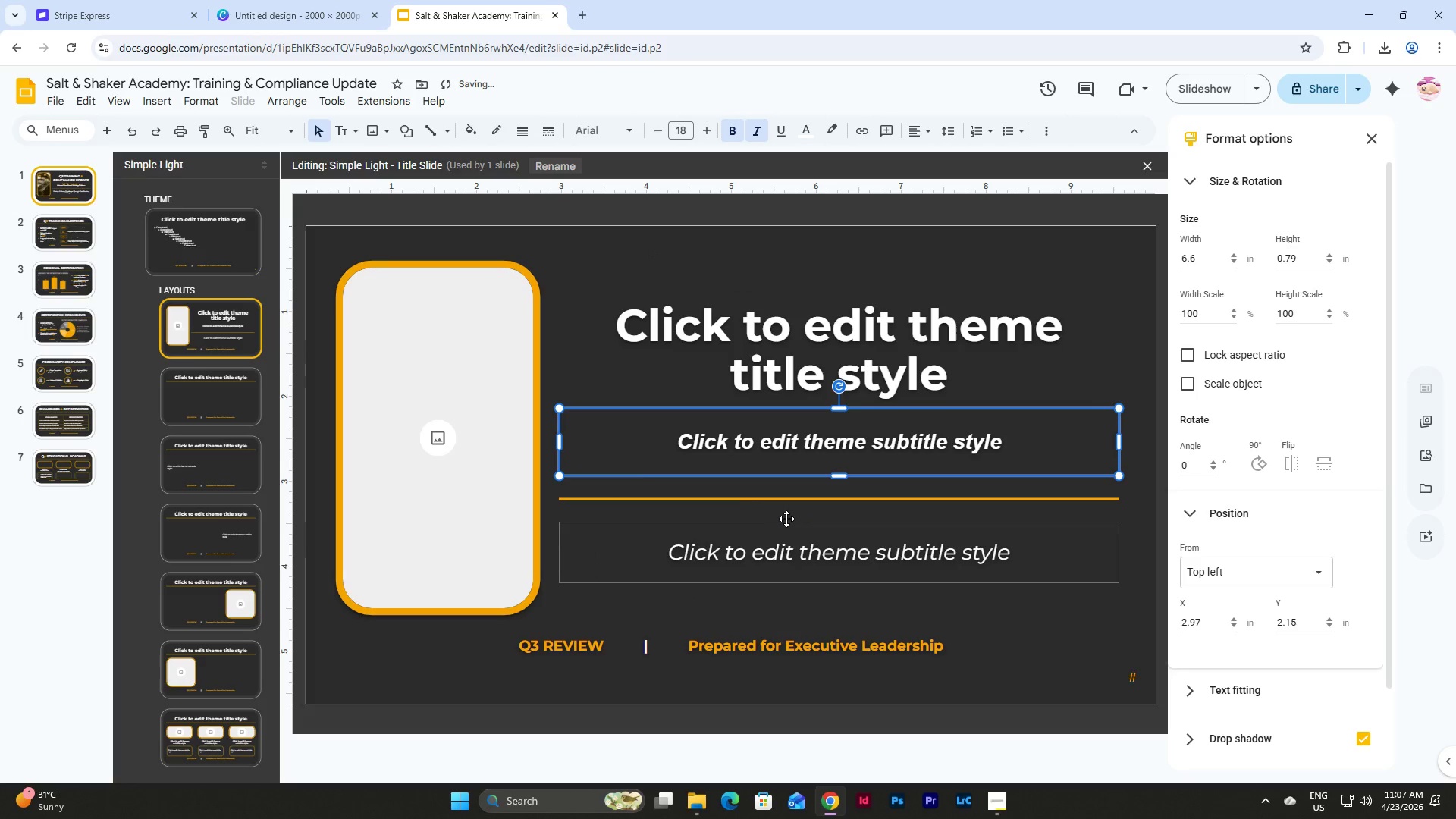 
left_click([786, 519])
 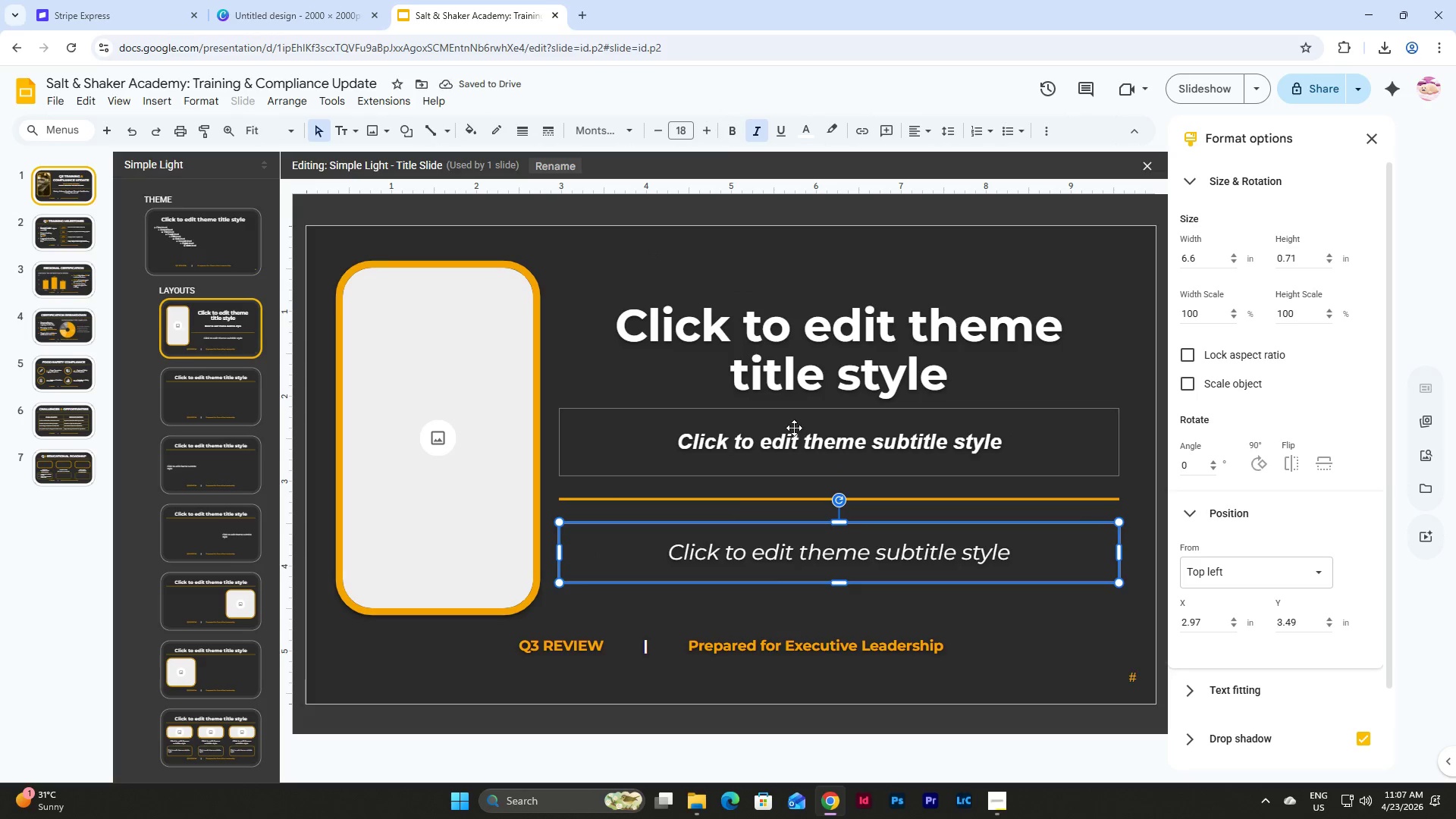 
left_click([794, 428])
 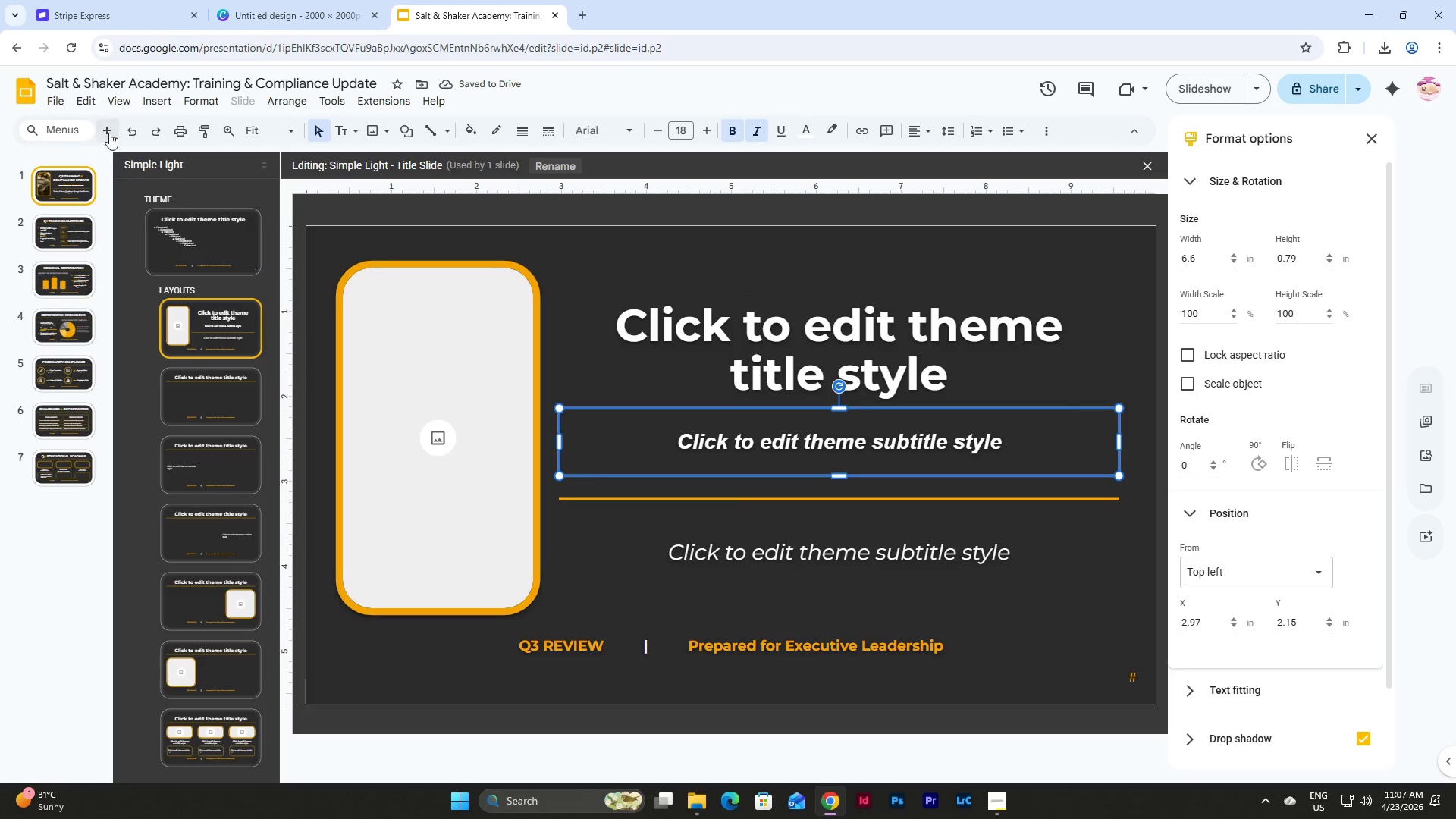 
left_click([127, 125])
 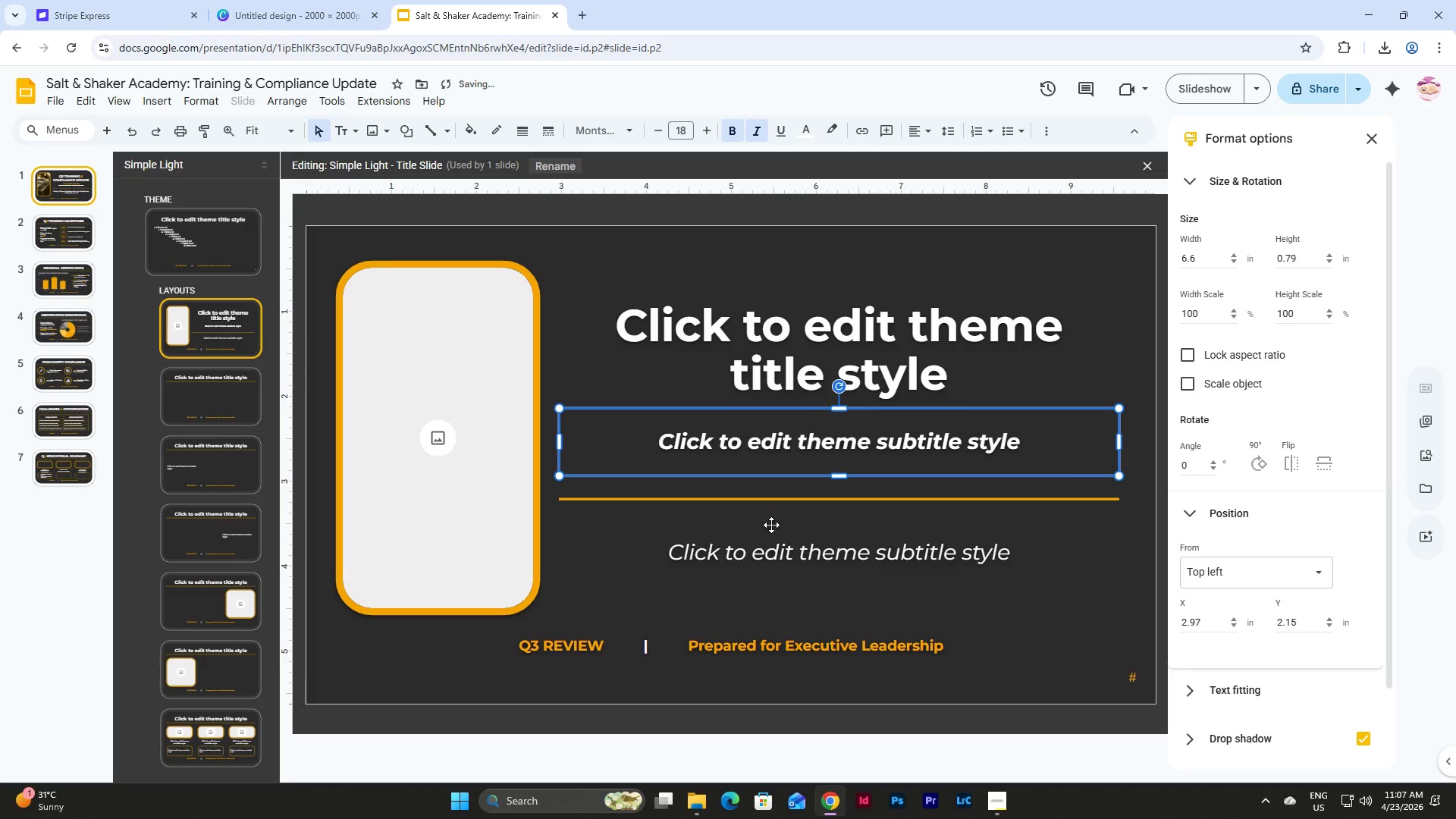 
left_click([774, 529])
 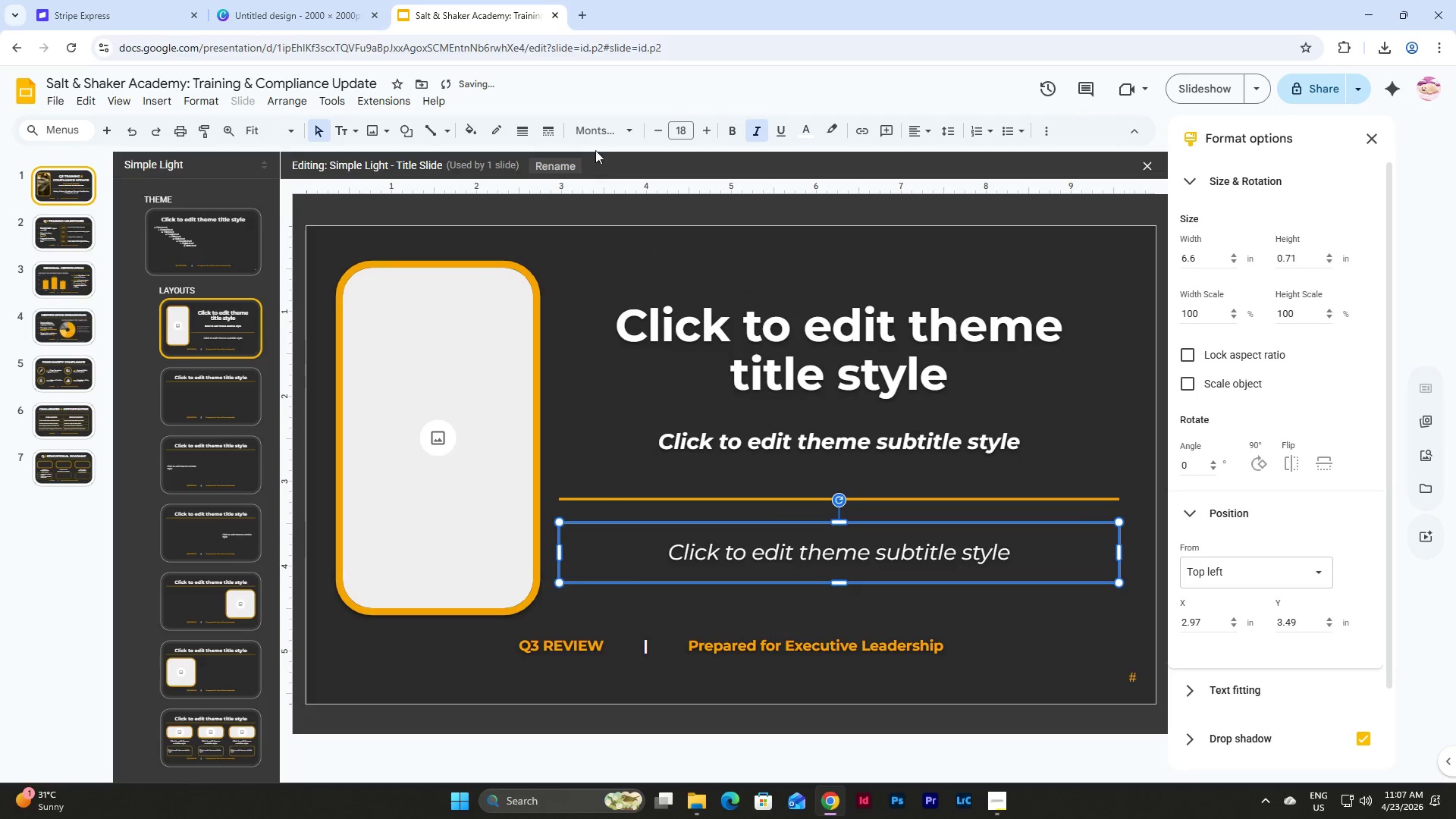 
left_click([607, 135])
 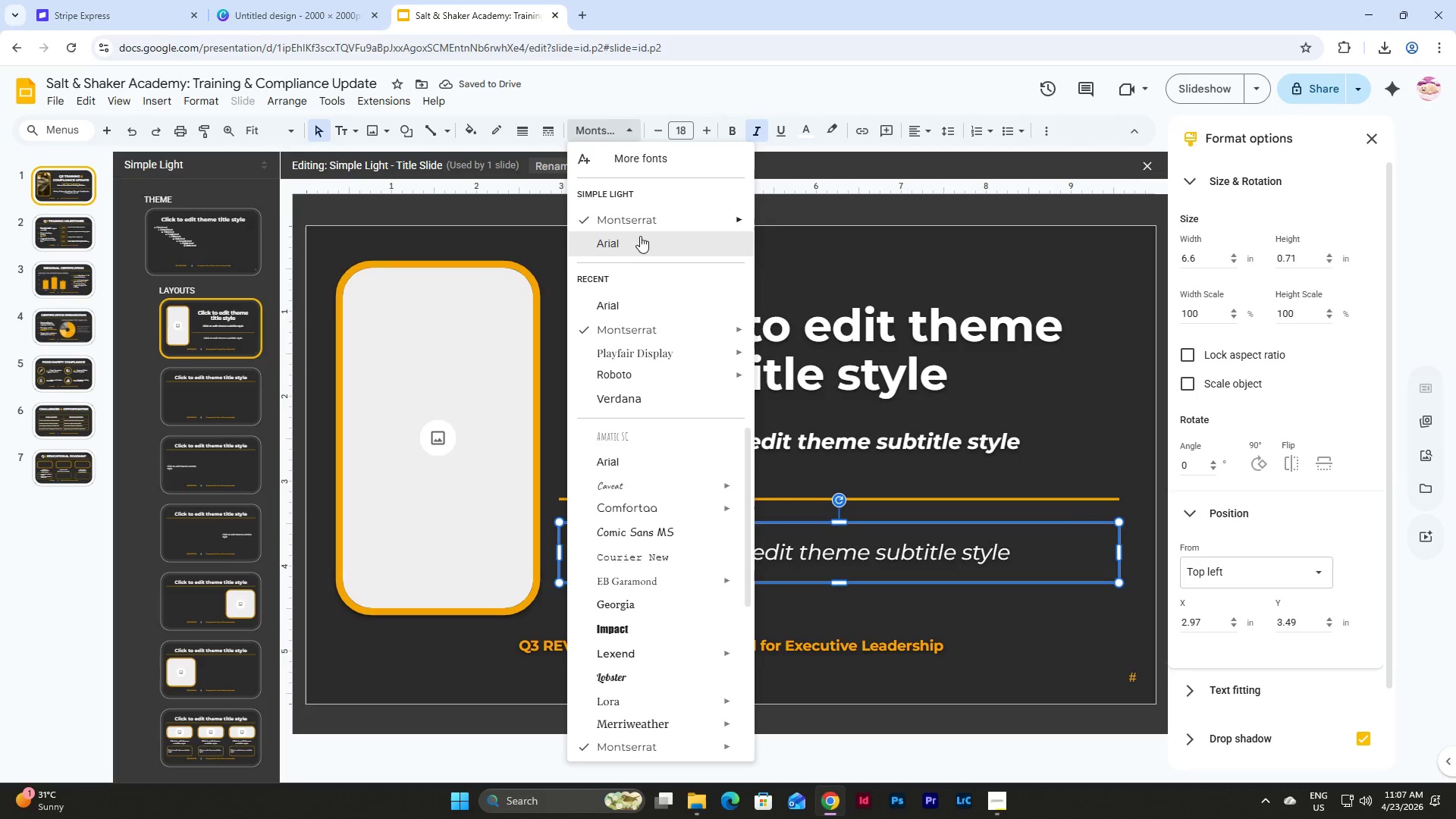 
left_click([640, 244])
 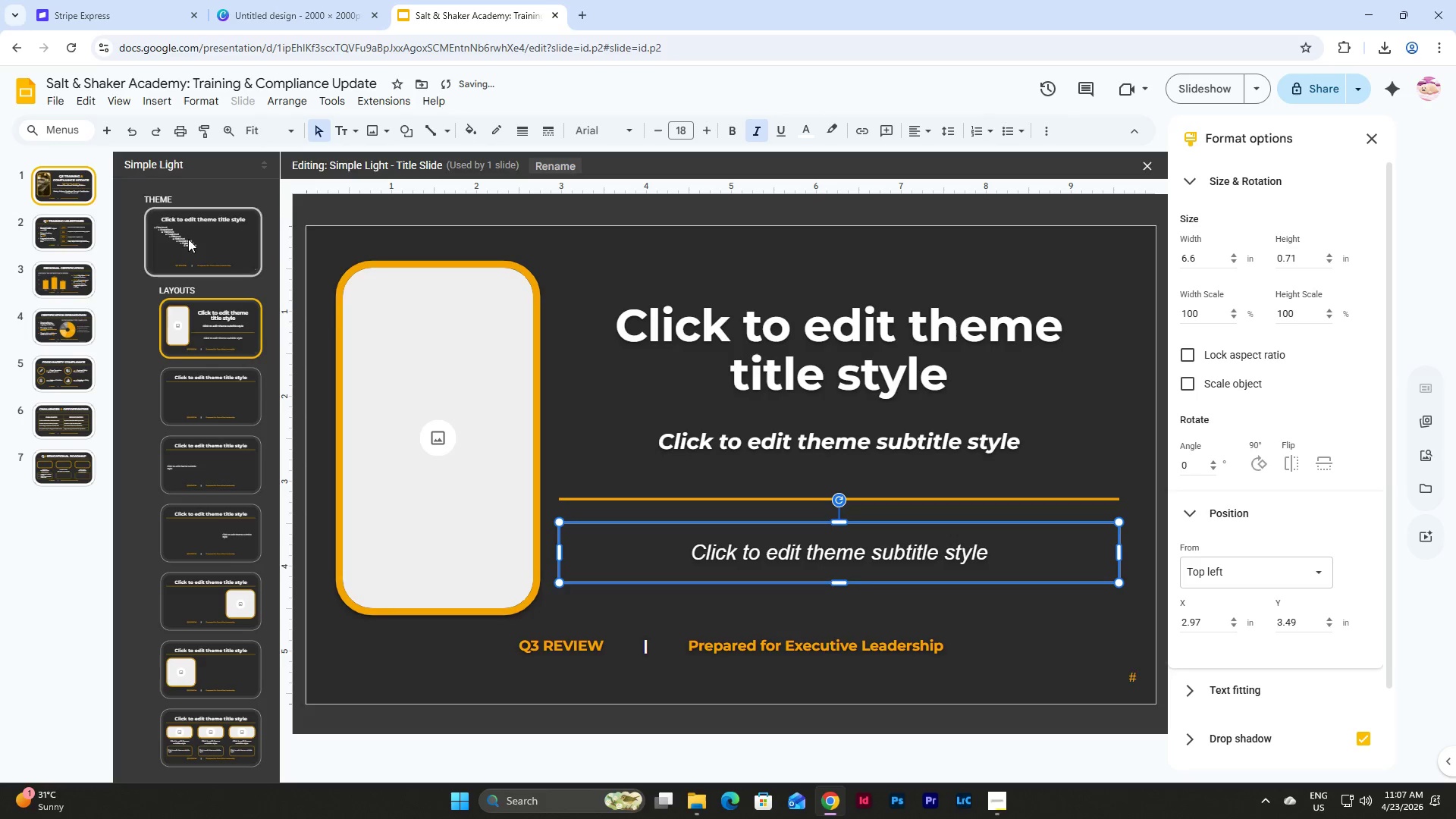 
left_click([237, 389])
 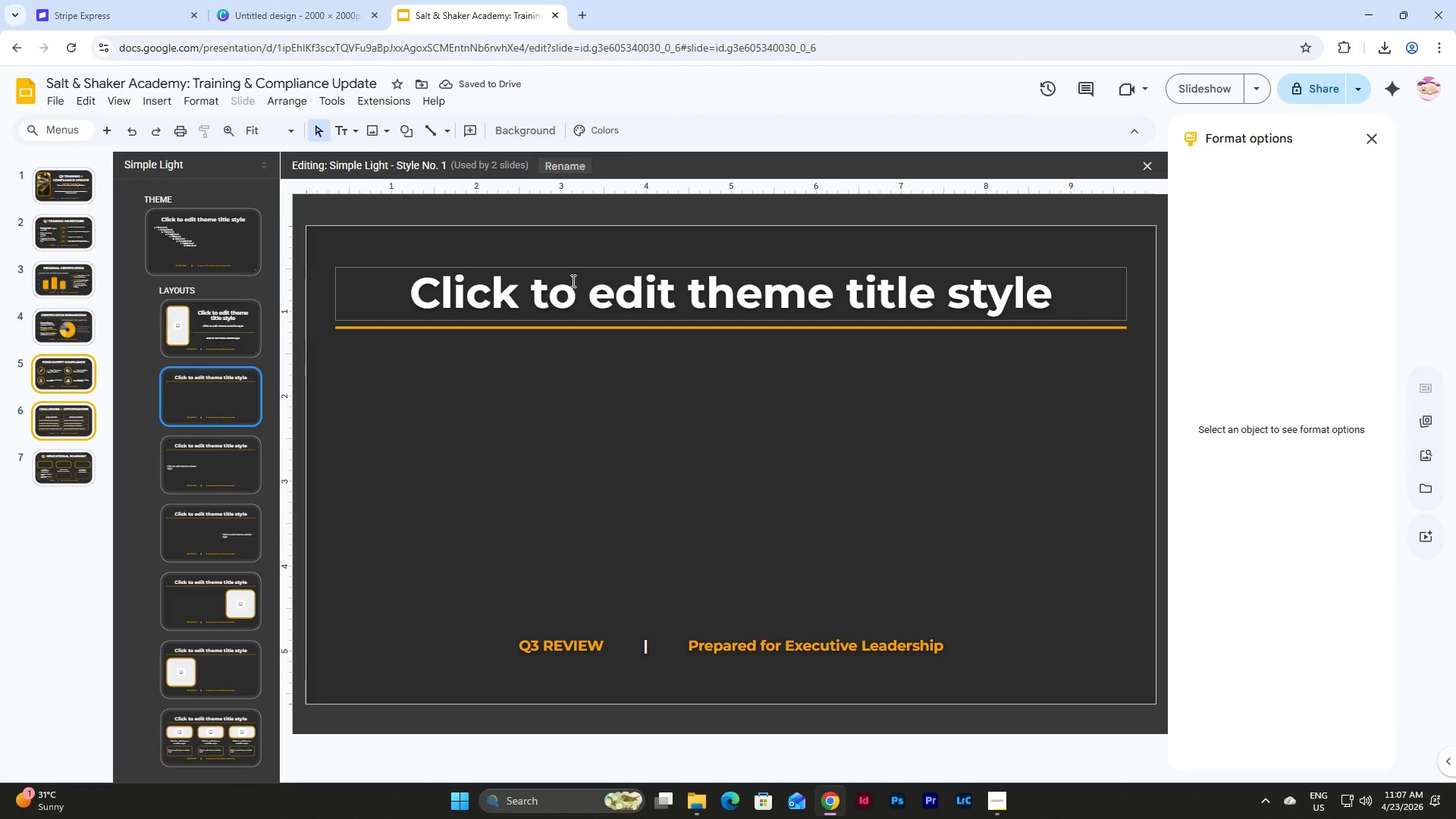 
left_click([200, 243])
 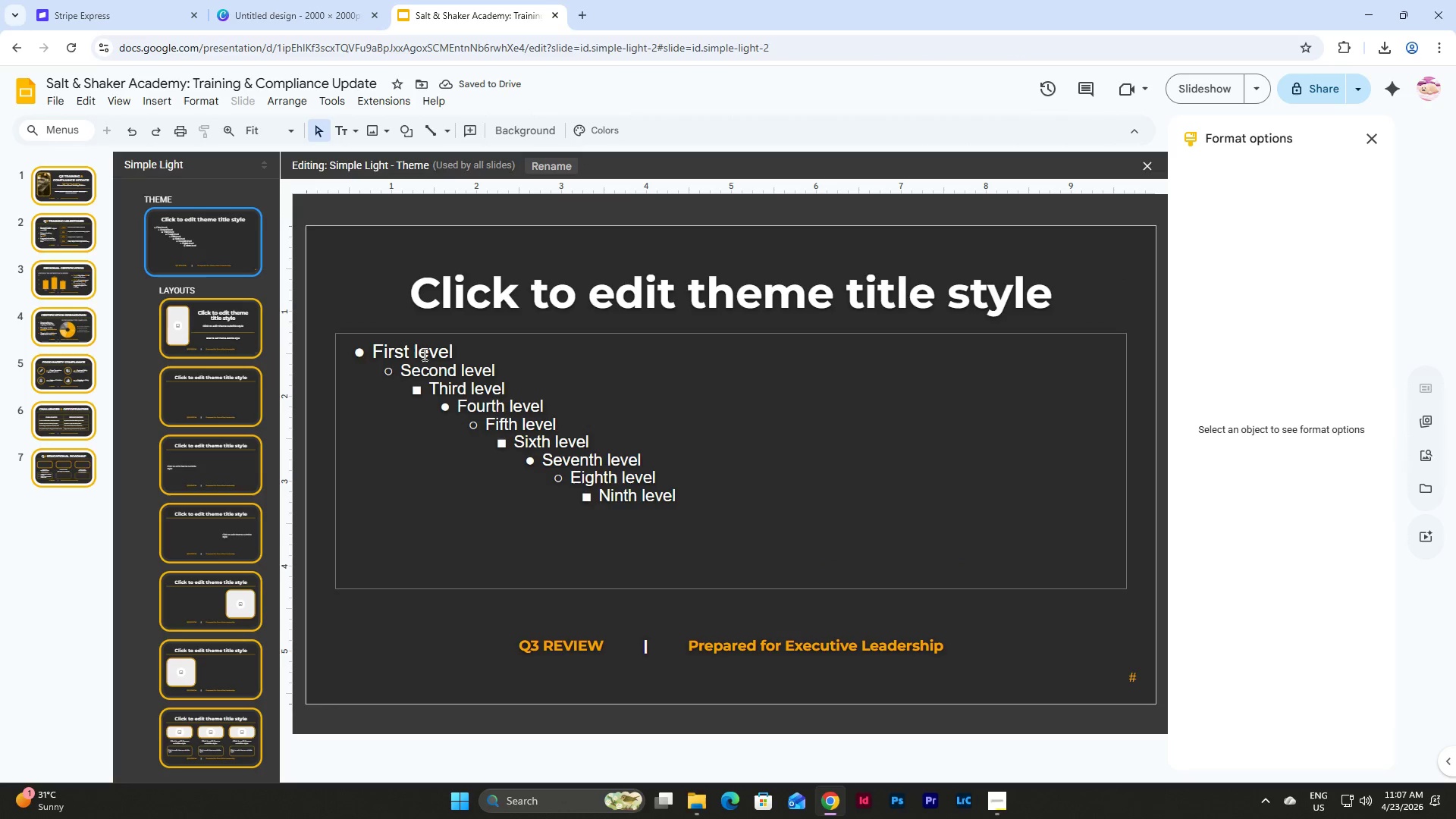 
left_click([171, 406])
 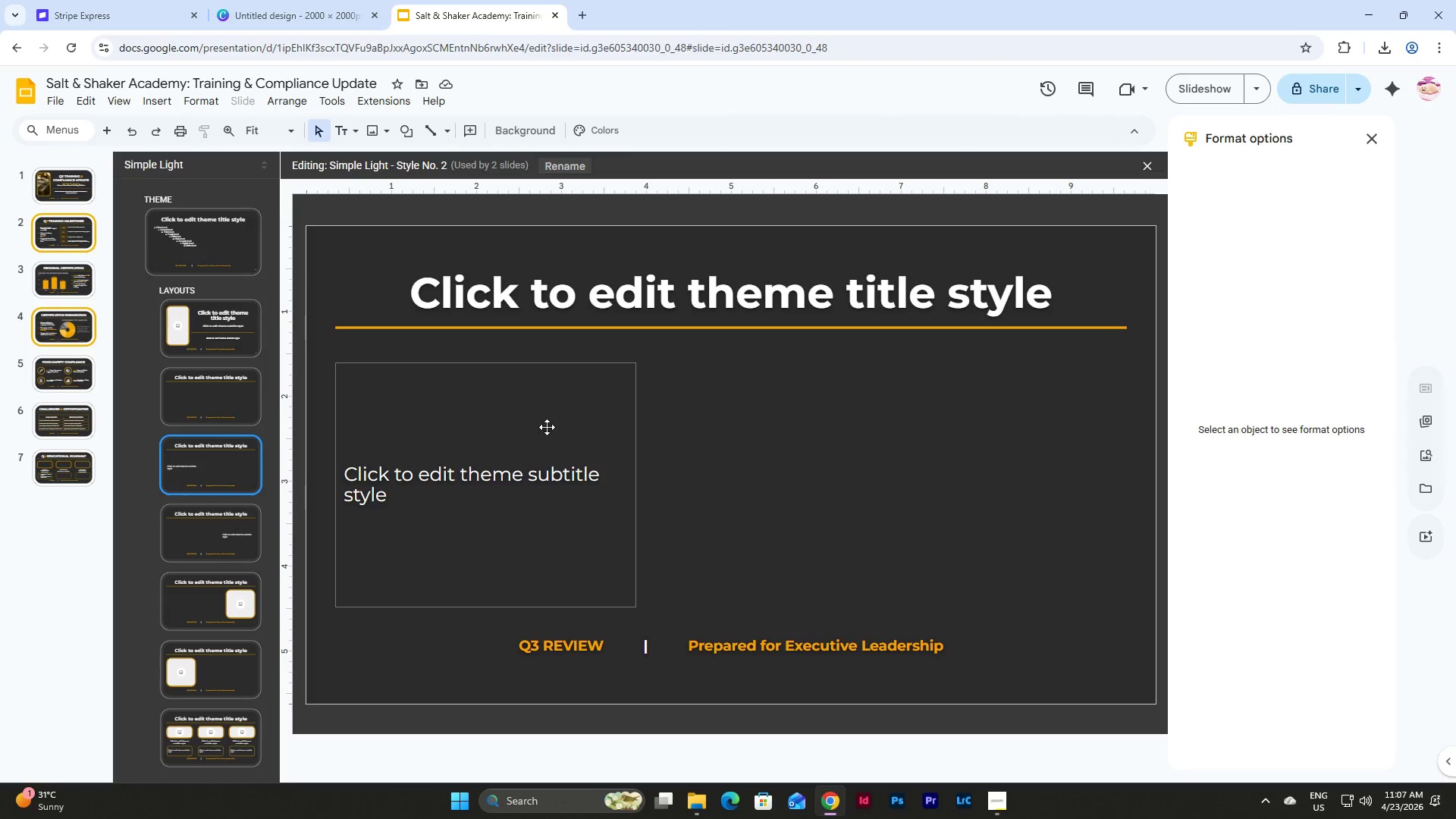 
left_click([548, 418])
 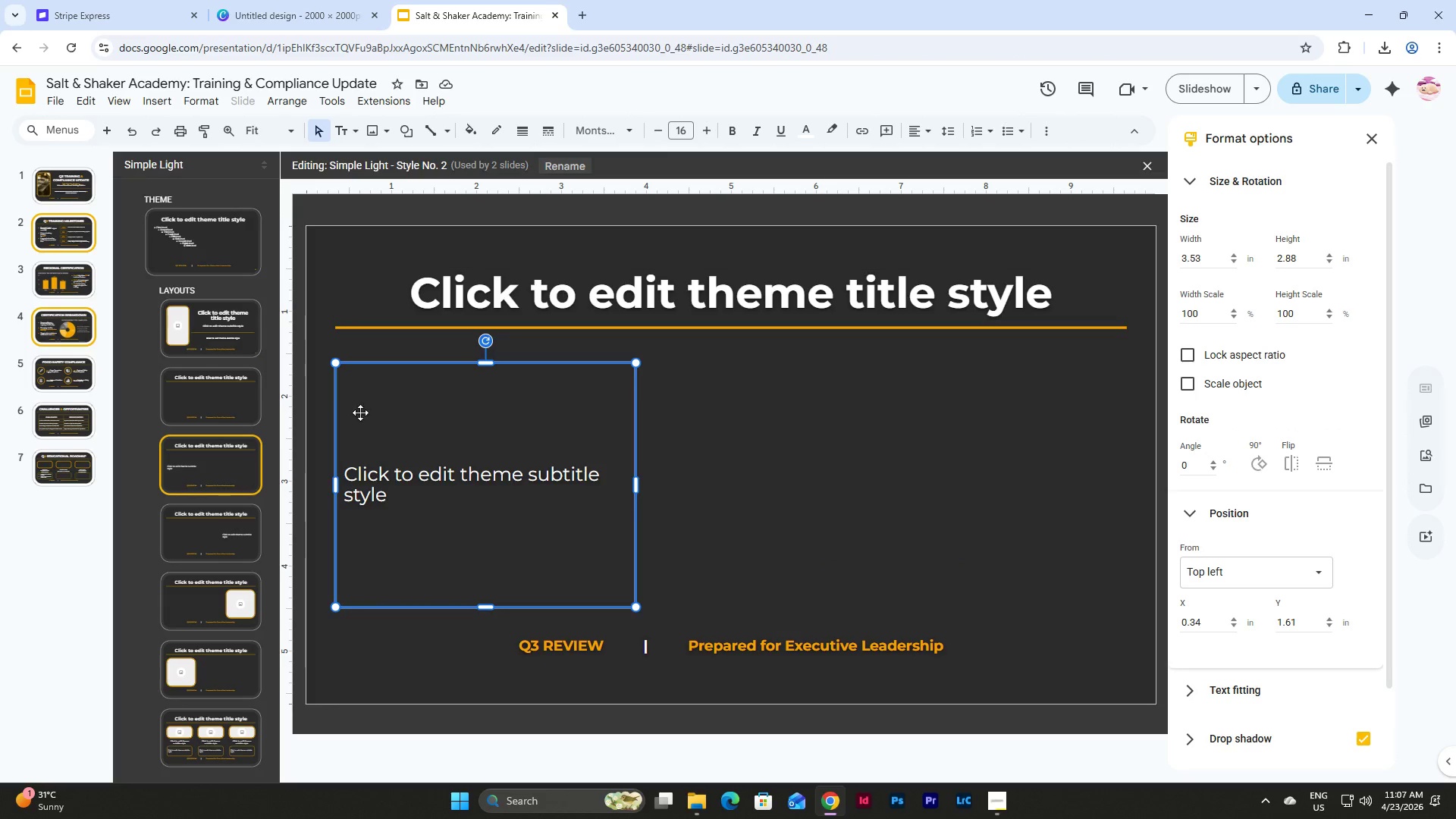 
left_click([235, 523])
 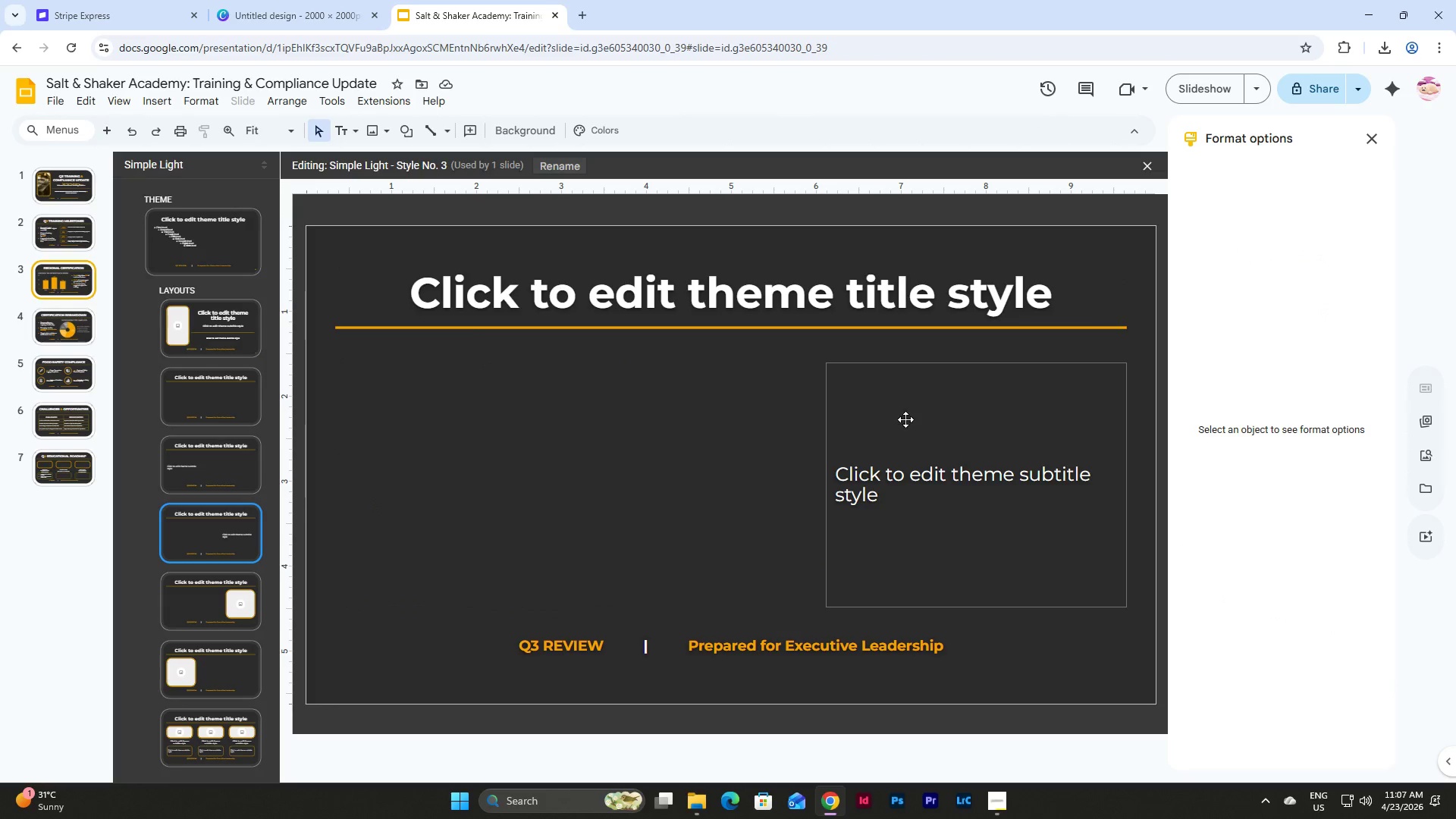 
left_click([905, 419])
 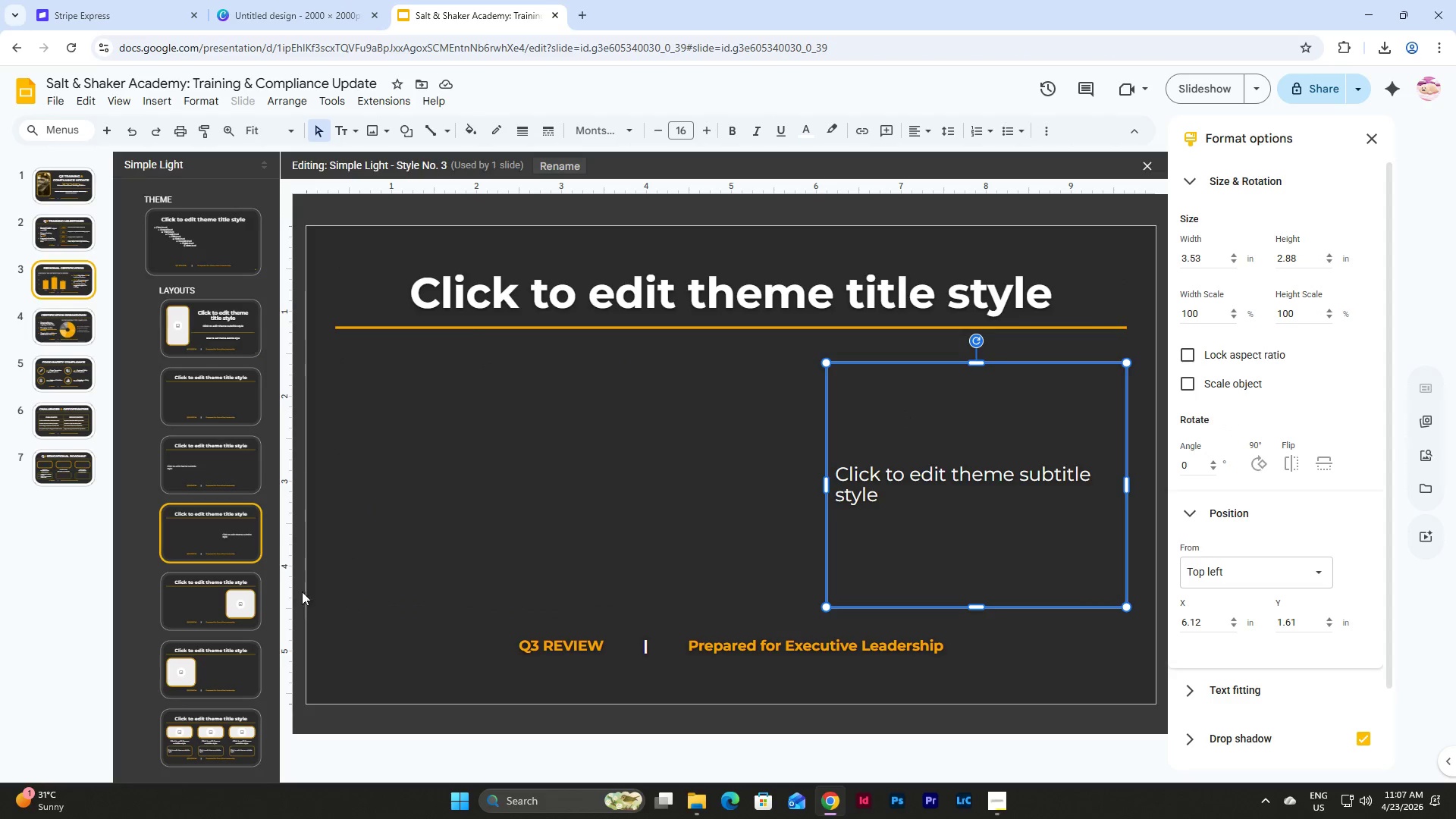 
left_click([255, 603])
 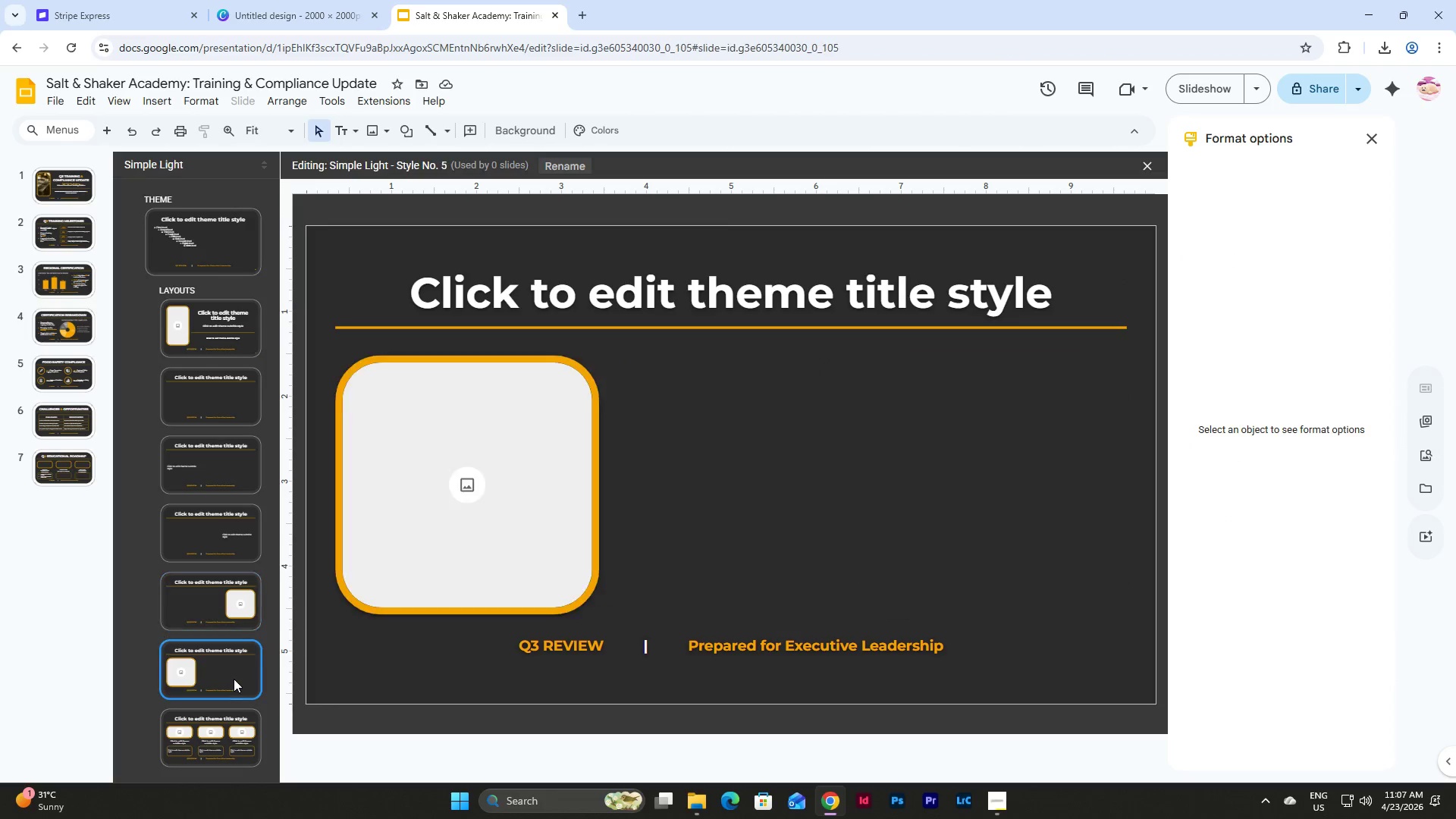 
double_click([240, 726])
 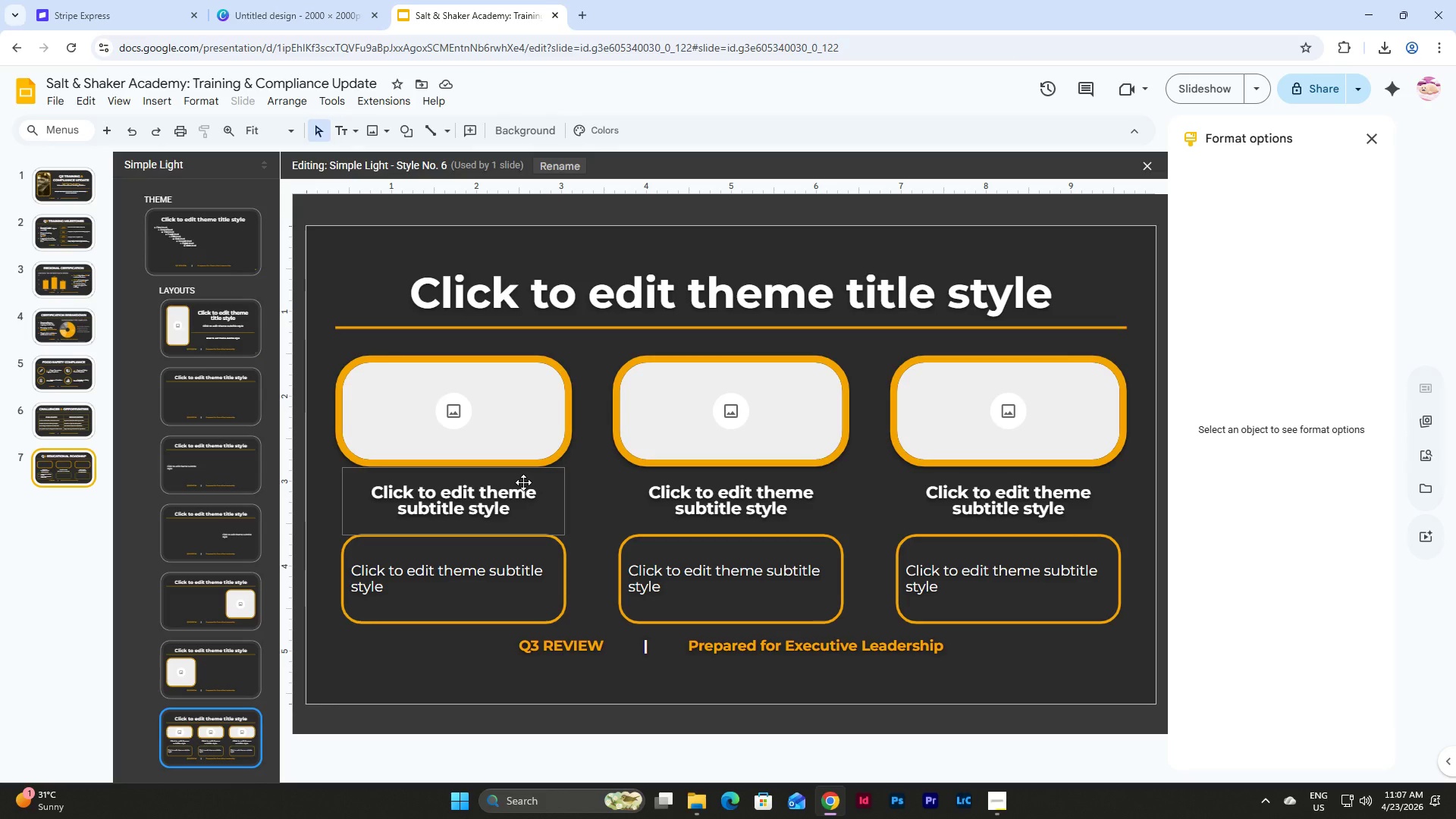 
left_click([523, 482])
 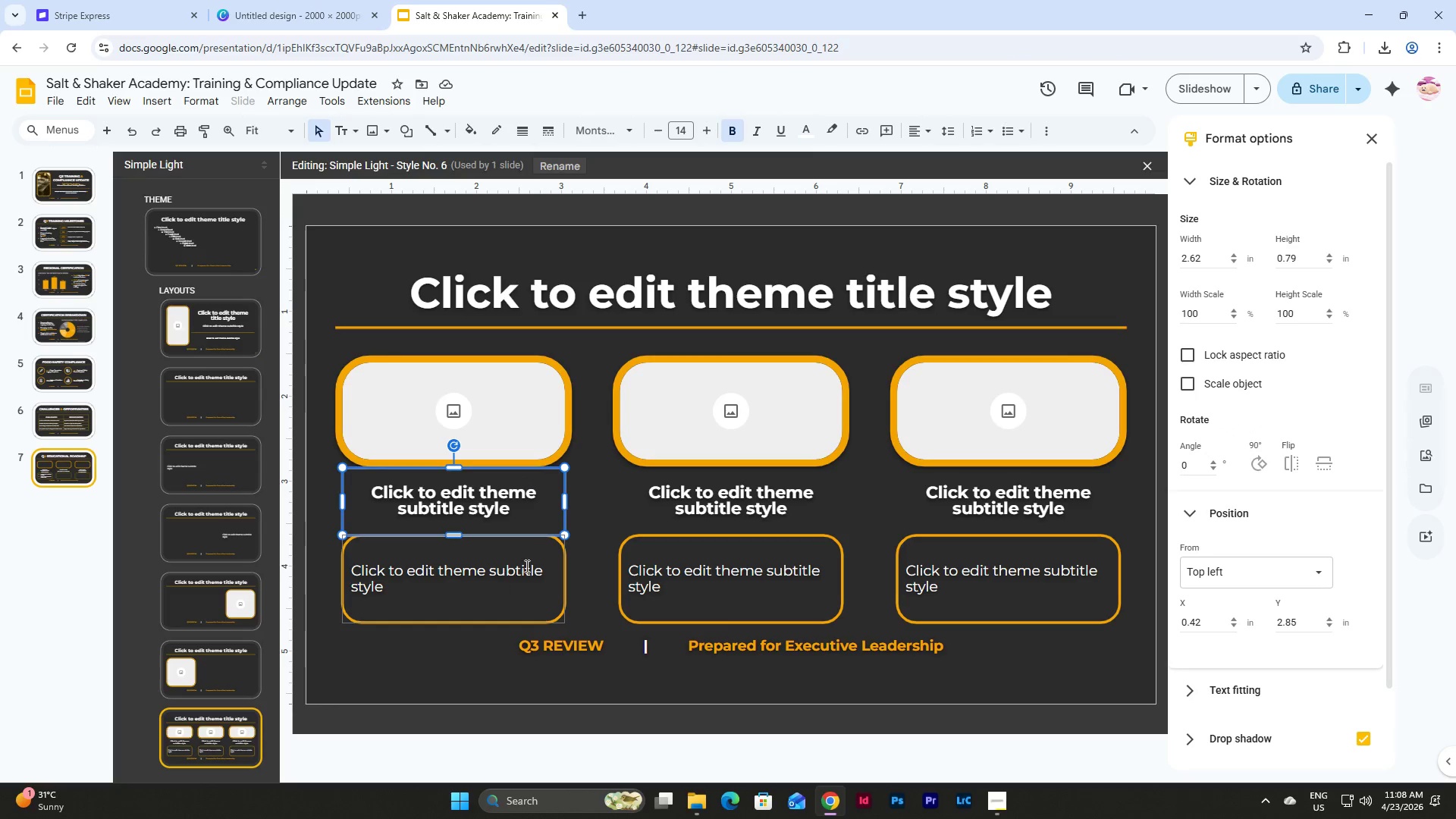 
left_click([529, 563])
 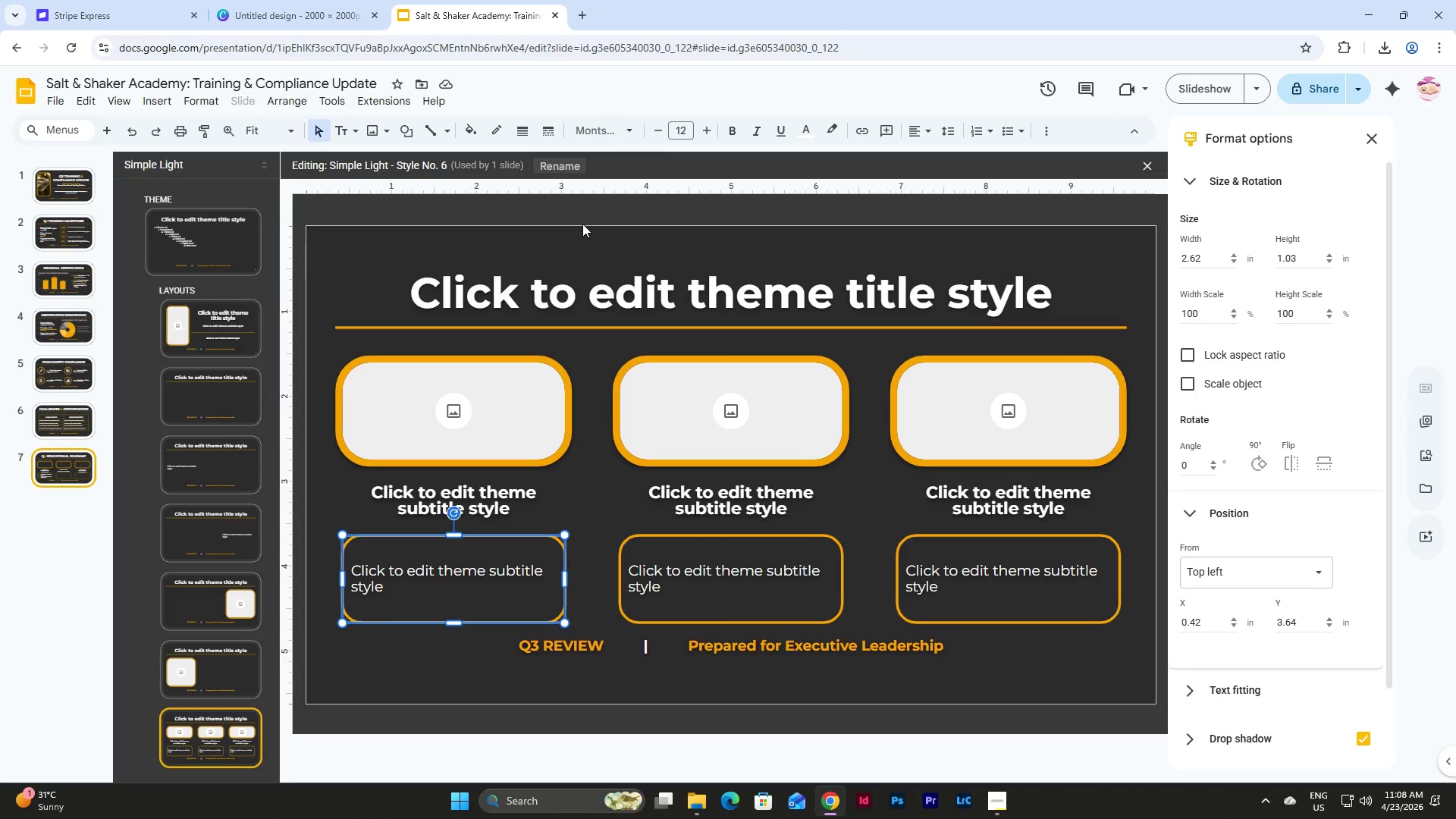 
left_click([614, 132])
 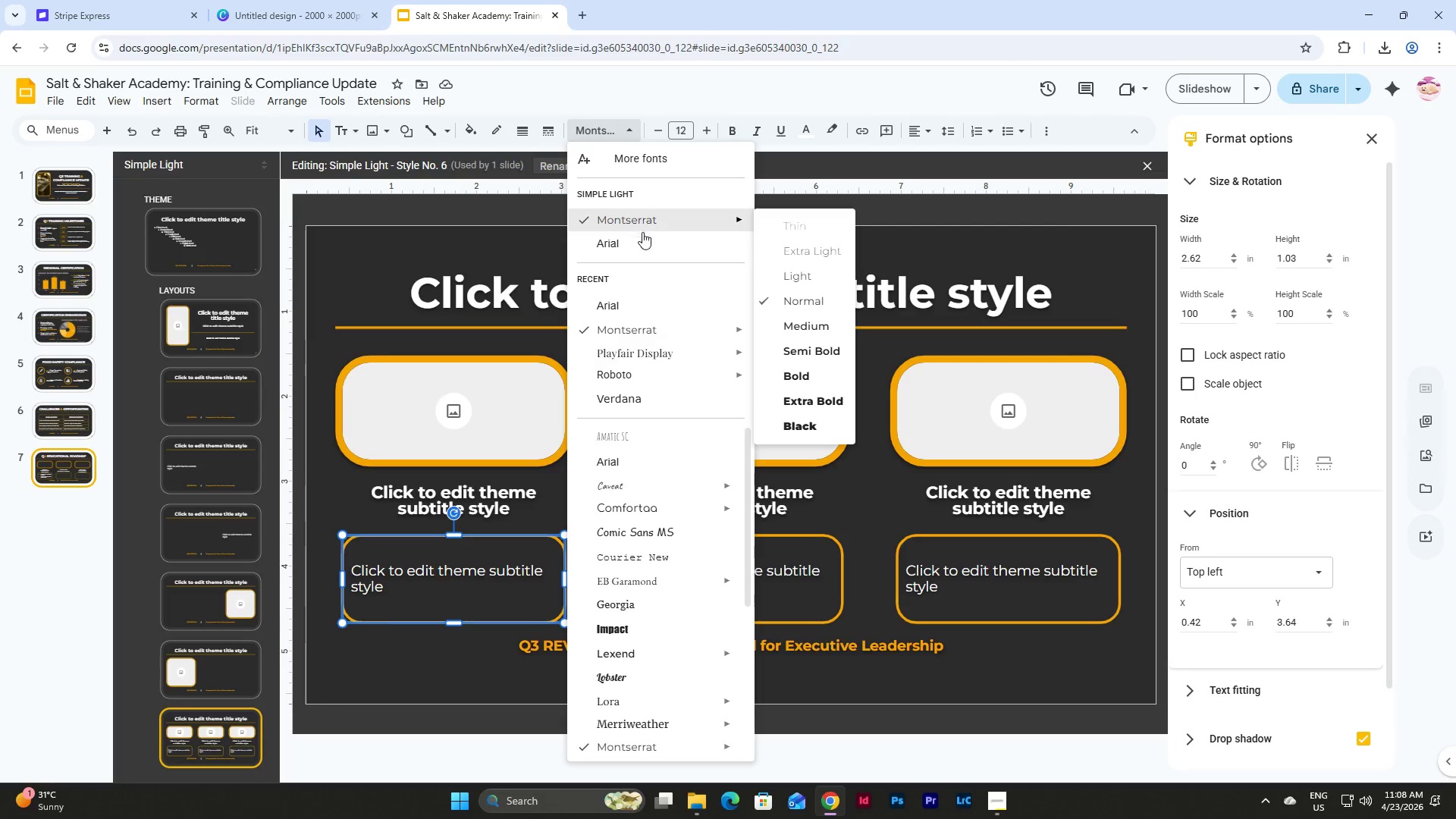 
left_click([644, 242])
 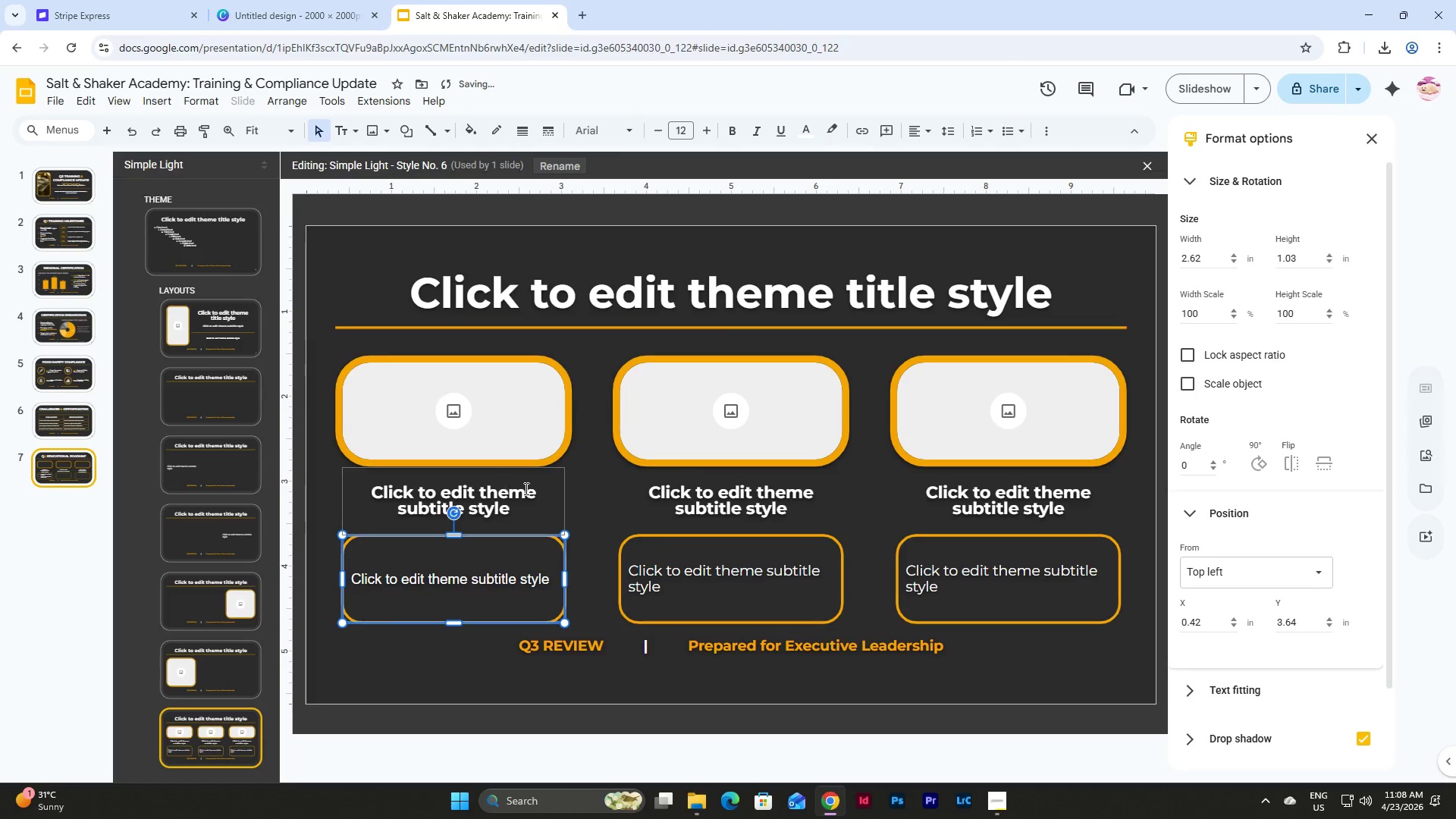 
left_click([557, 491])
 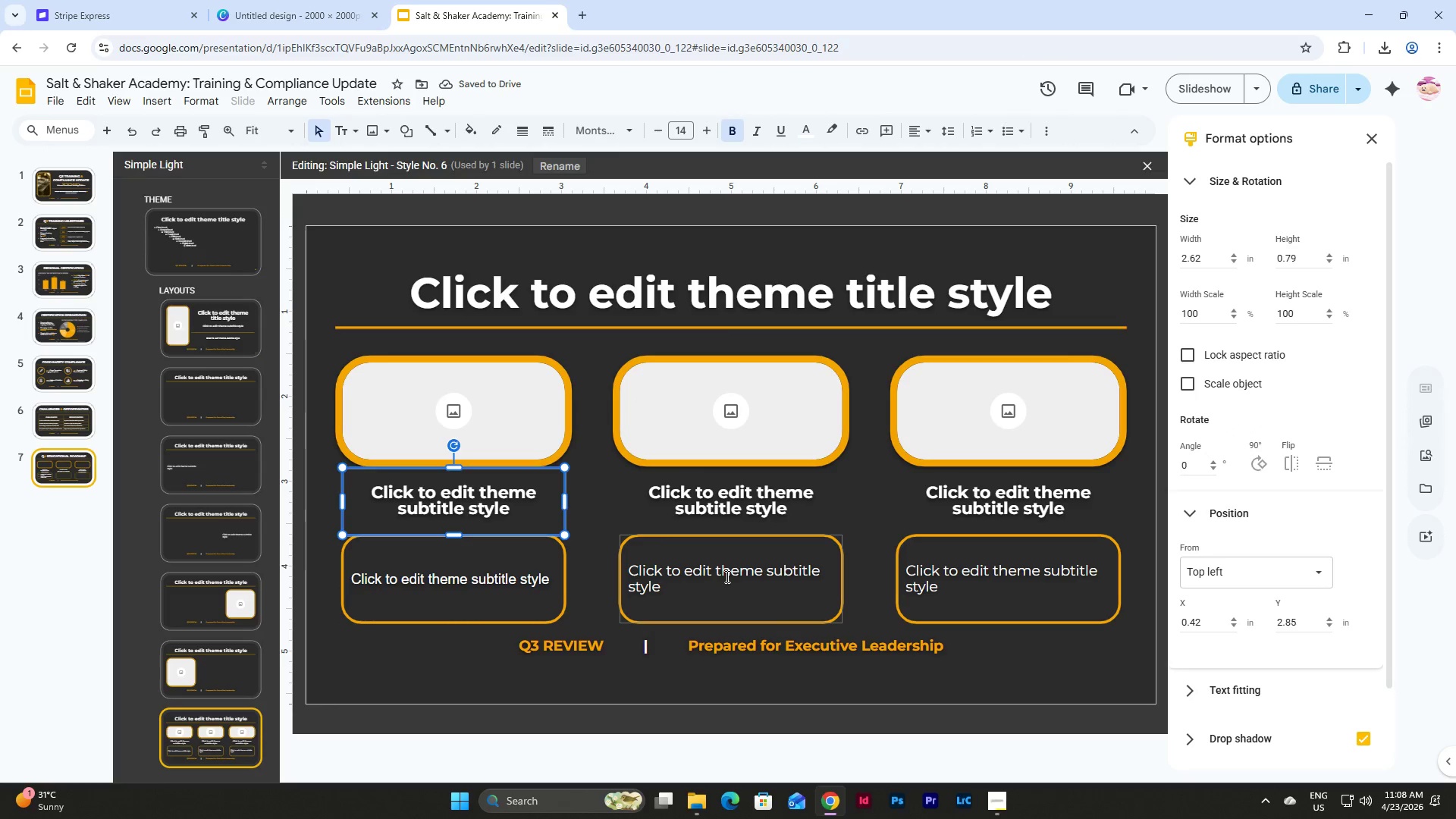 
left_click([733, 570])
 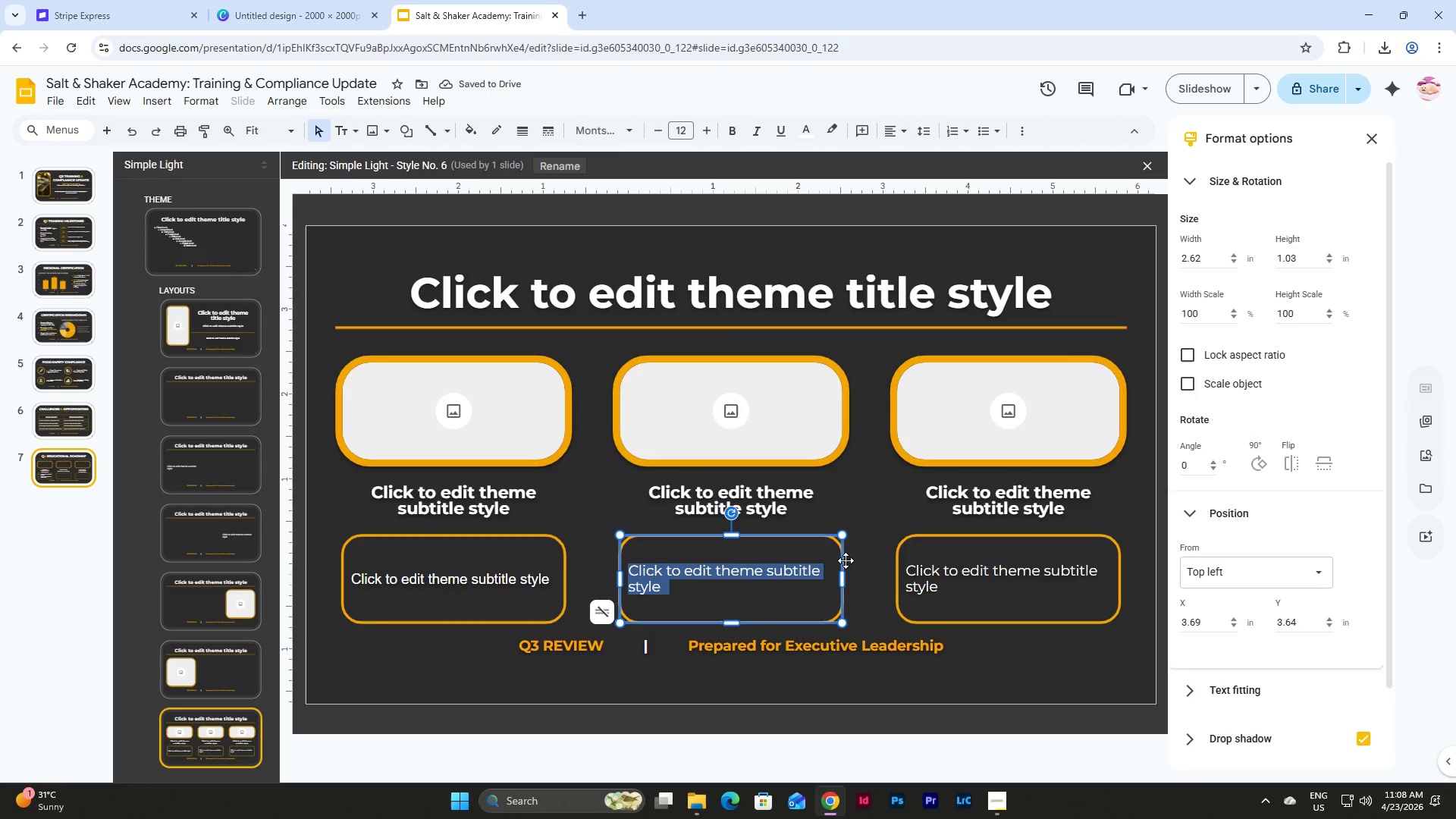 
left_click([846, 560])
 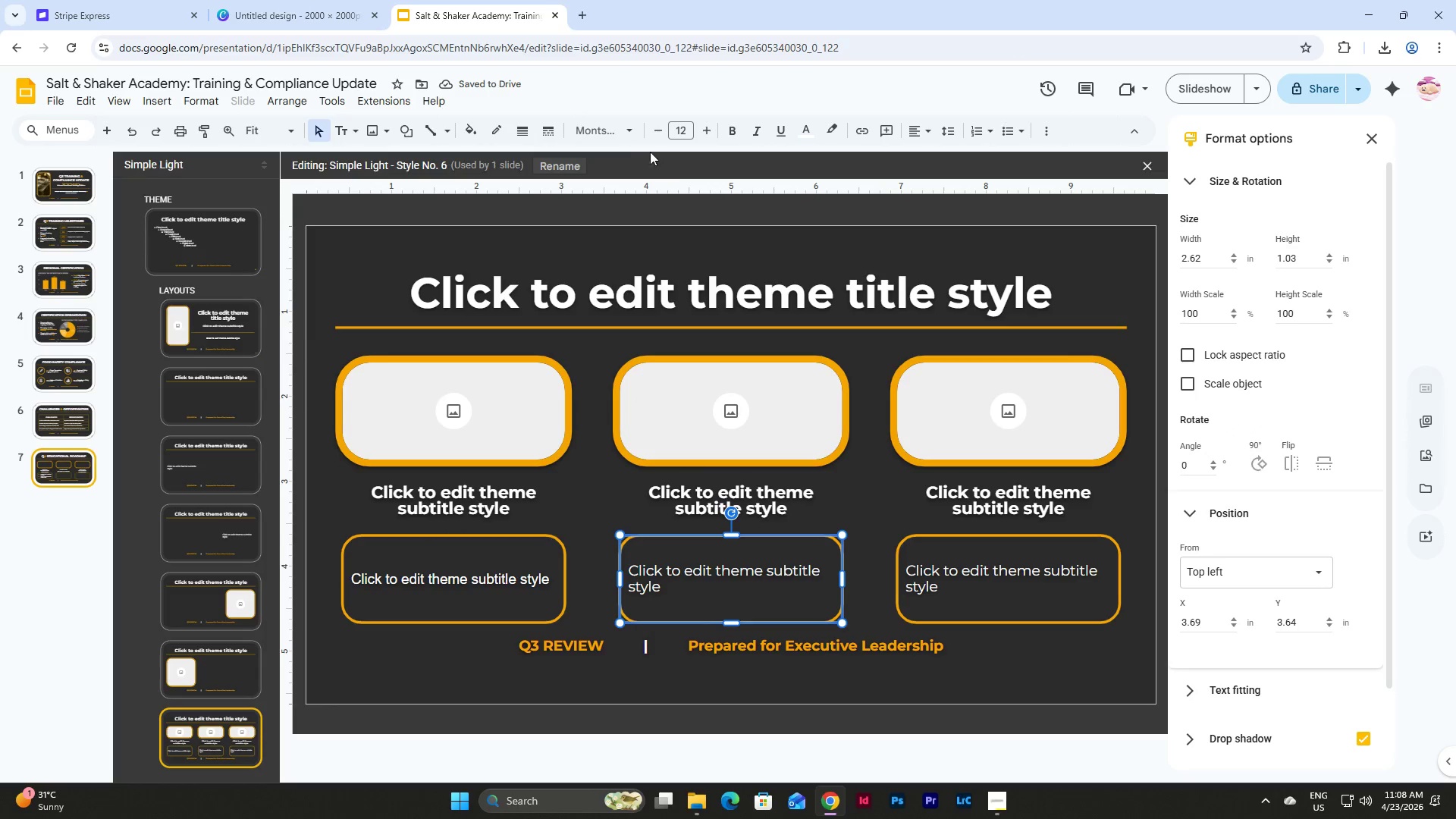 
left_click([631, 134])
 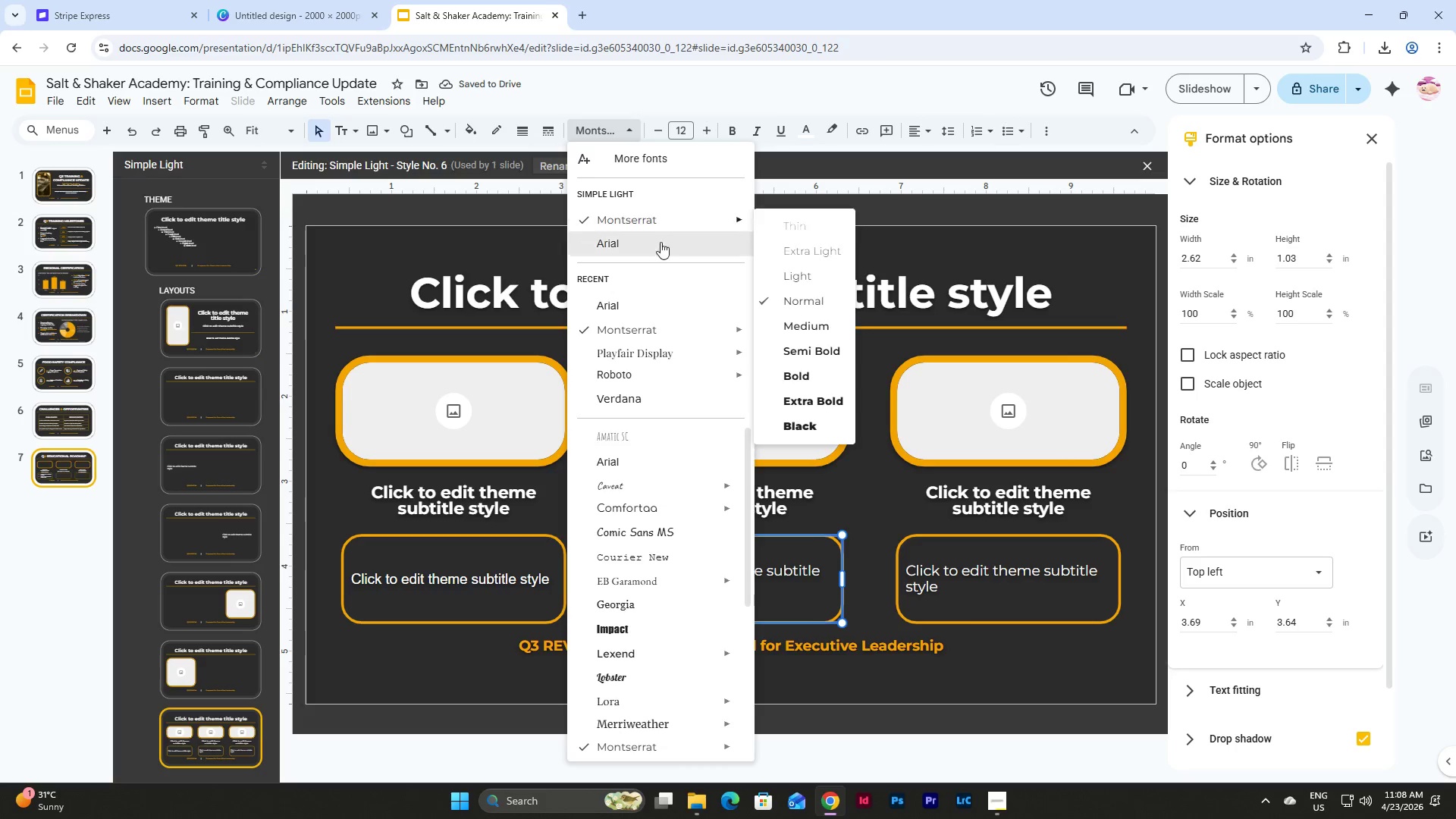 
left_click([661, 249])
 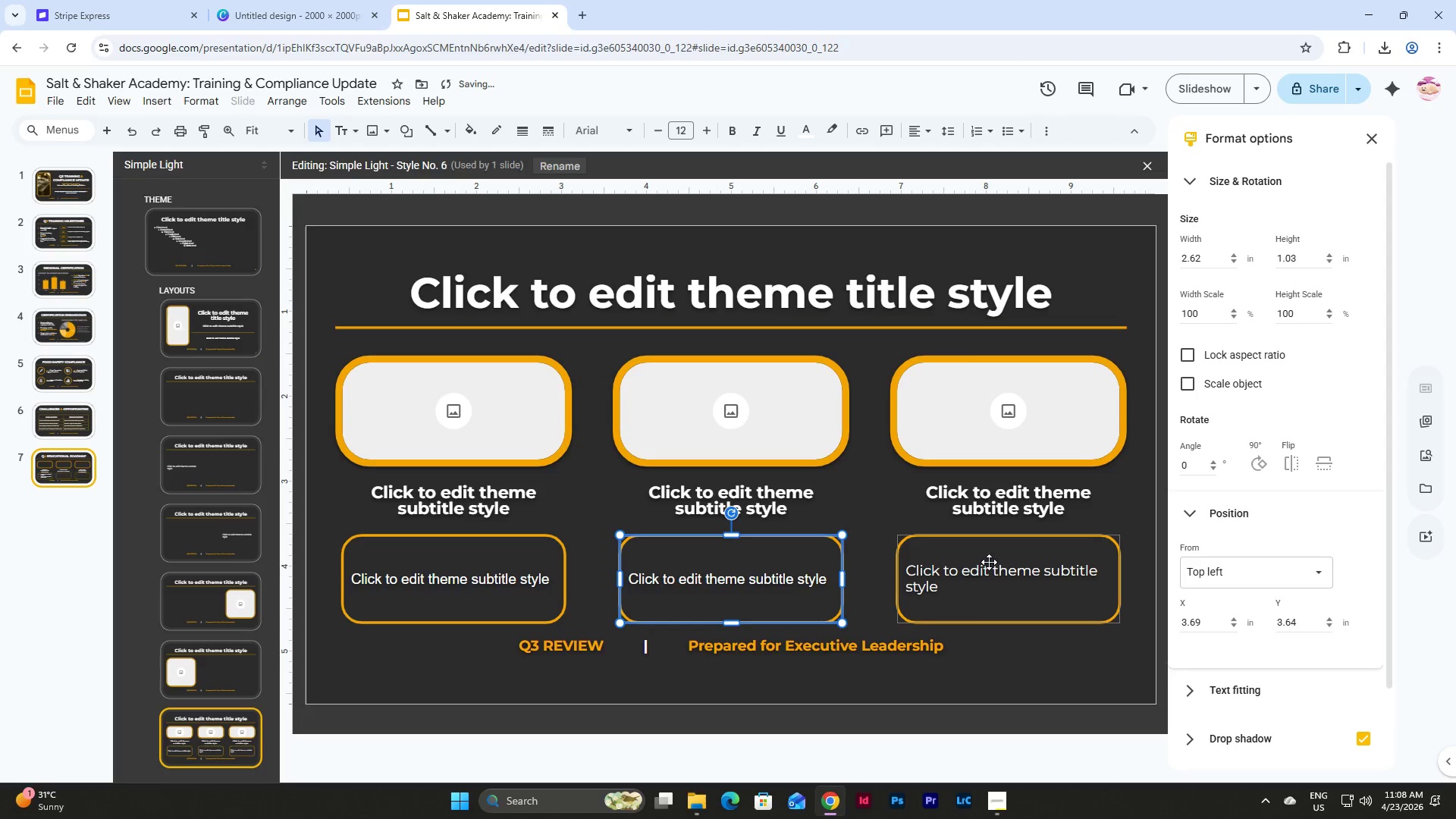 
left_click([999, 560])
 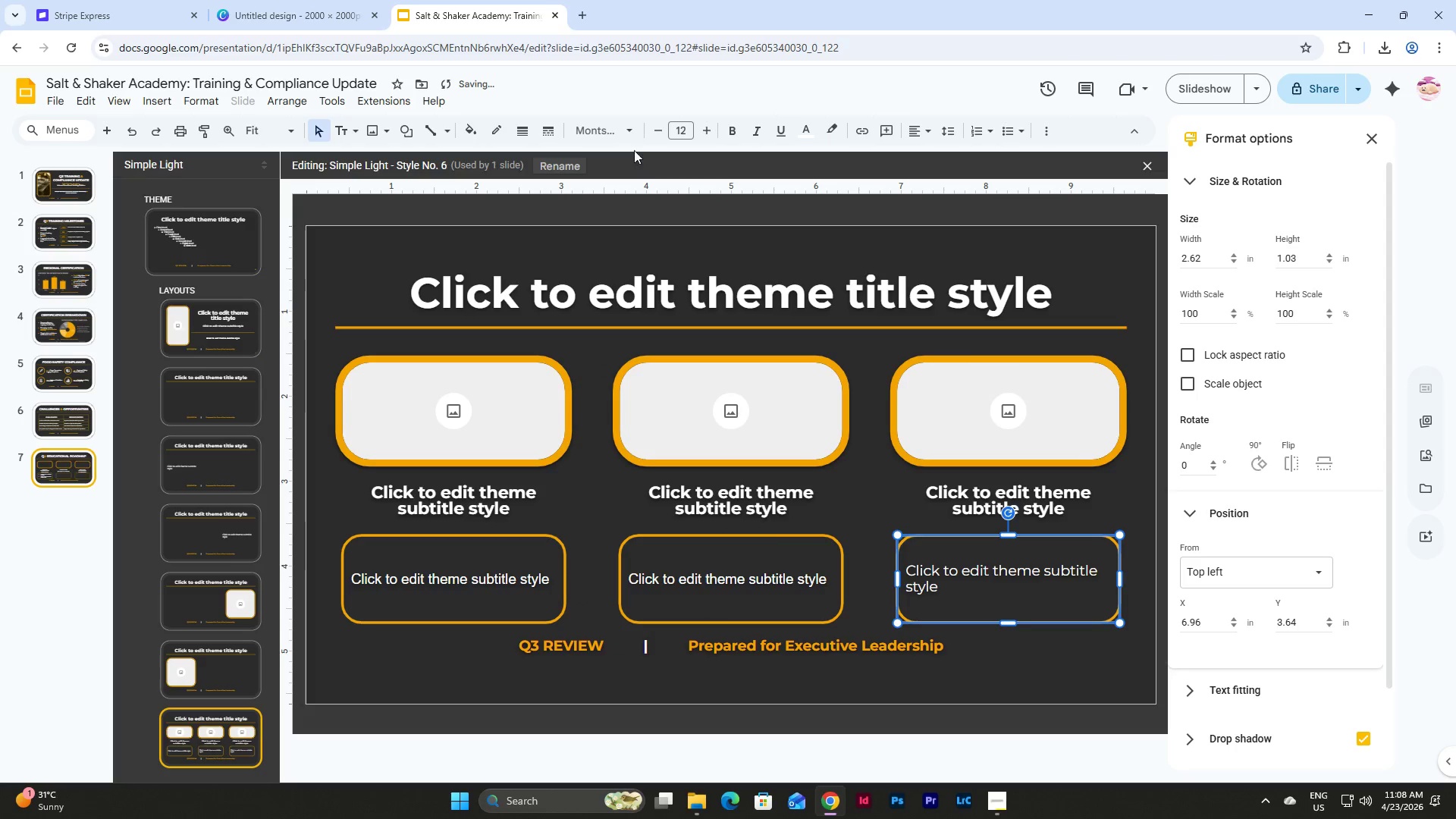 
left_click([627, 130])
 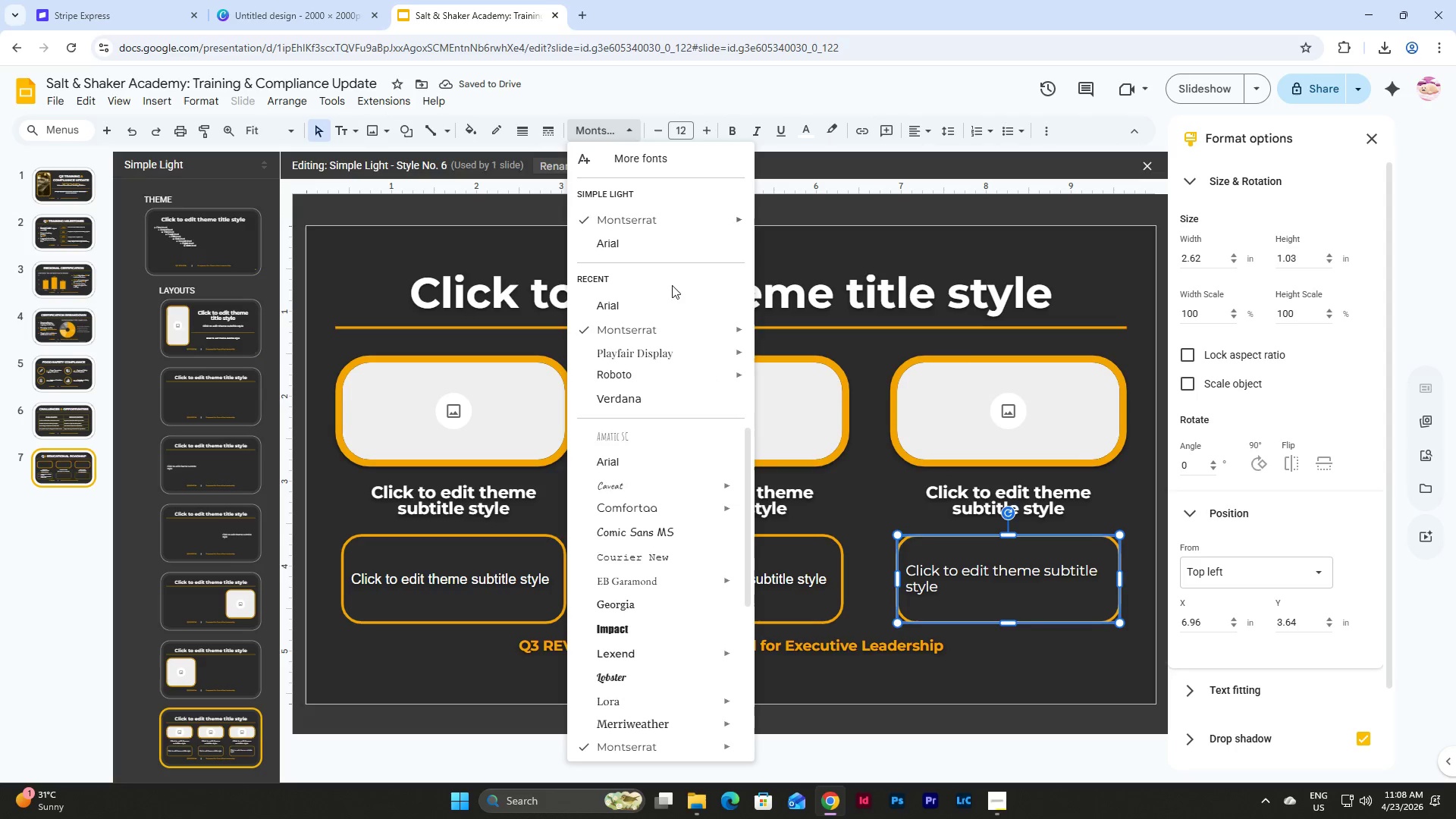 
left_click([664, 312])
 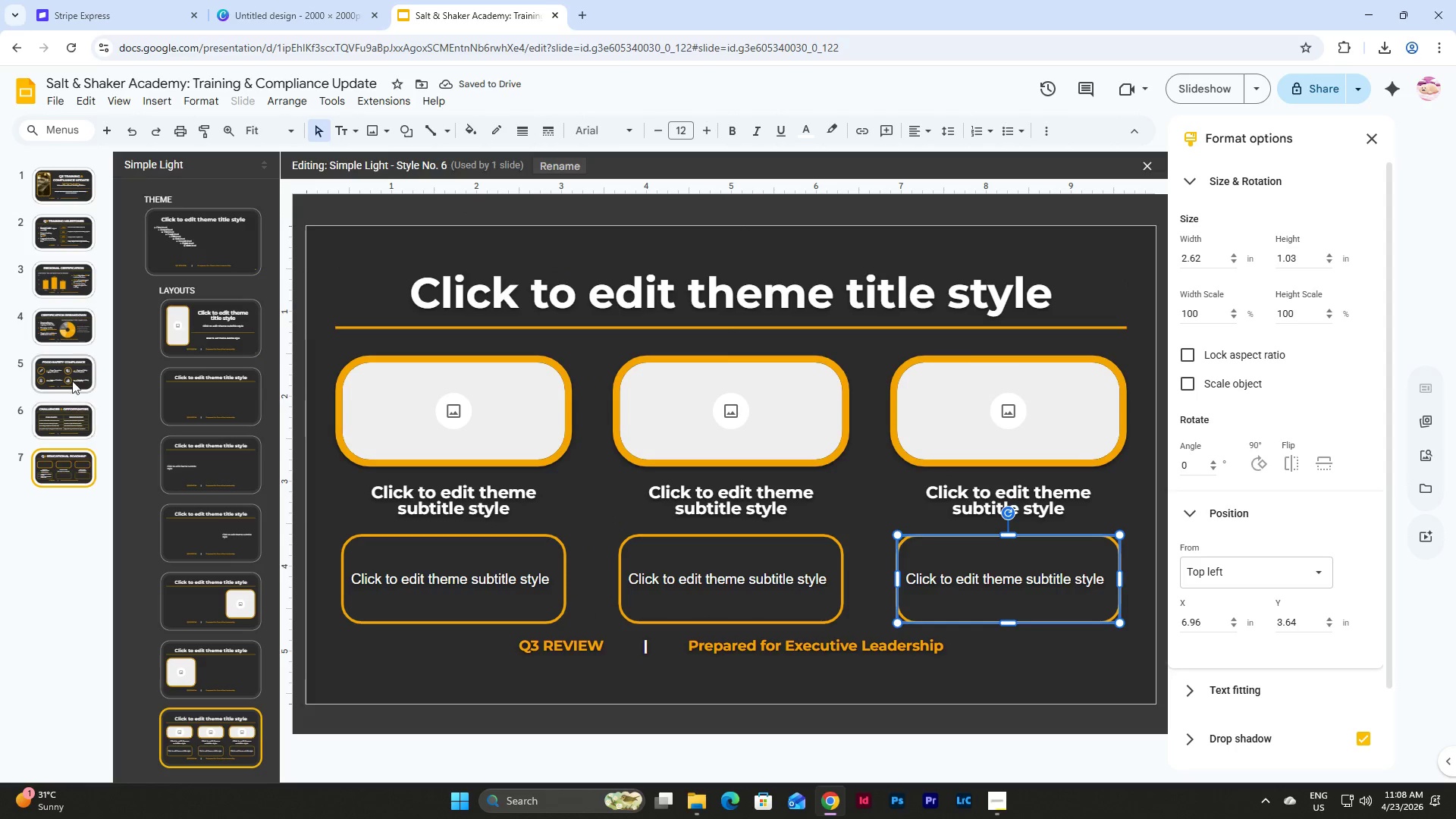 
left_click([77, 174])
 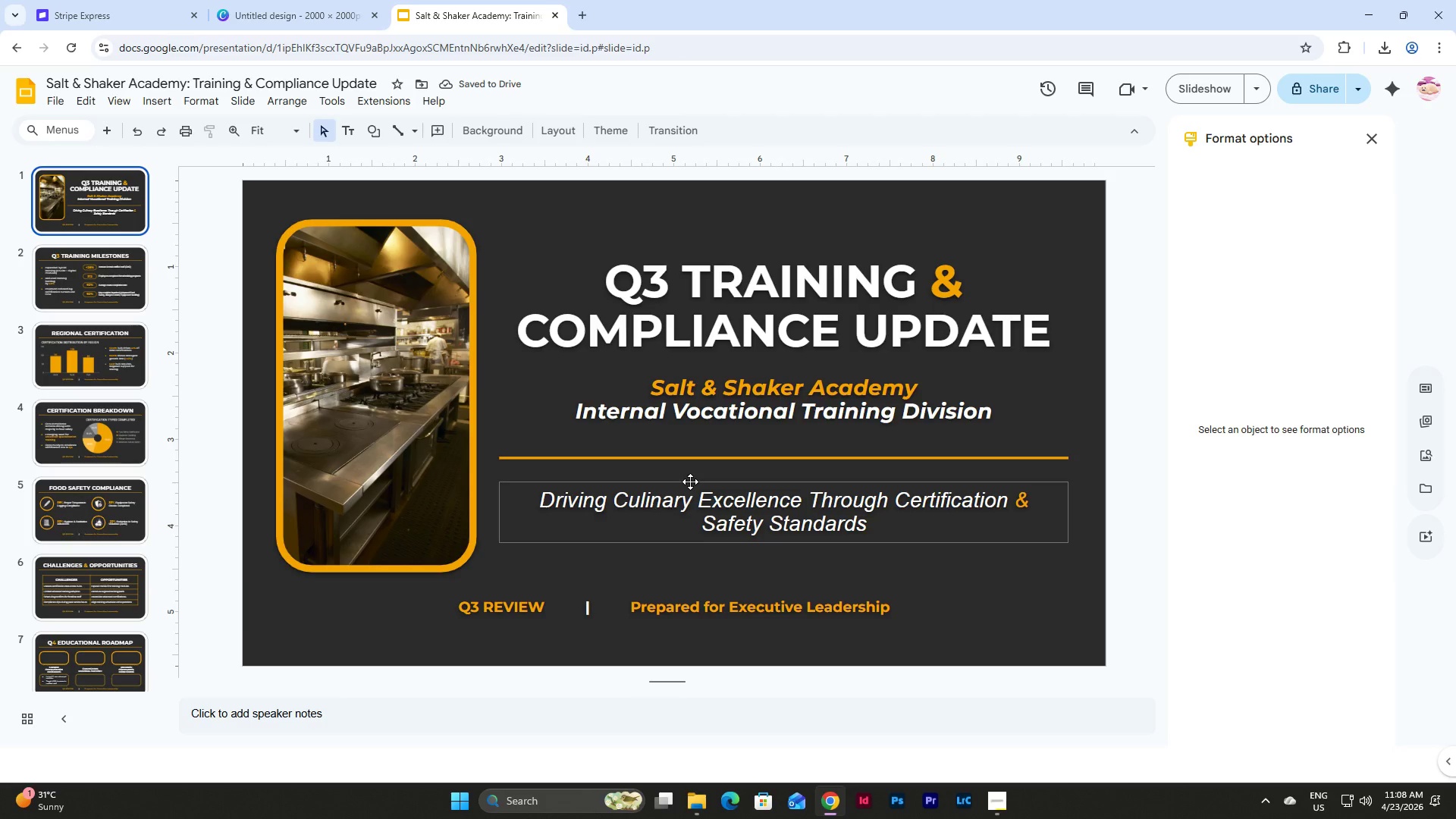 
left_click([690, 482])
 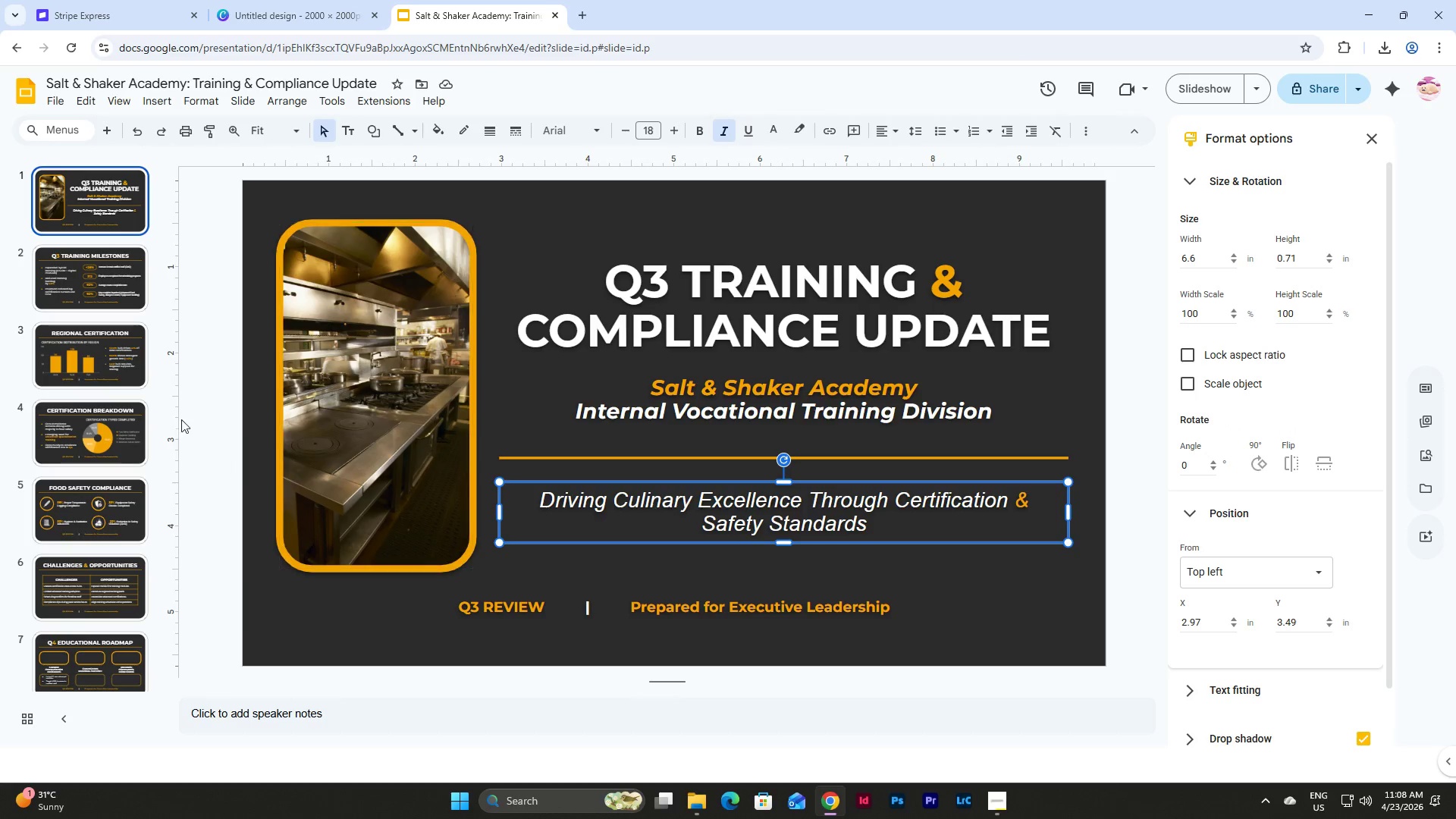 
left_click([111, 281])
 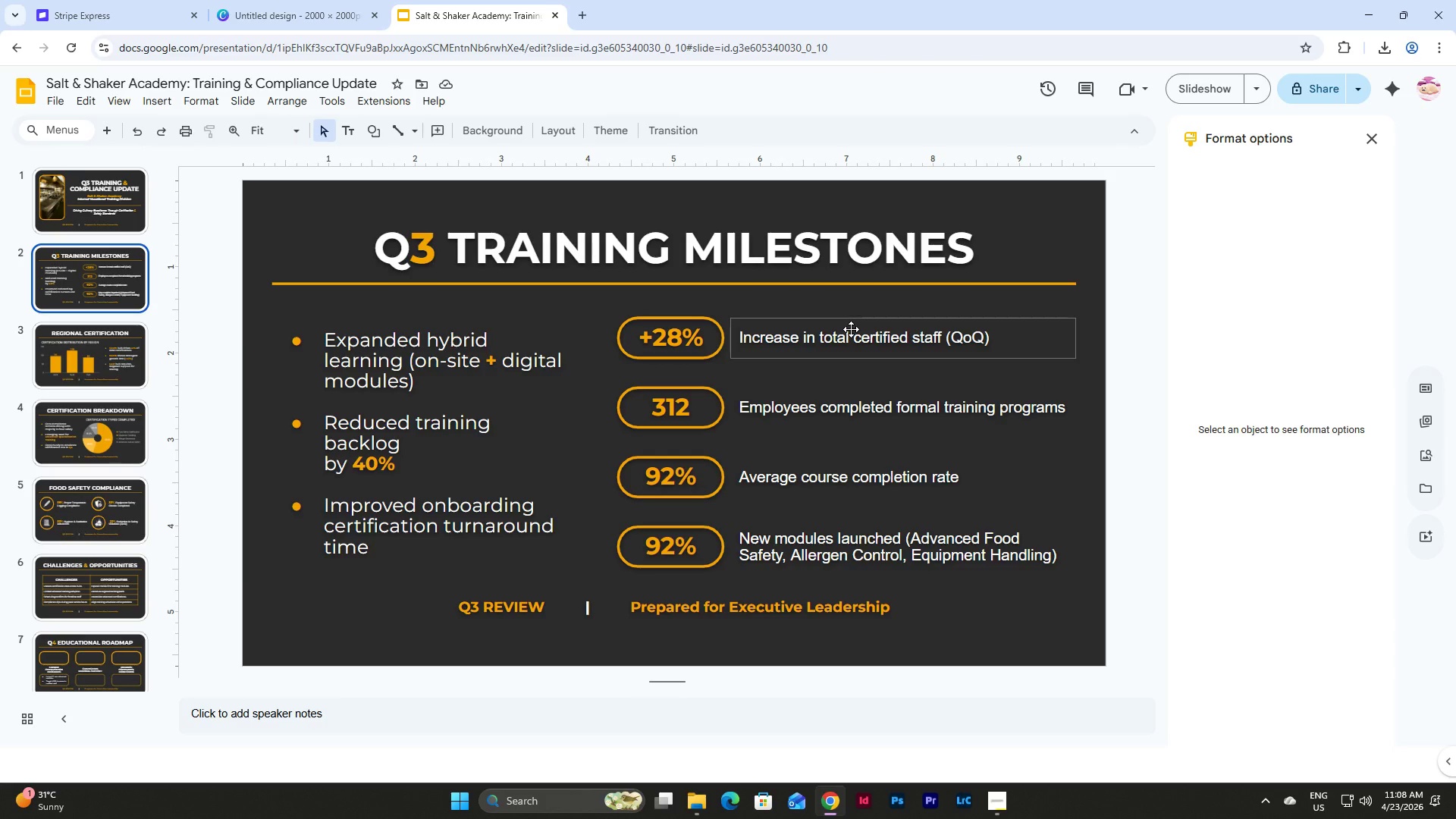 
left_click([851, 329])
 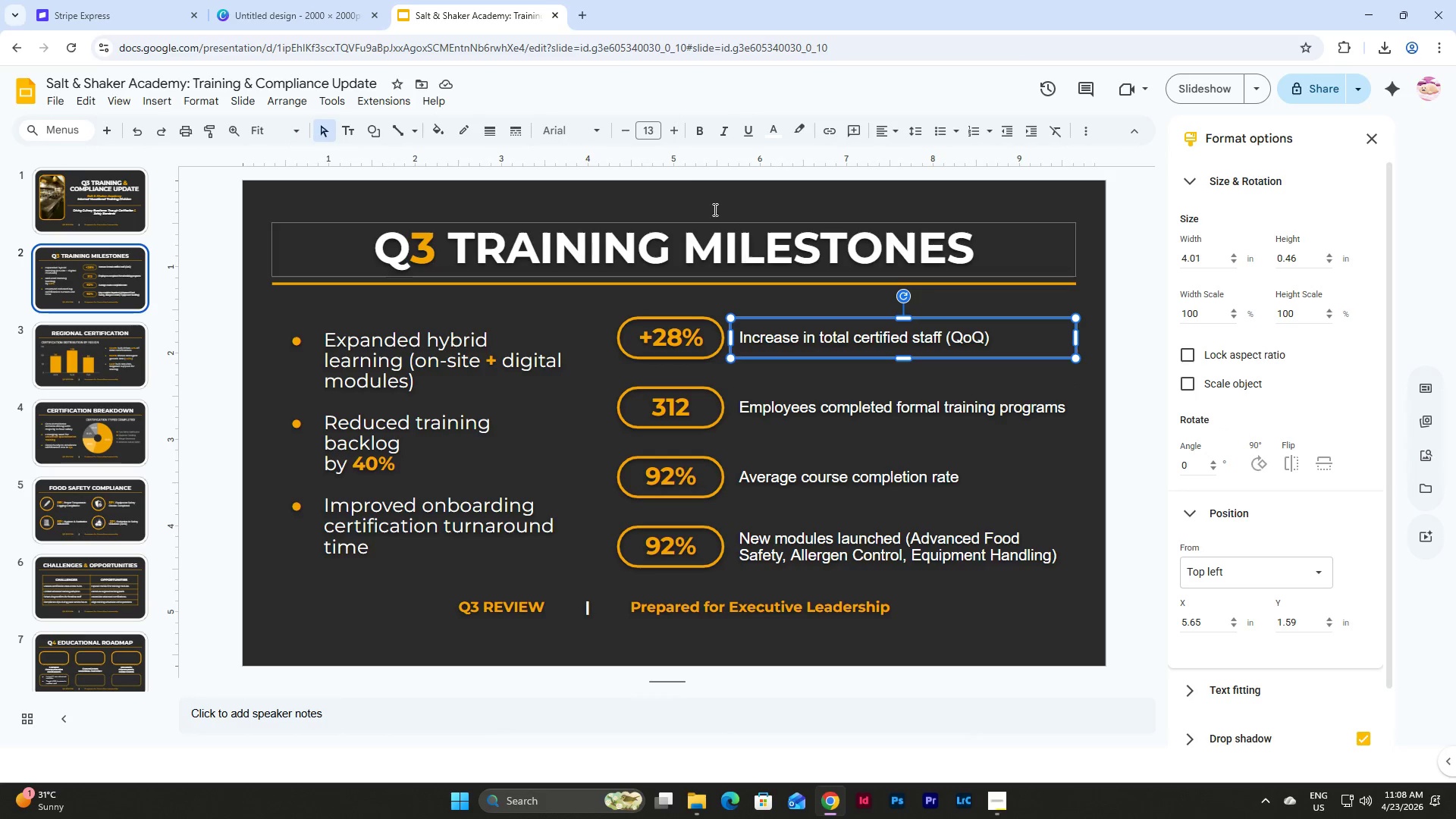 
left_click([618, 124])
 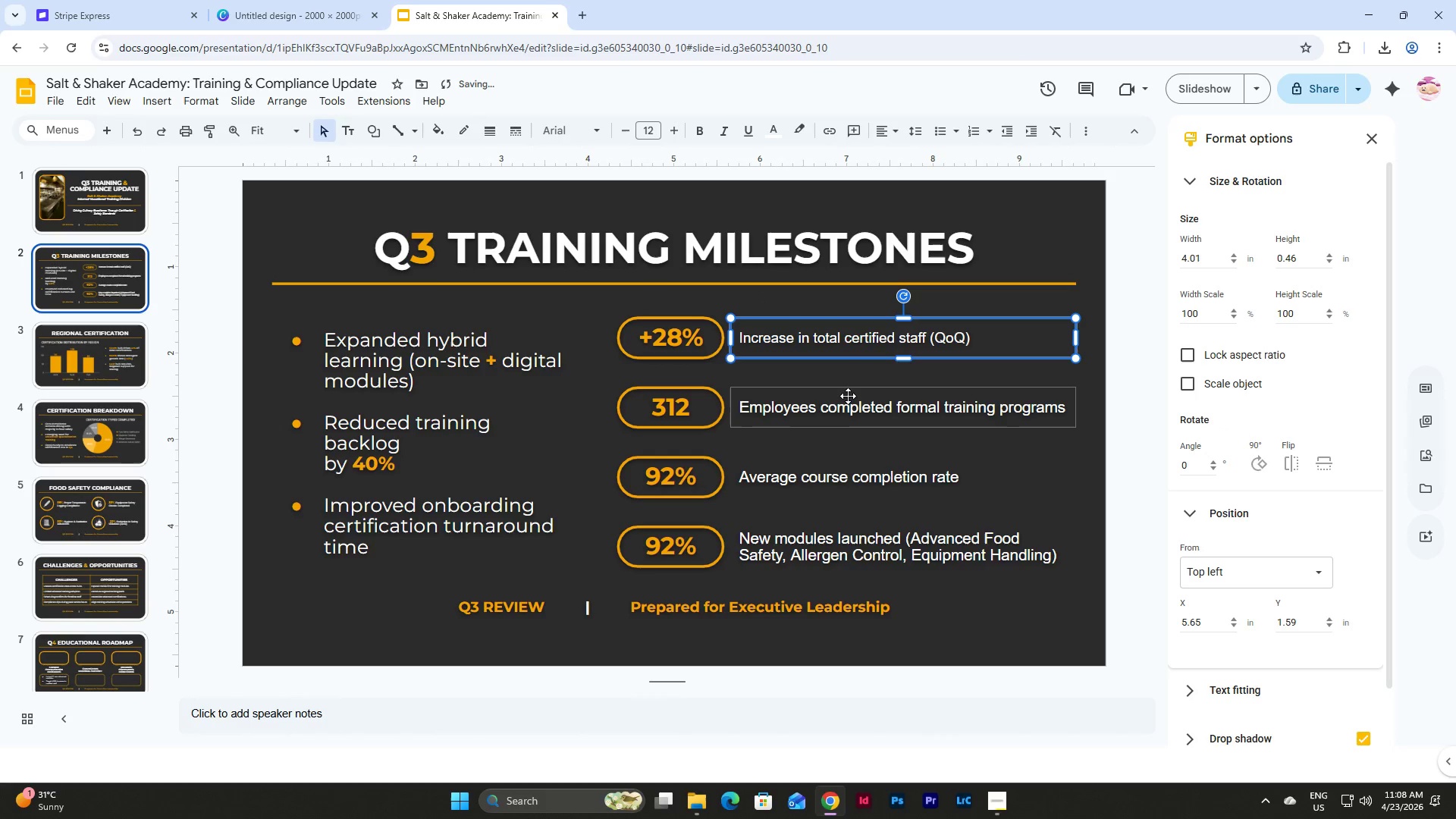 
left_click([849, 396])
 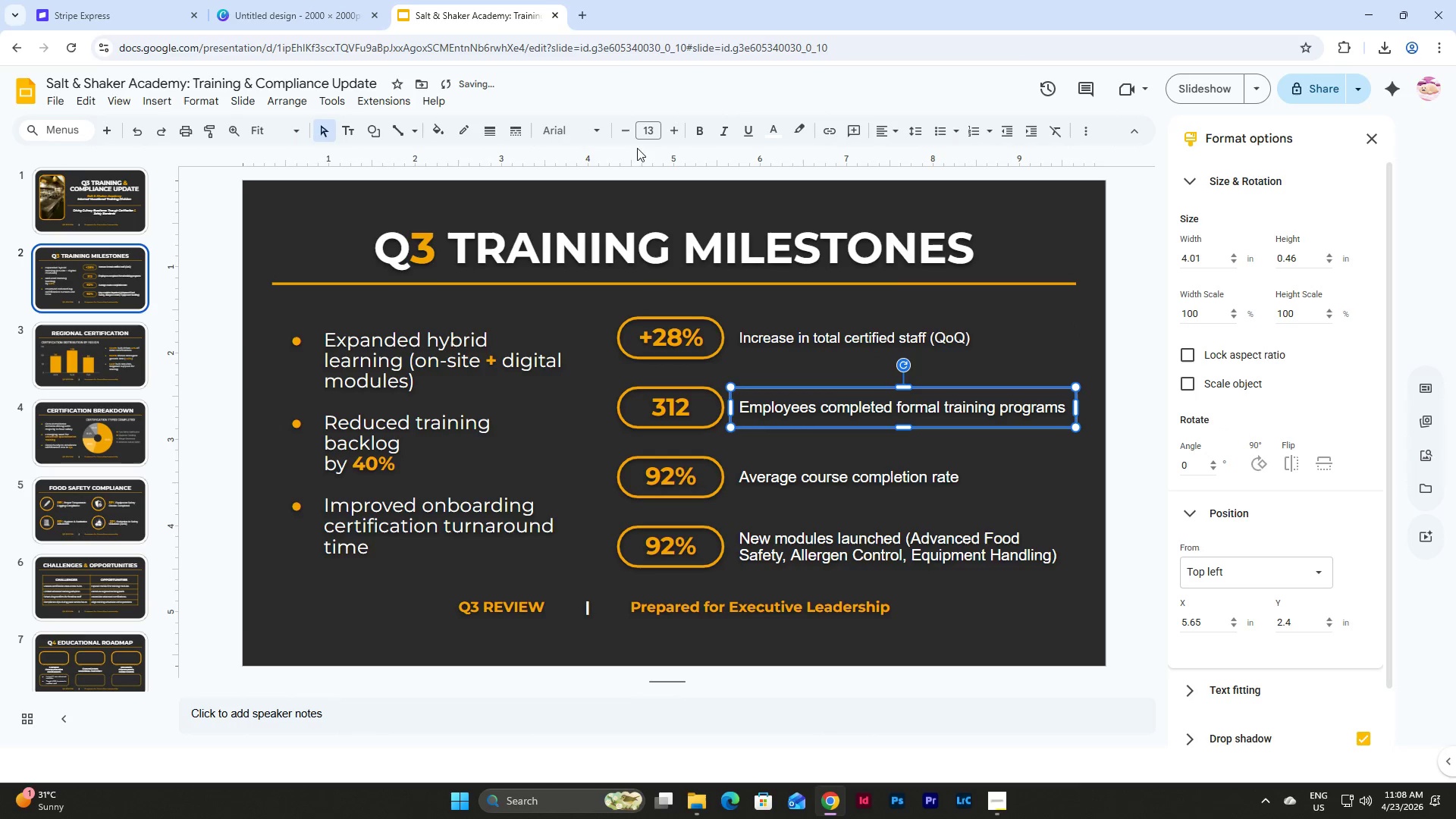 
left_click([626, 136])
 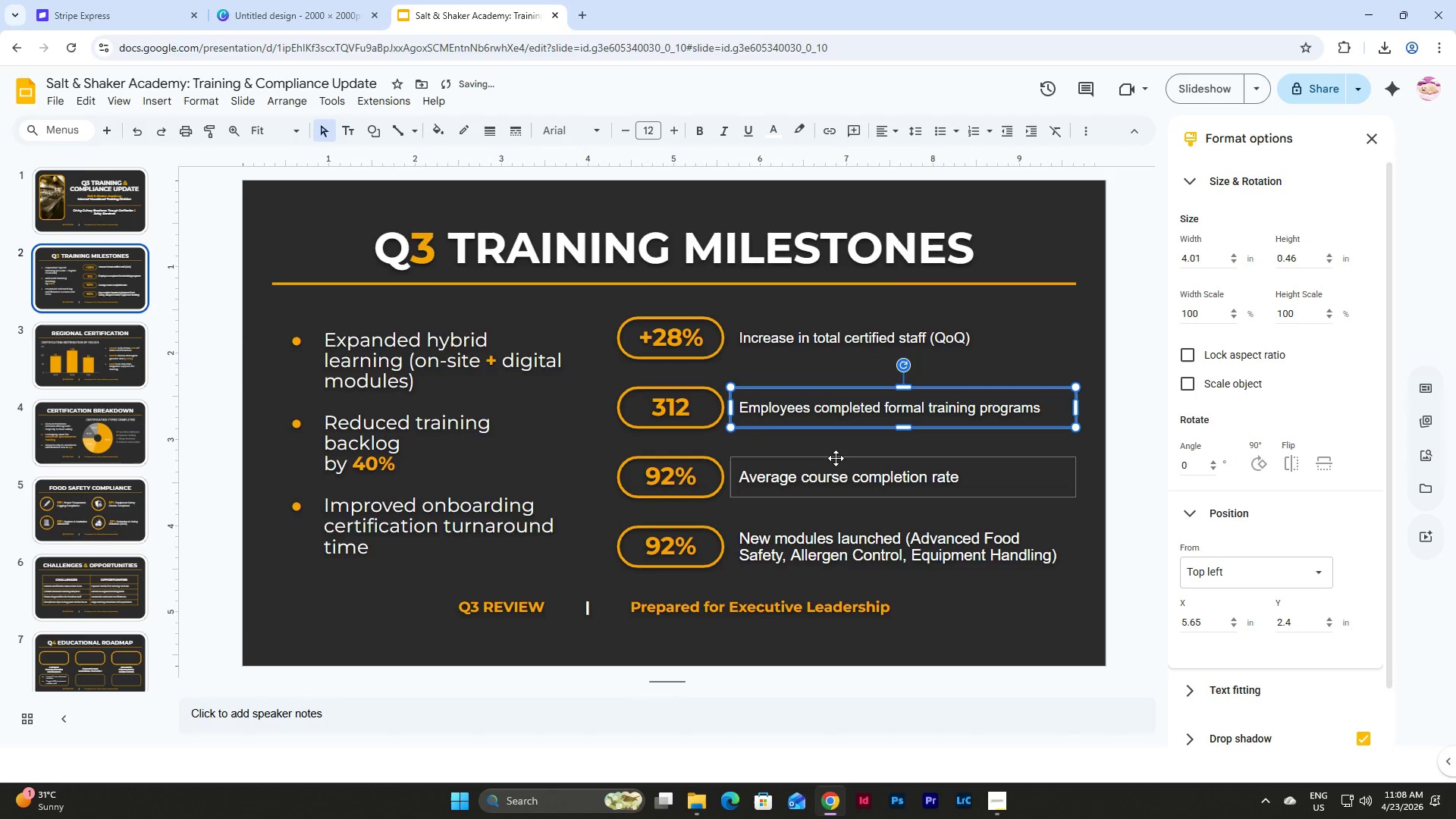 
left_click([836, 464])
 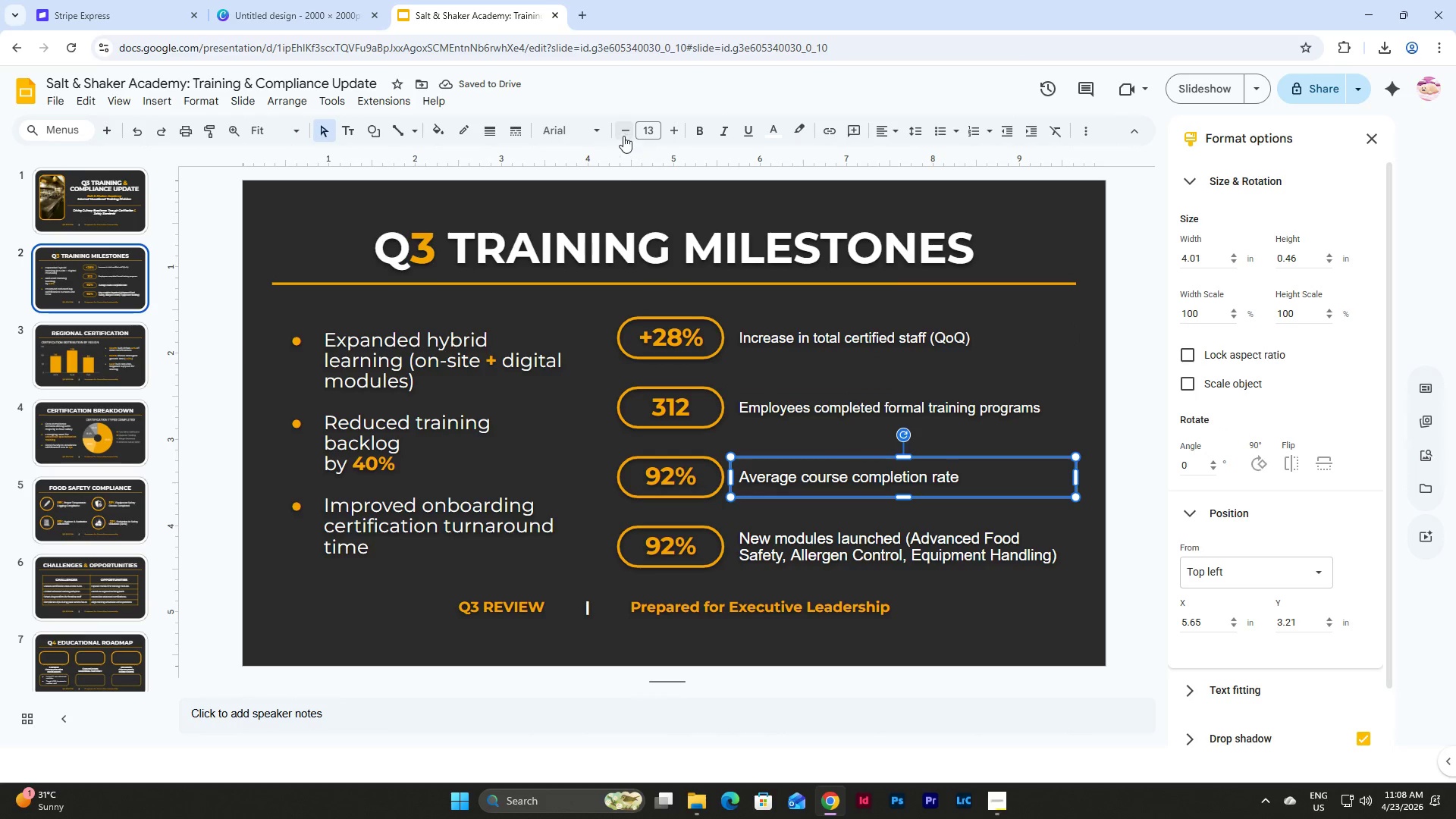 
left_click([623, 135])
 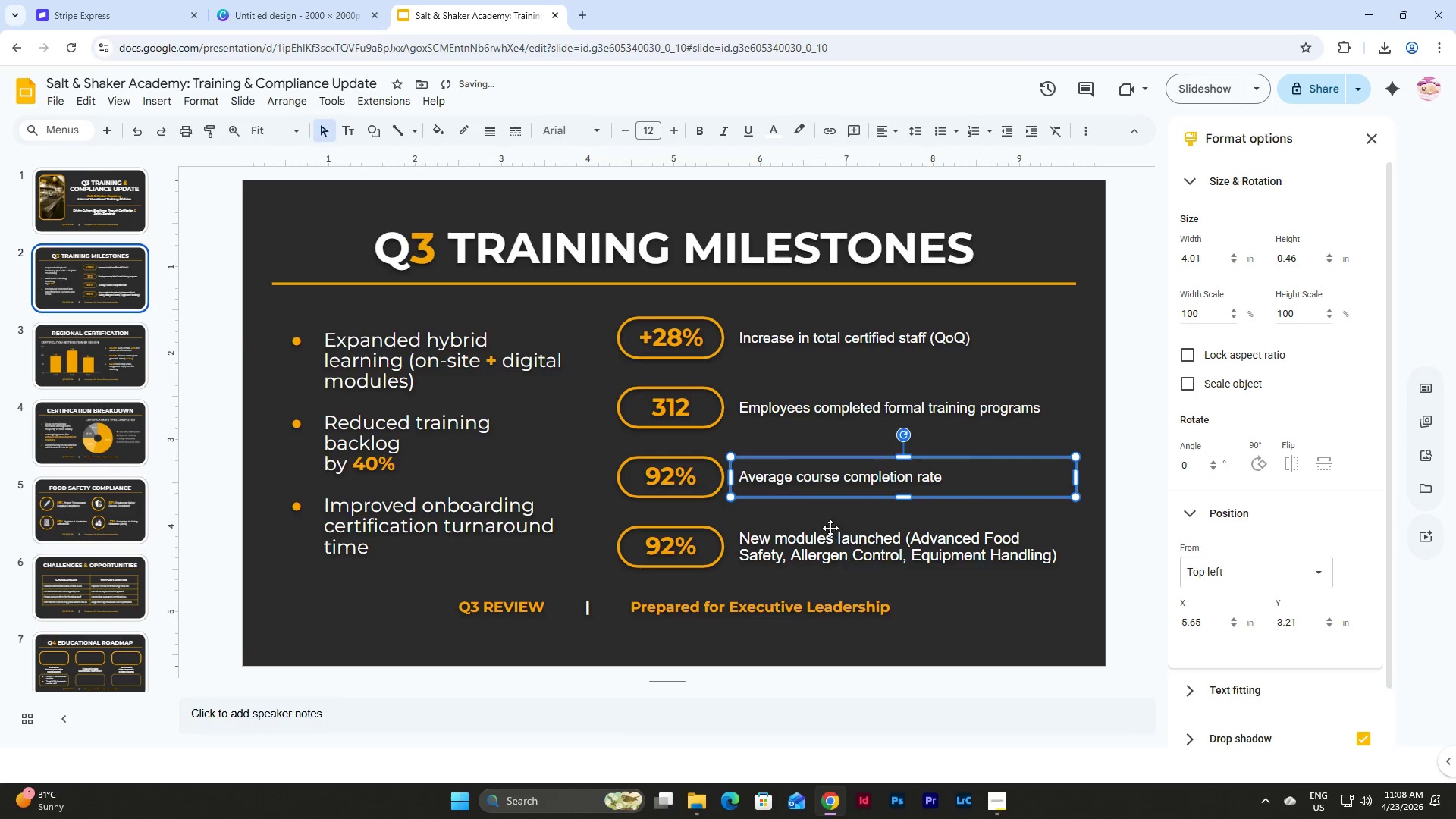 
left_click([830, 530])
 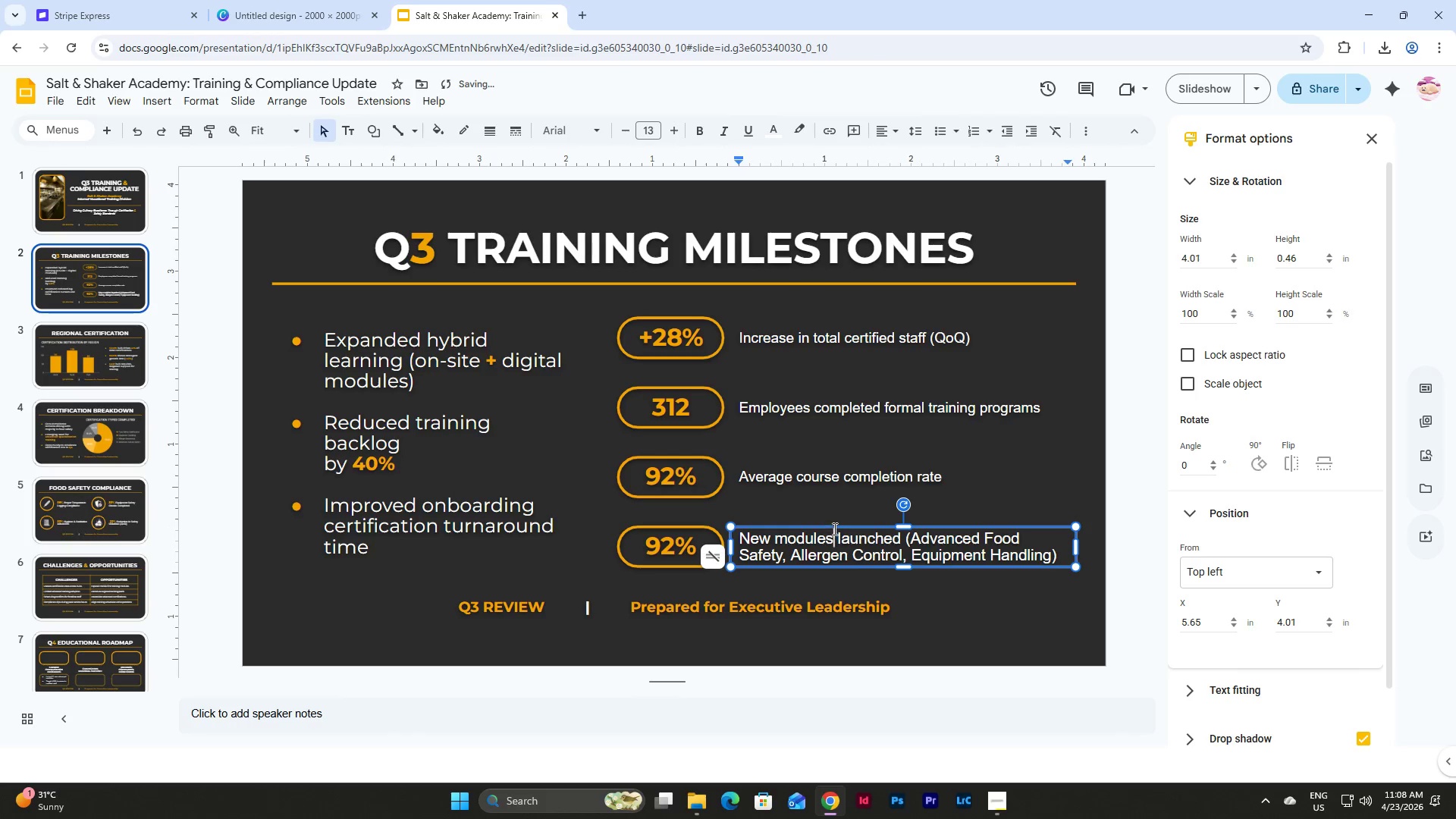 
left_click([836, 527])
 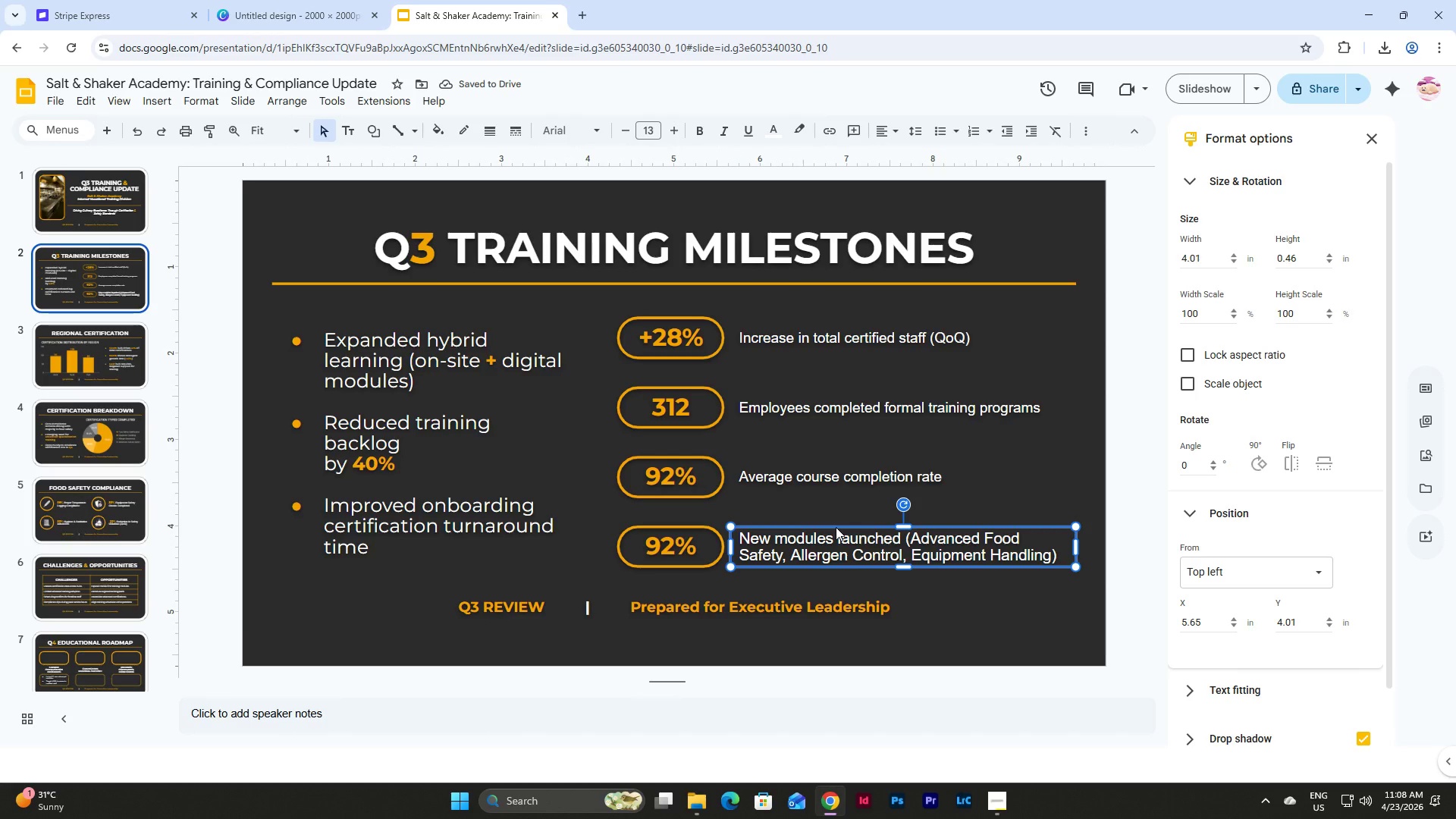 
key(Control+Z)
 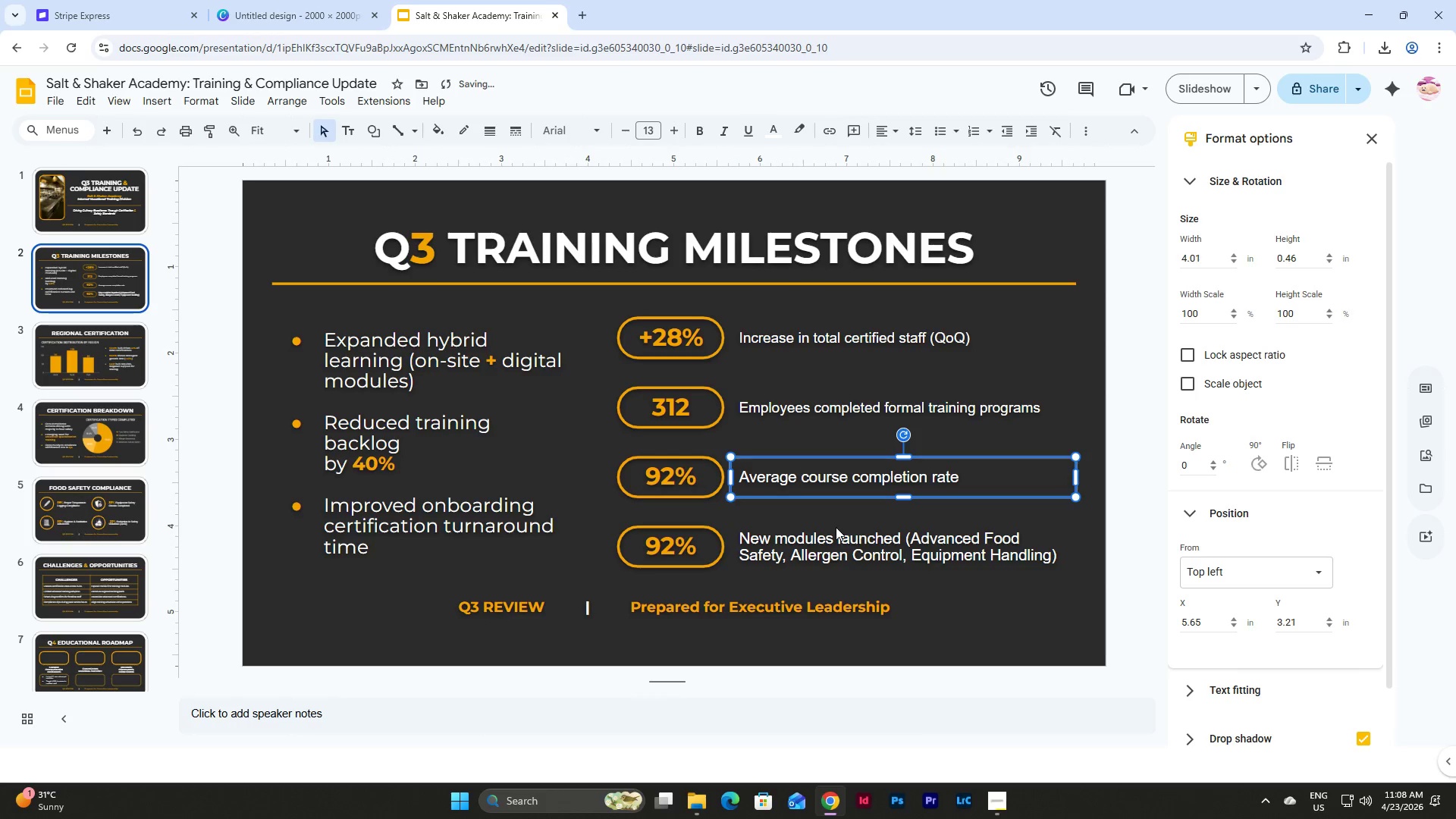 
key(Control+Z)
 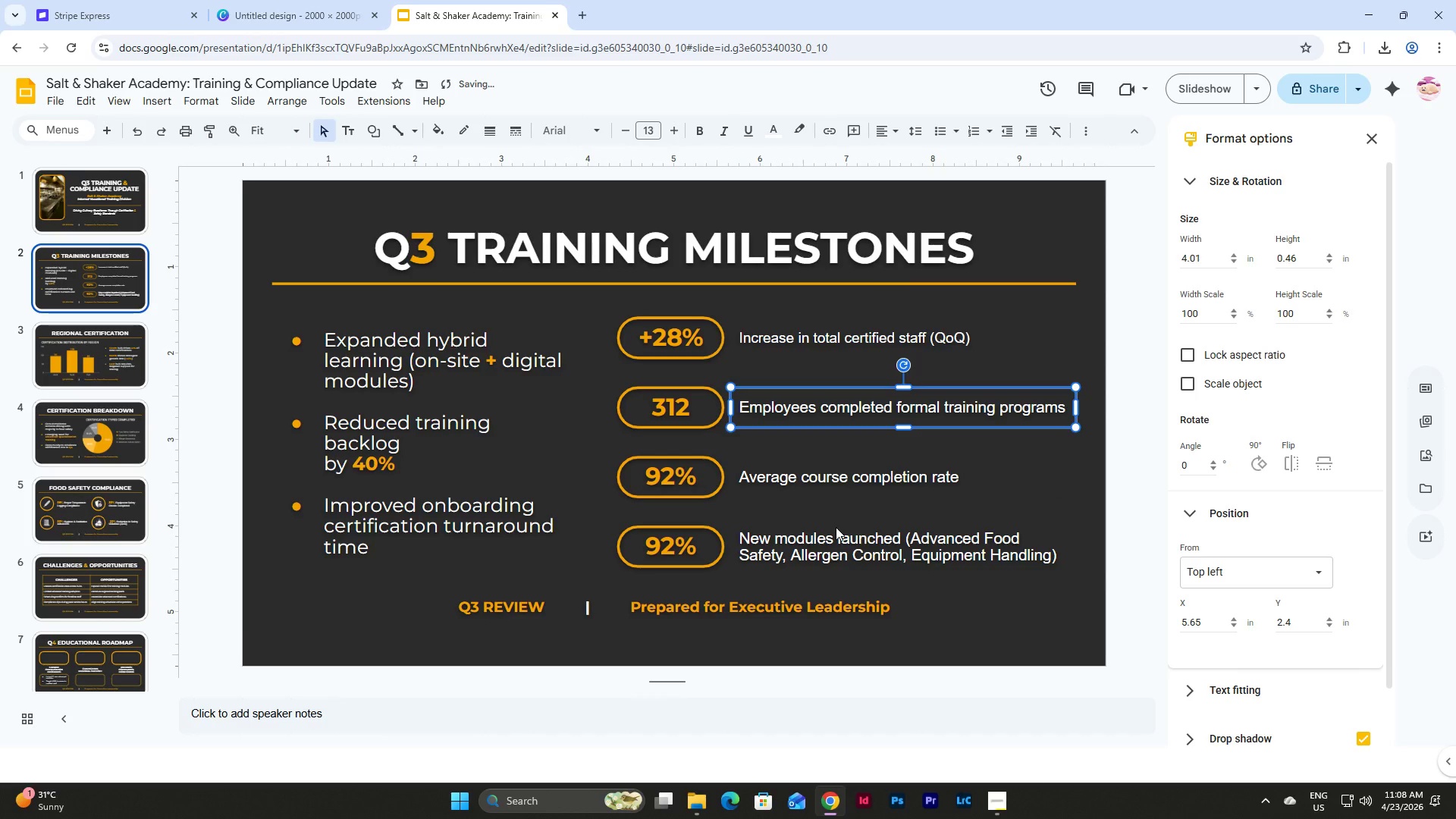 
key(Control+Z)
 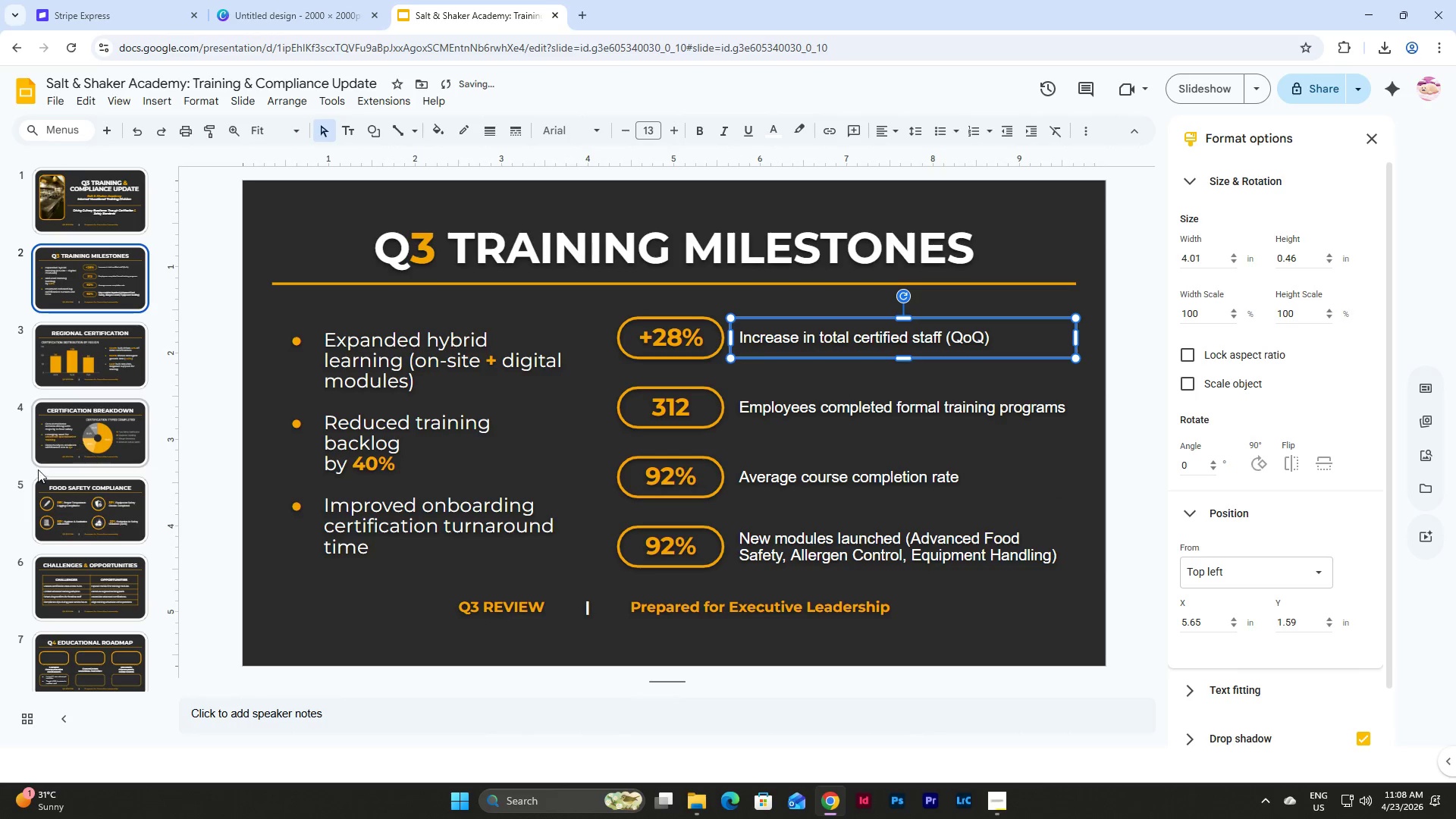 
left_click([119, 434])
 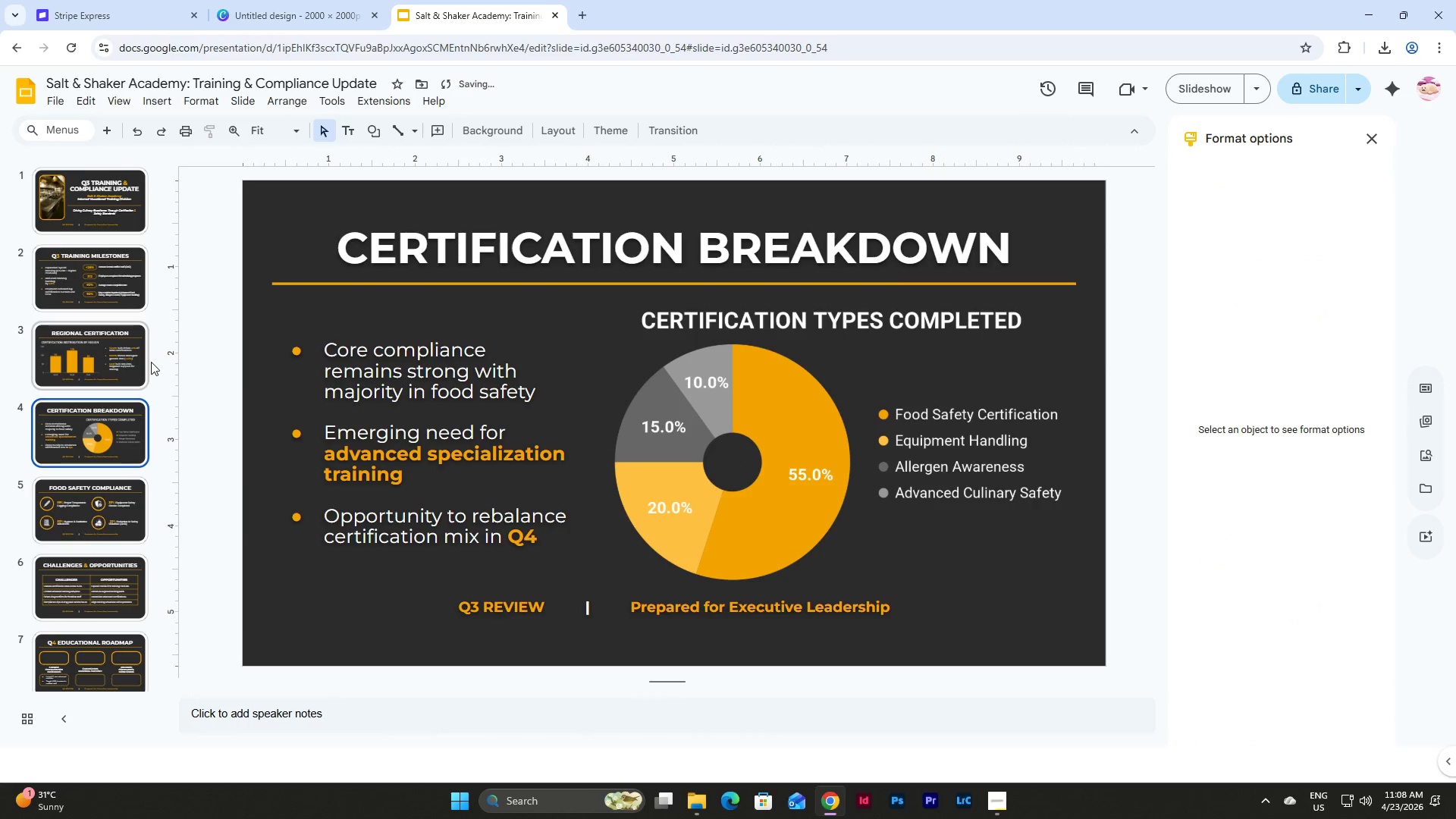 
left_click([100, 360])
 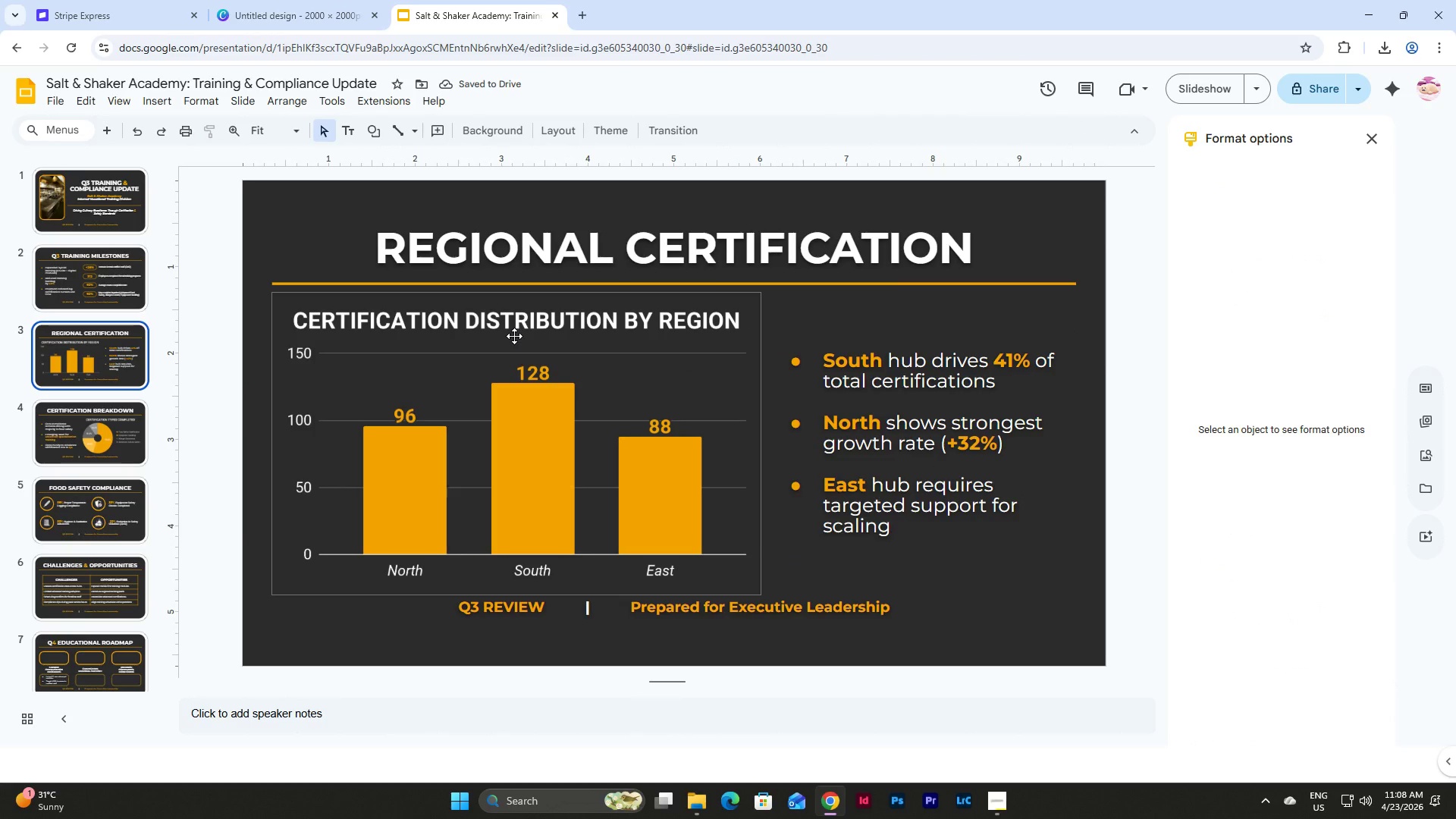 
left_click([514, 336])
 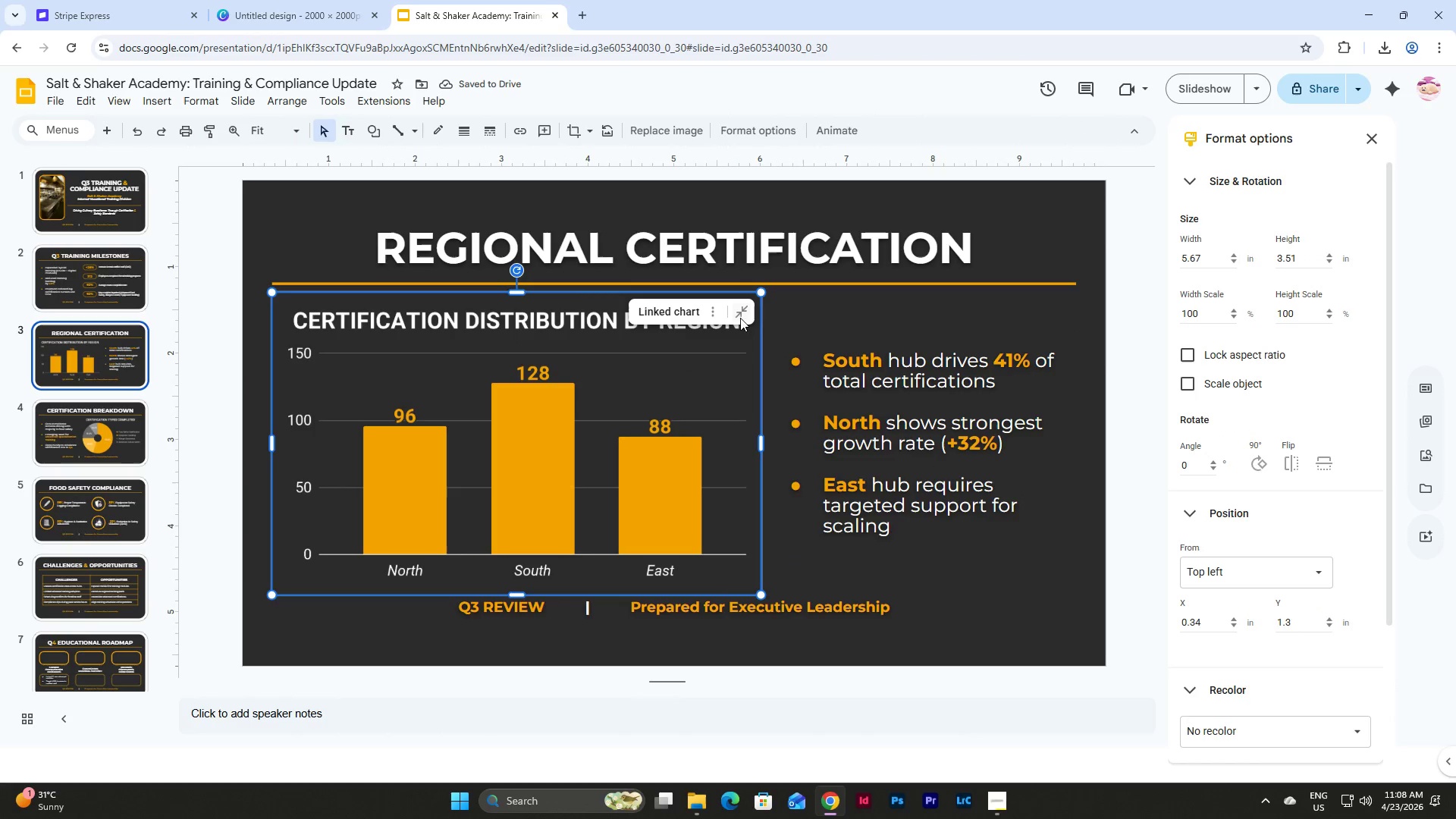 
left_click([709, 313])
 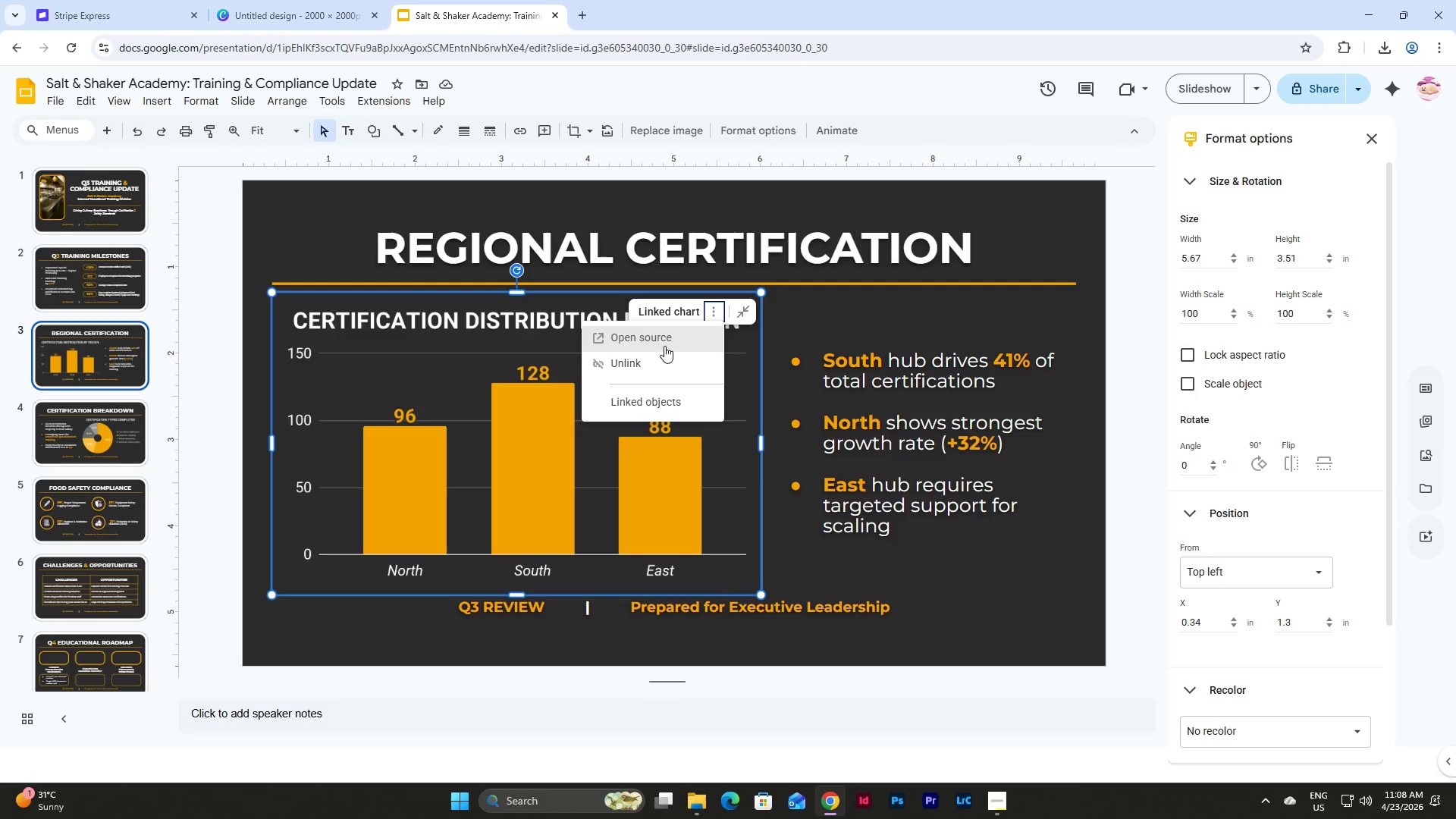 
left_click([657, 335])
 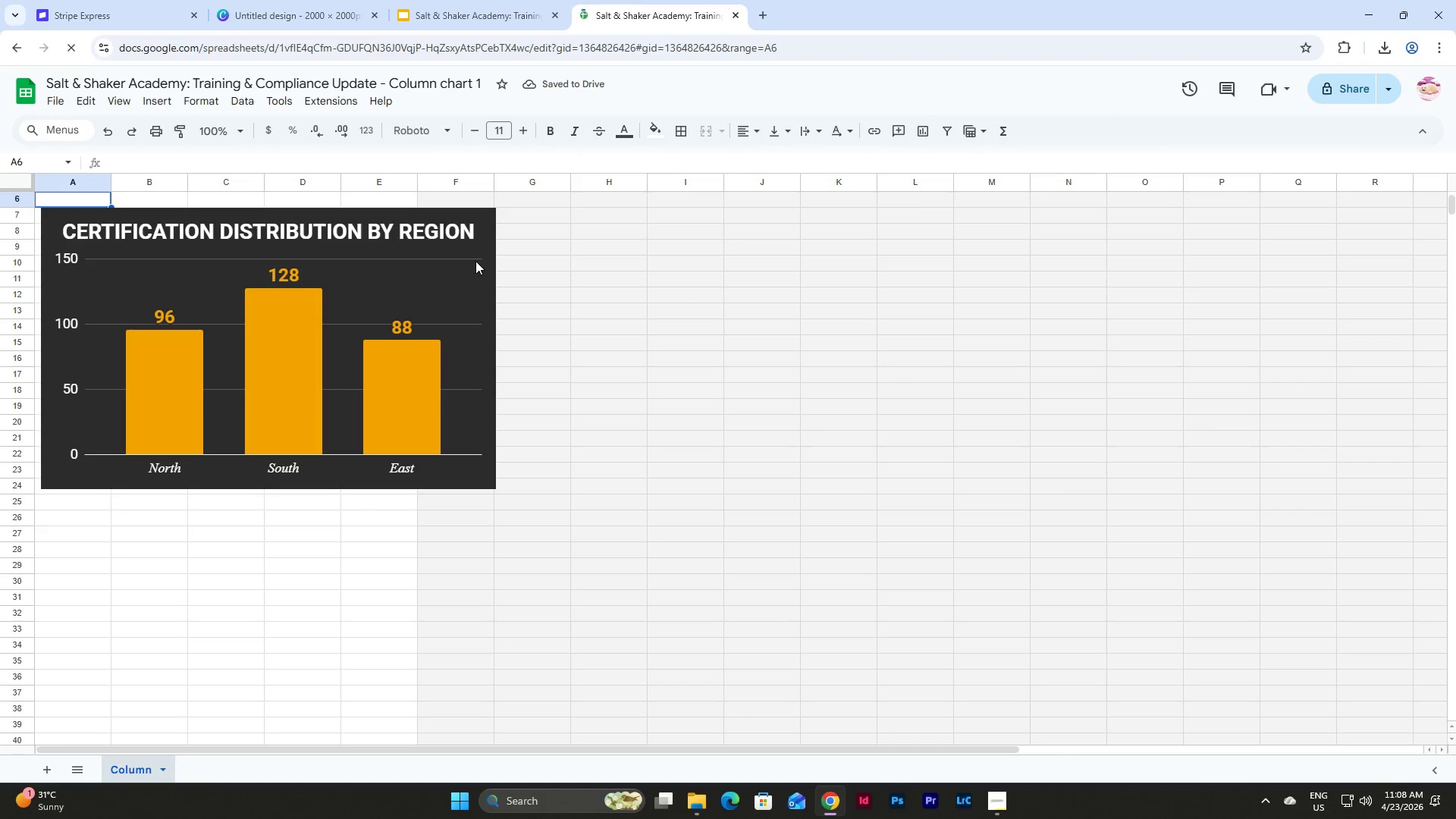 
double_click([437, 228])
 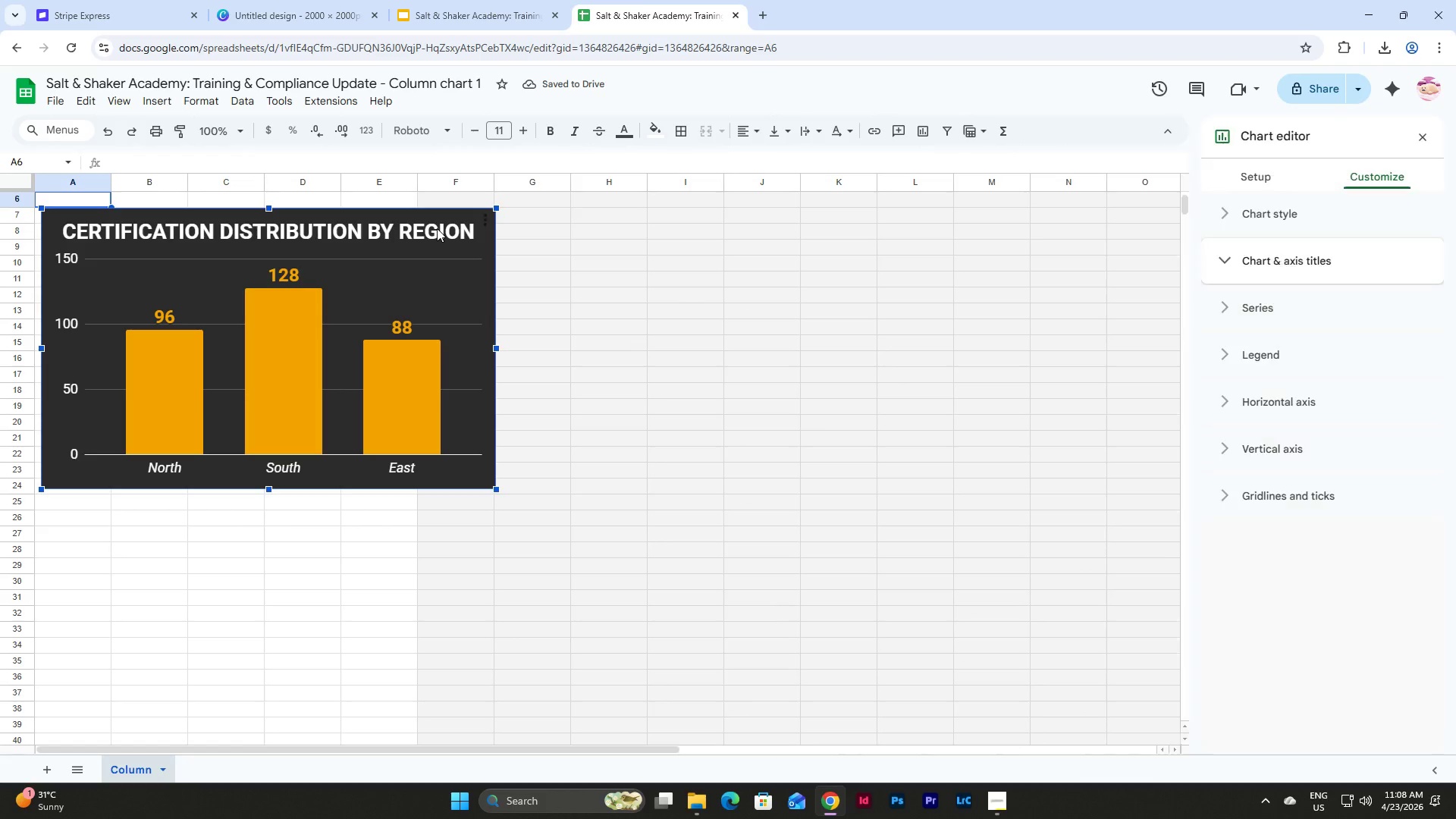 
double_click([437, 228])
 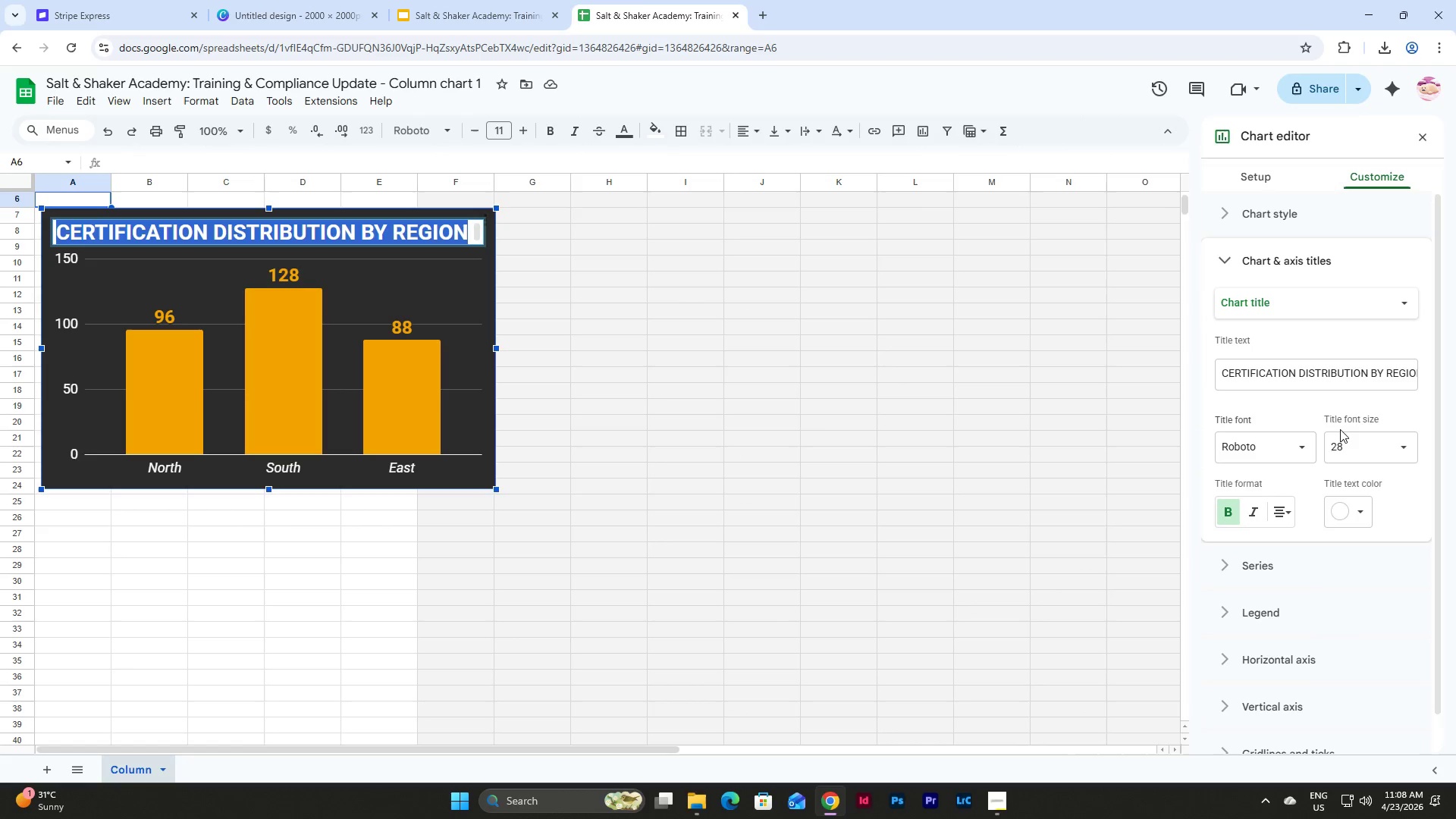 
left_click([1287, 441])
 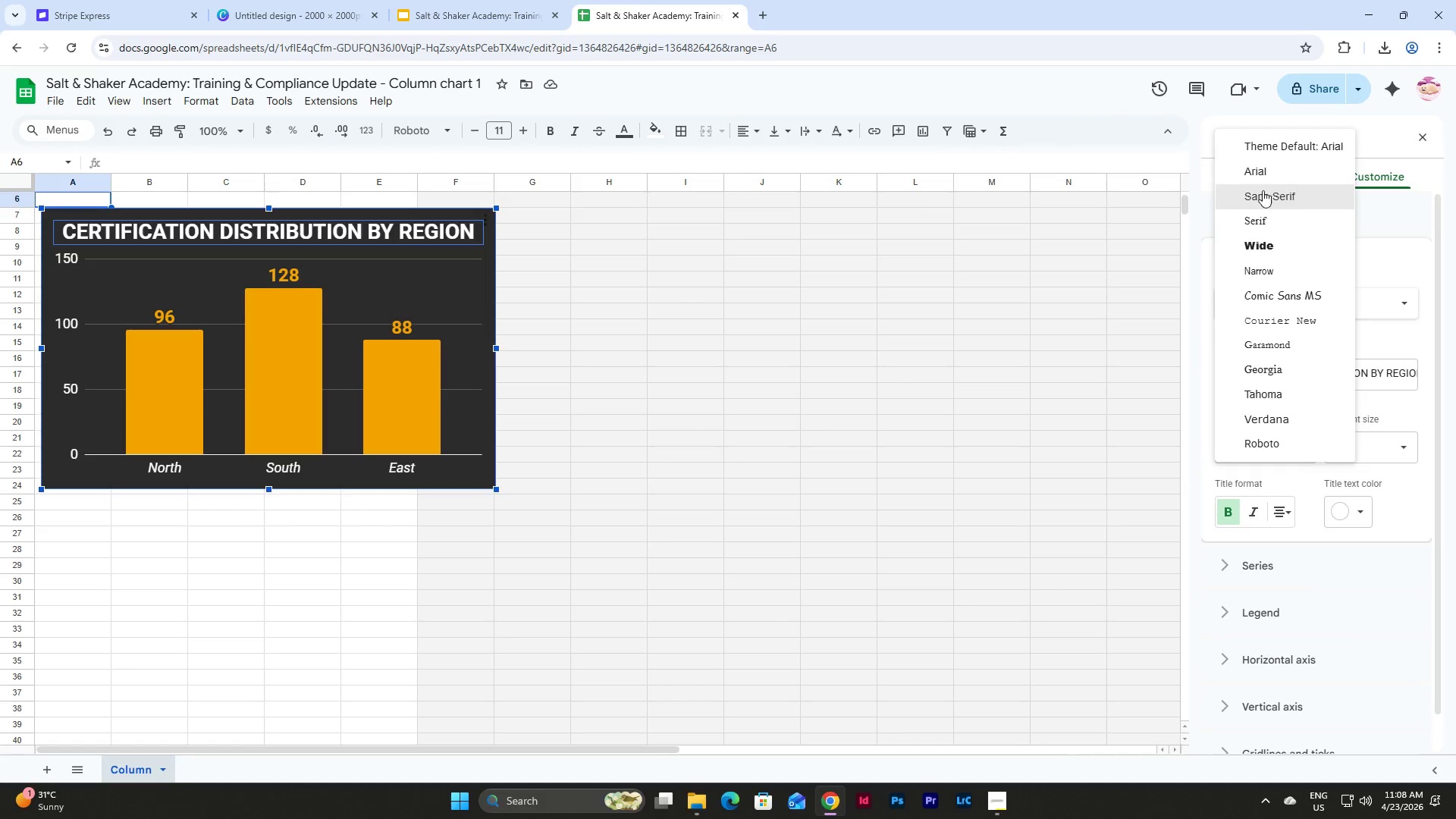 
left_click([1263, 173])
 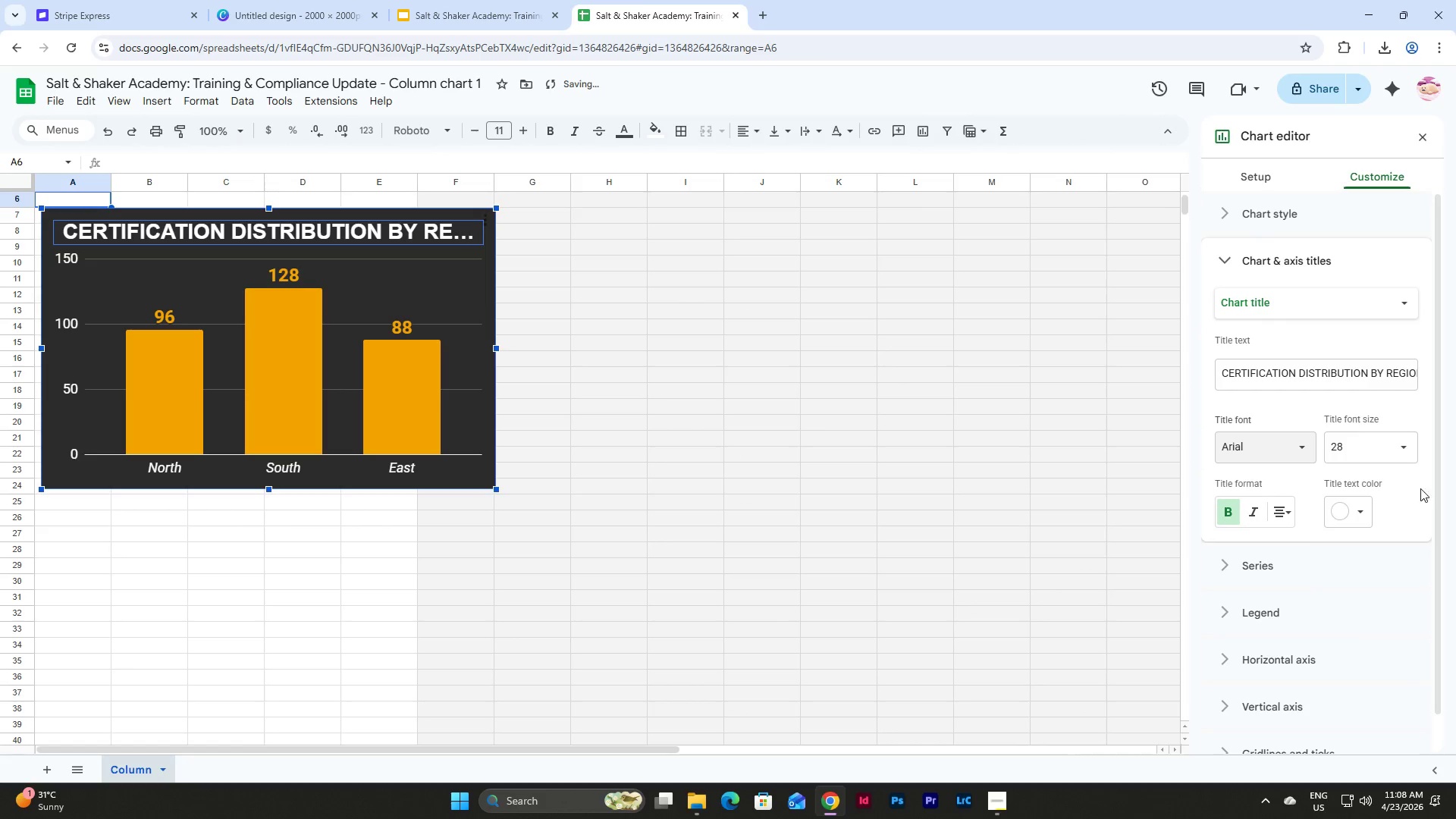 
left_click([1411, 444])
 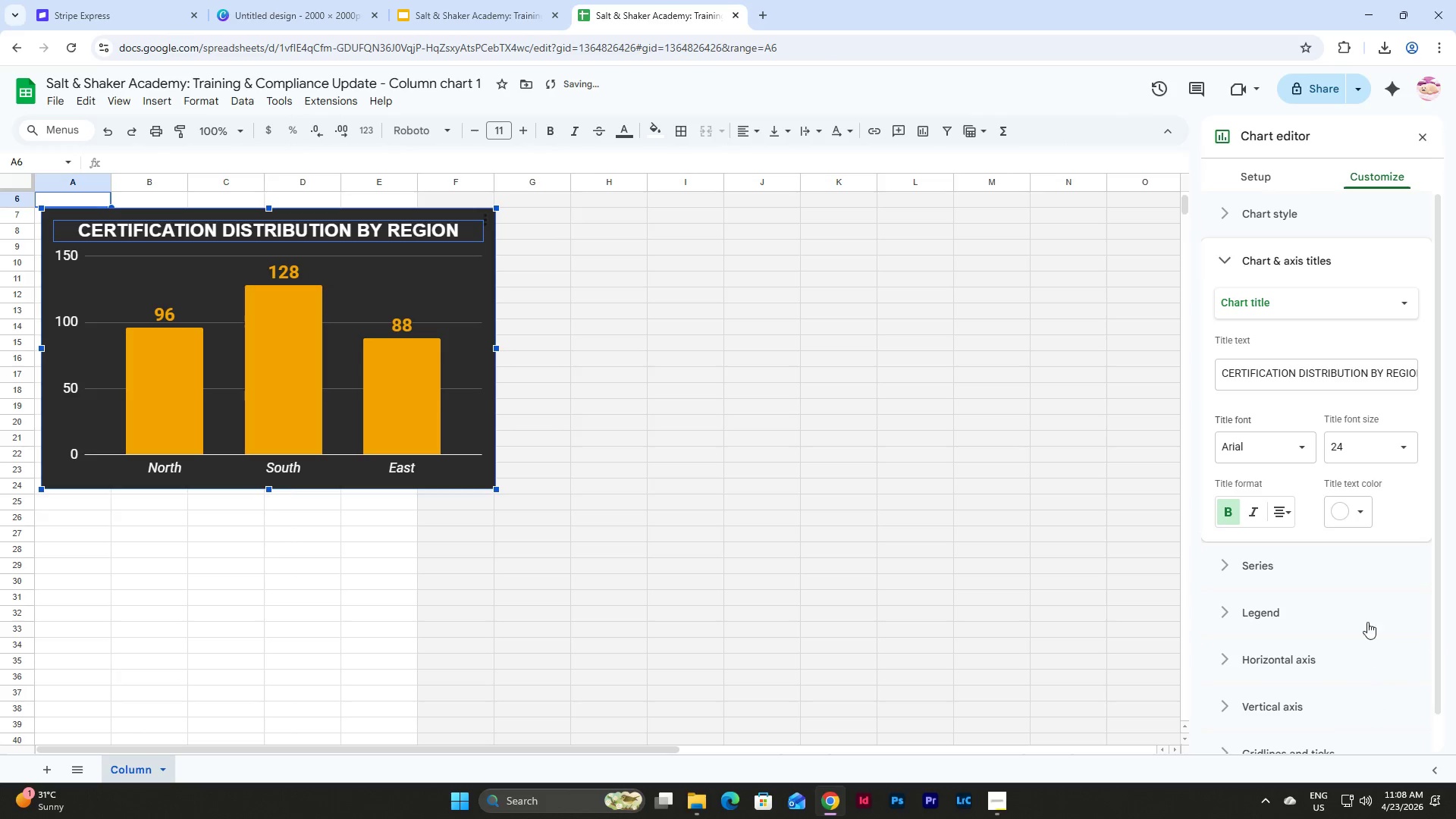 
left_click_drag(start_coordinate=[1354, 453], to_coordinate=[1320, 457])
 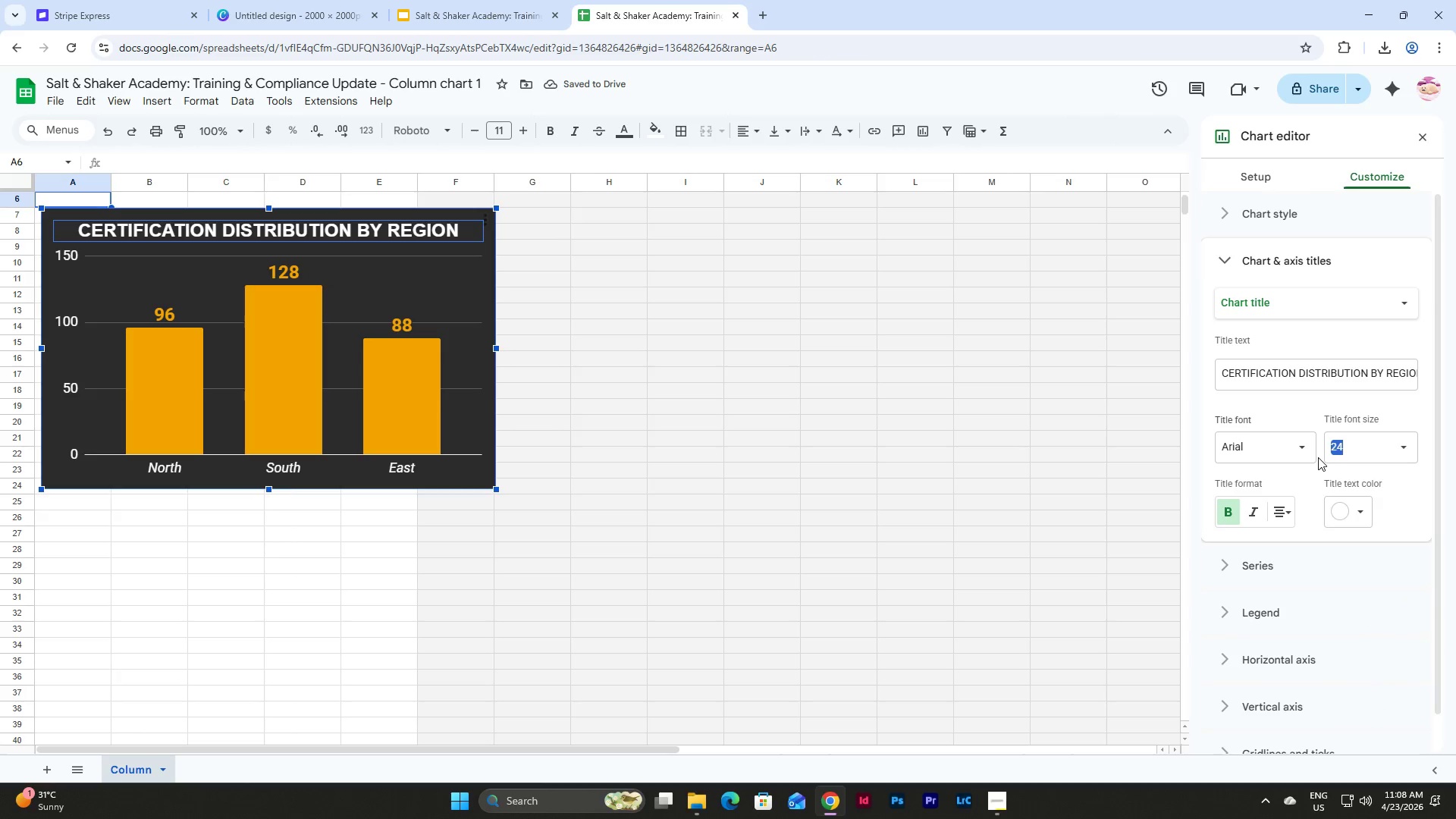 
key(Numpad2)
 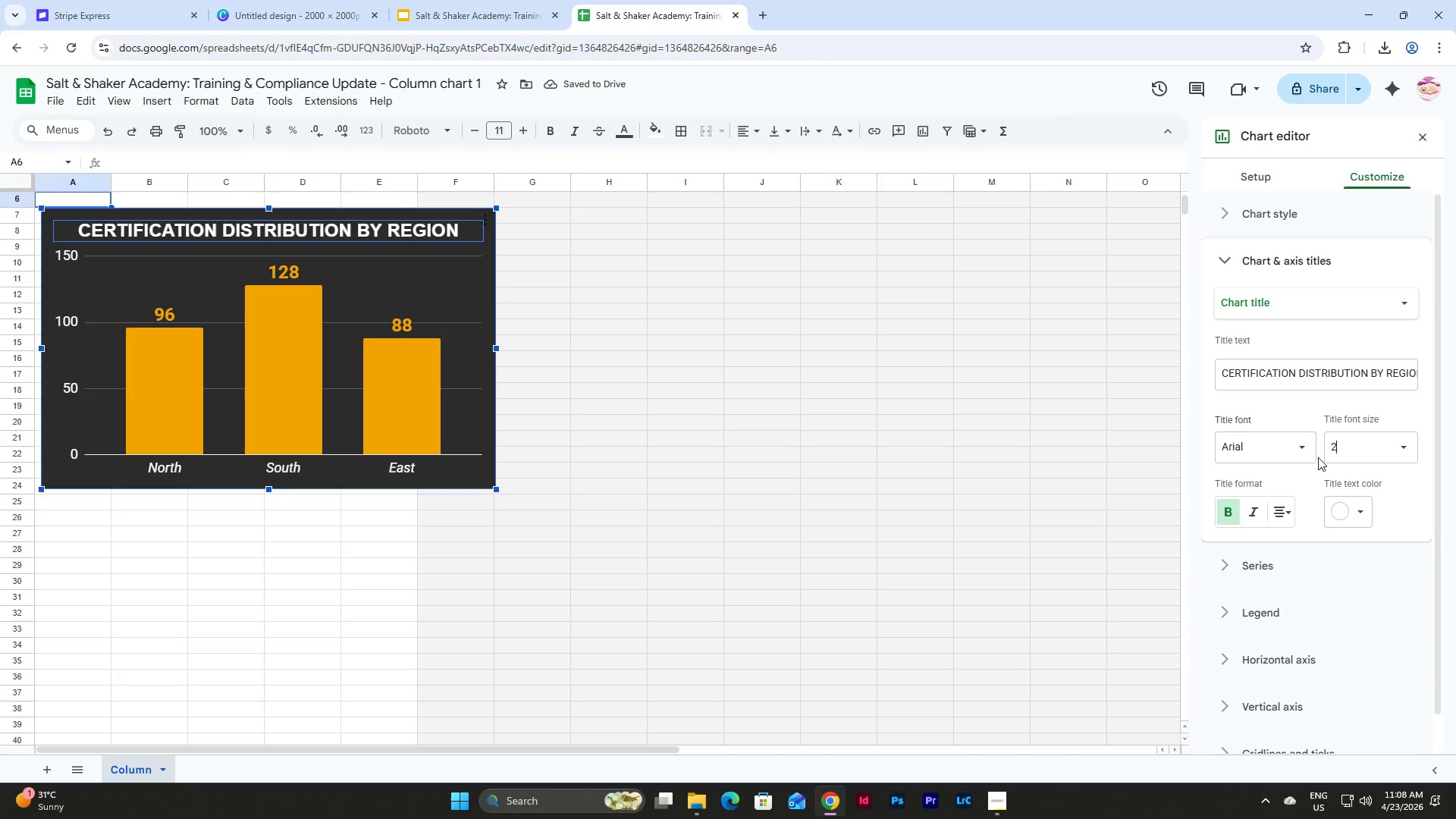 
key(Numpad6)
 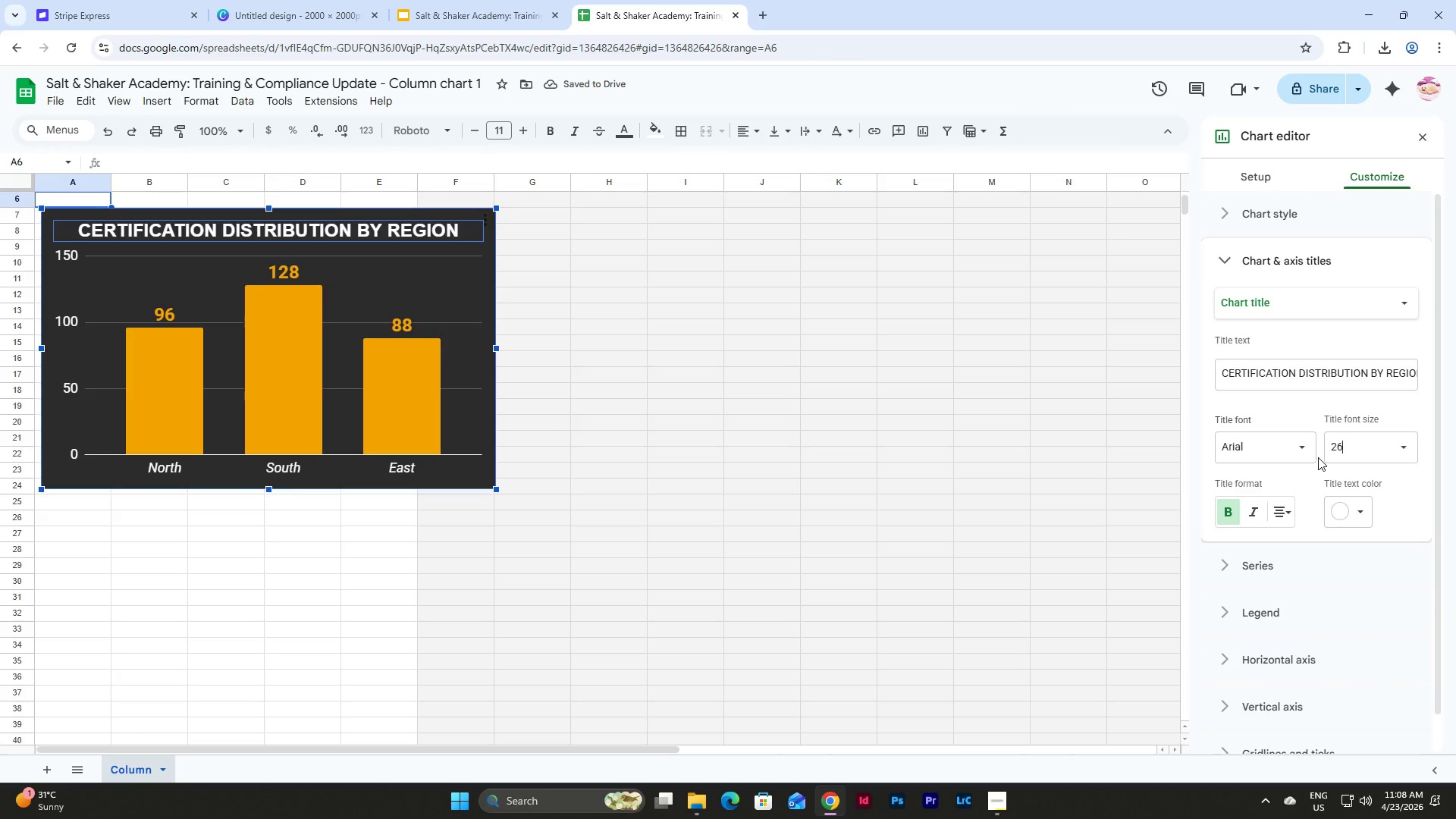 
key(NumpadEnter)
 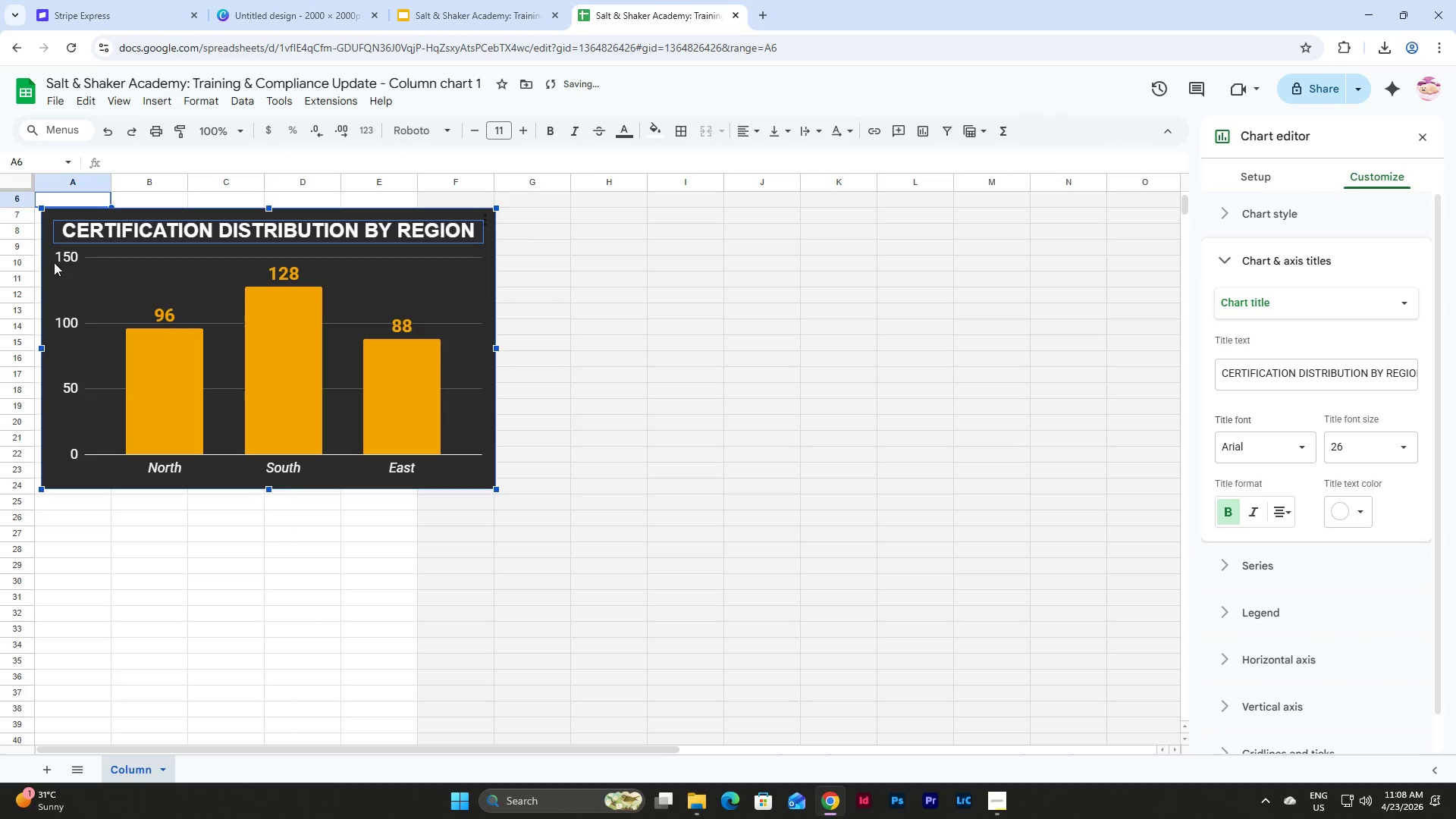 
left_click([71, 256])
 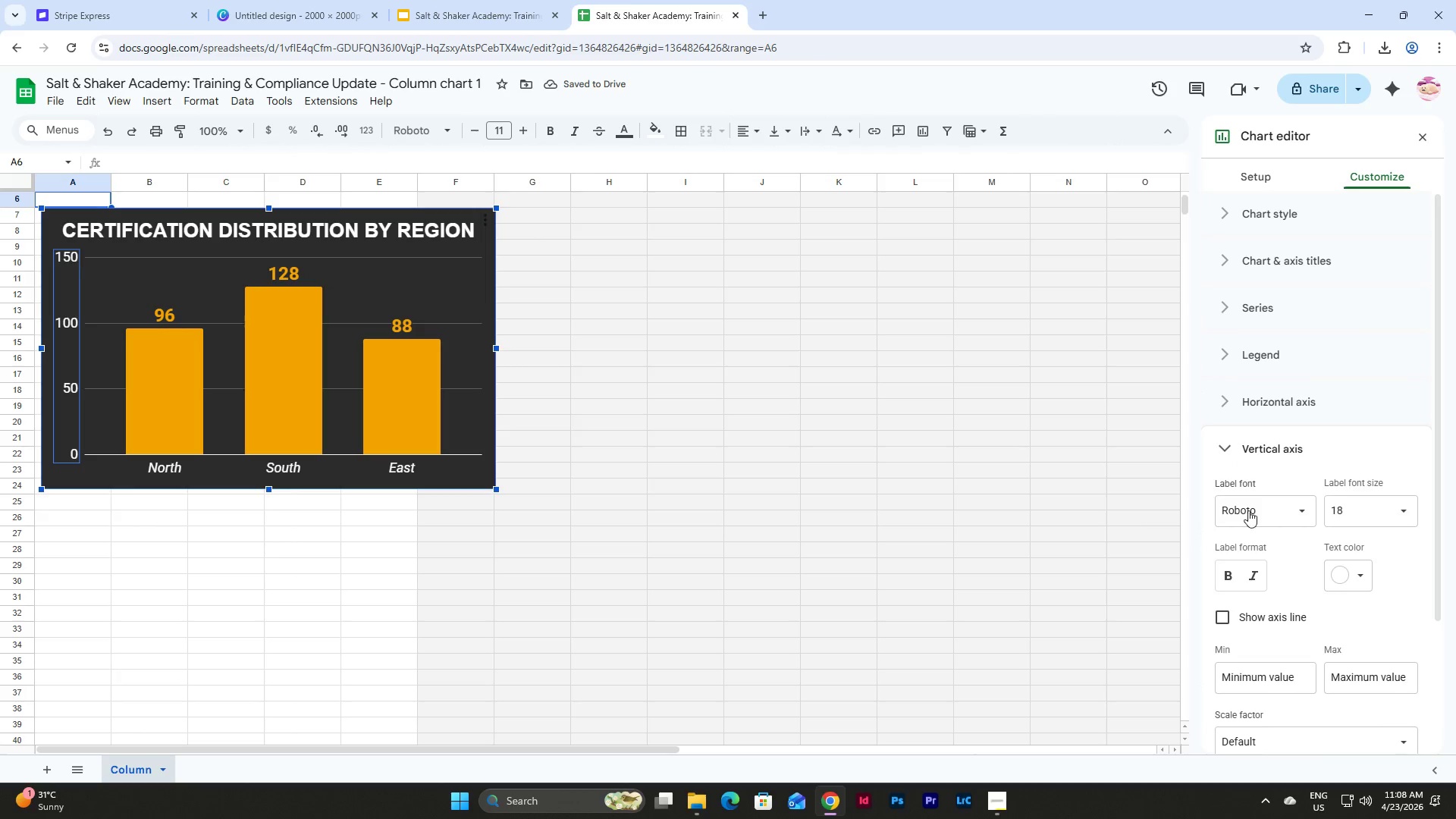 
left_click([1282, 510])
 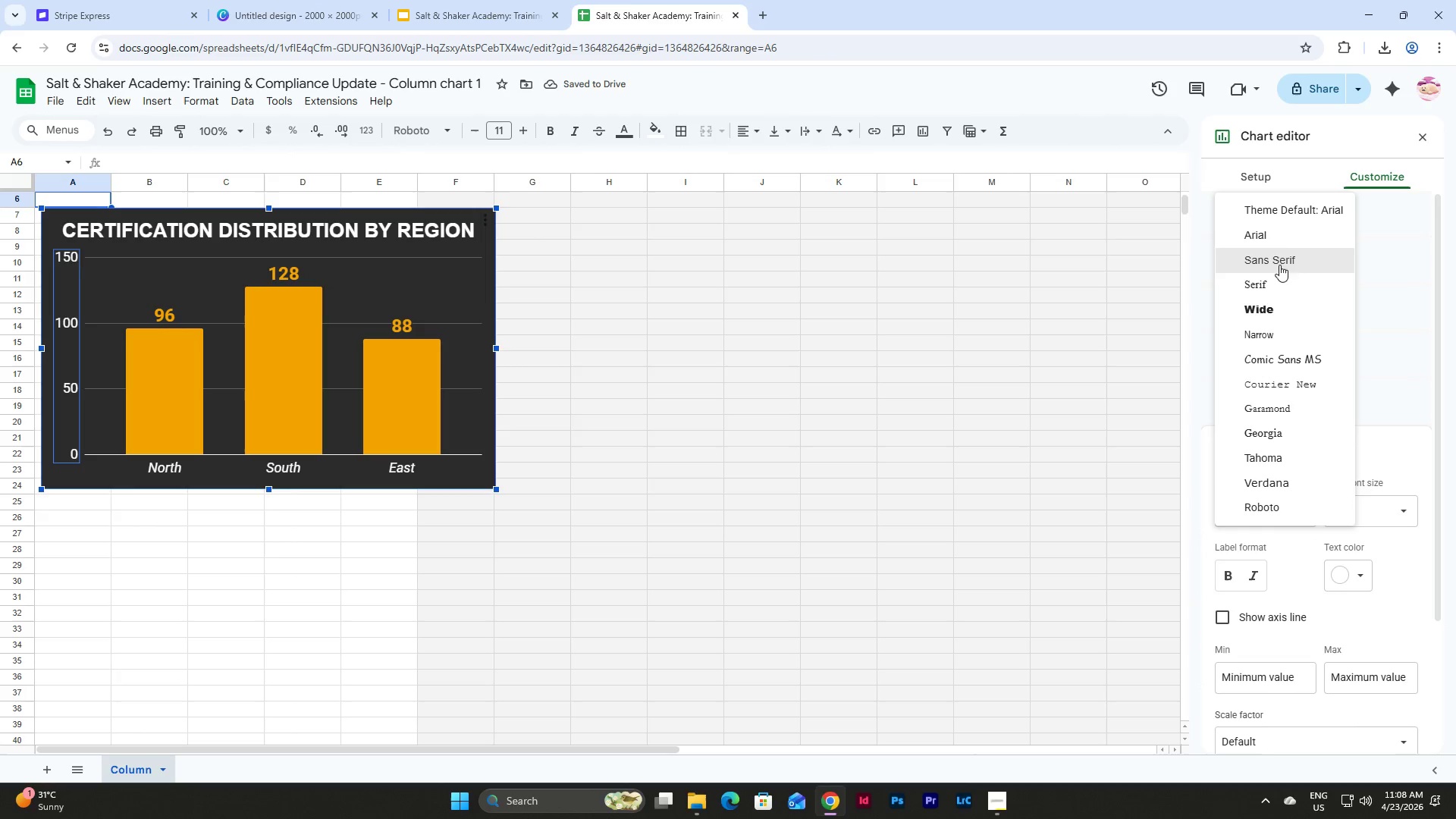 
left_click([1271, 231])
 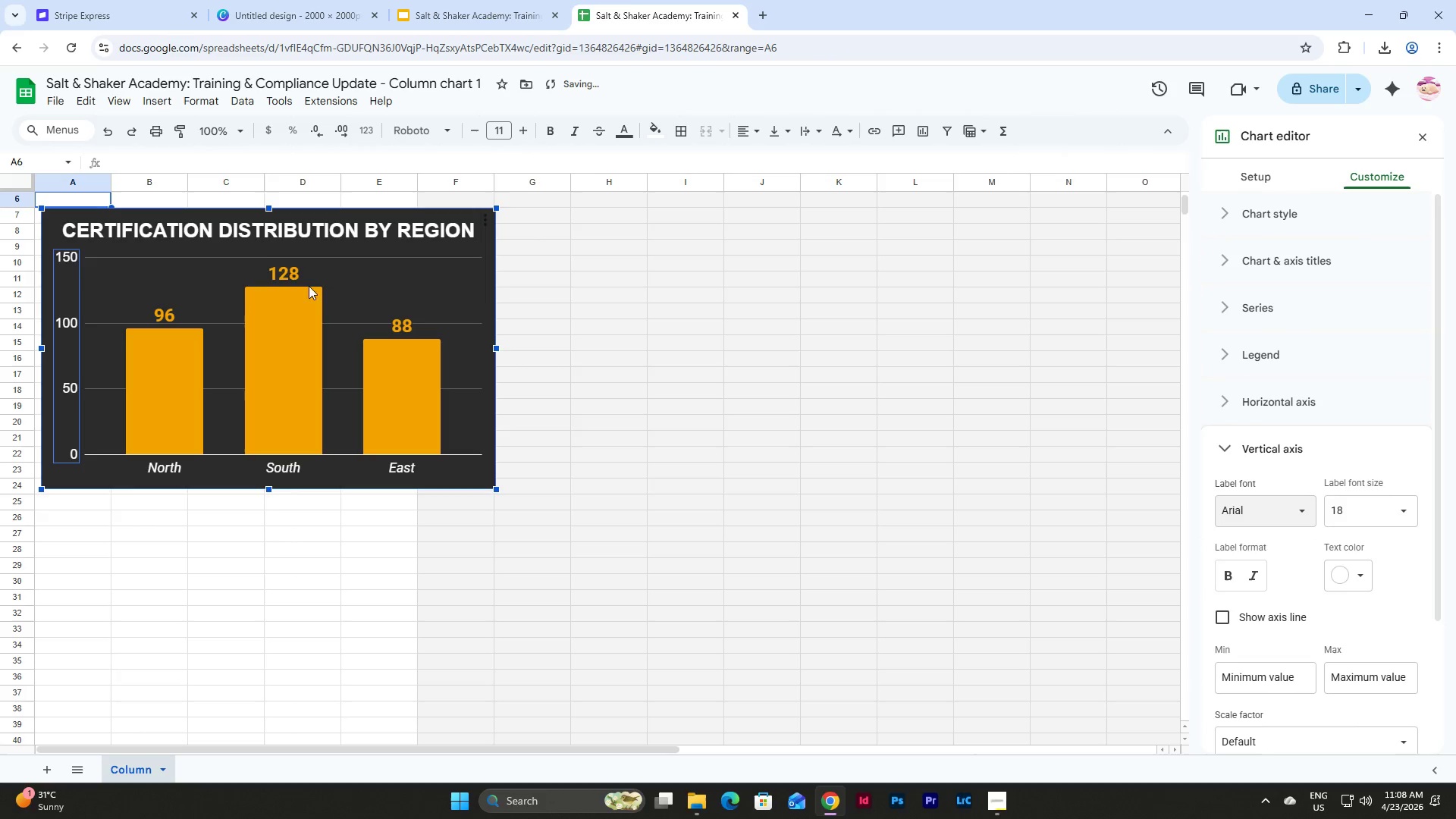 
left_click([280, 268])
 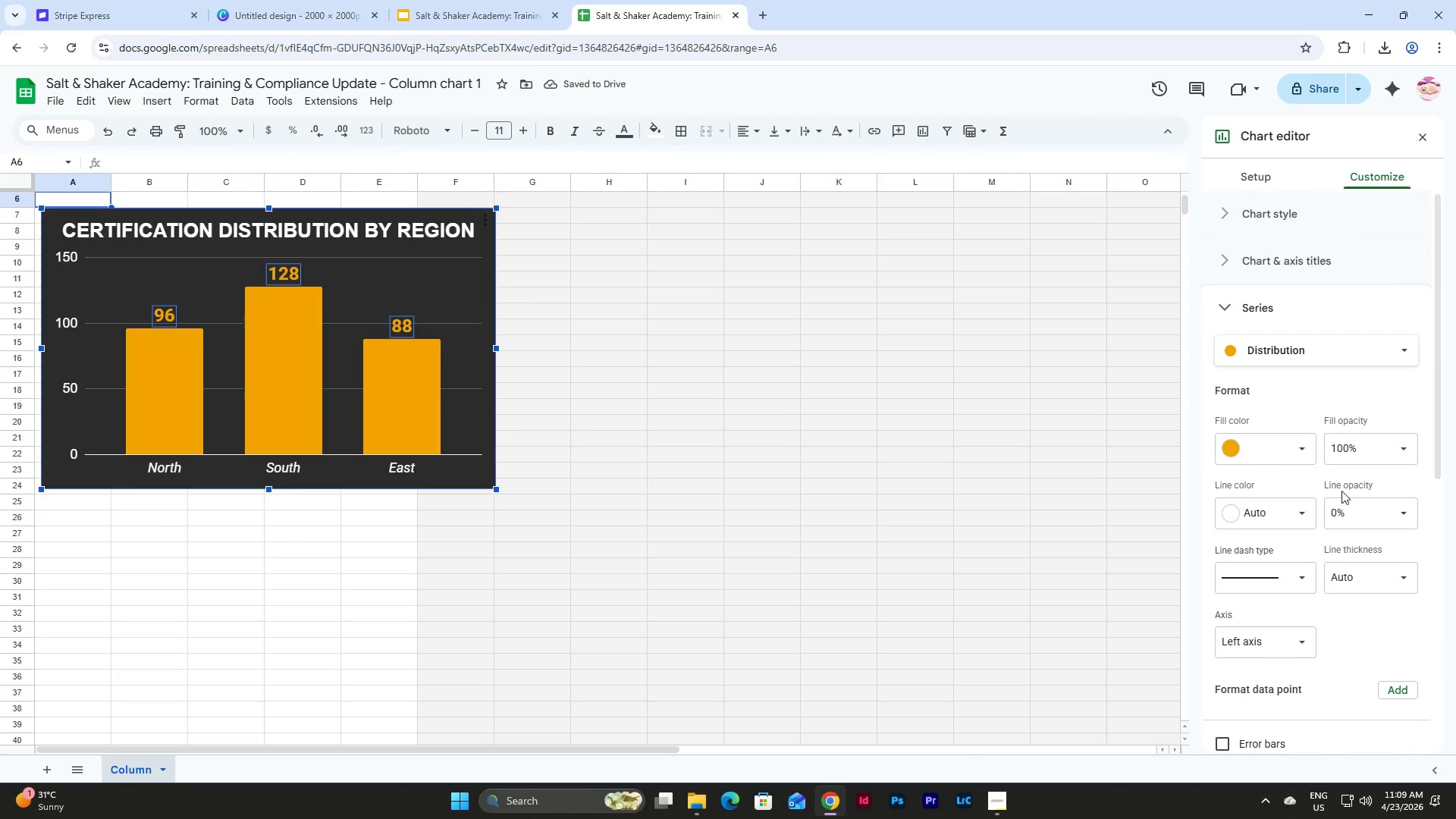 
scroll: coordinate [1343, 488], scroll_direction: down, amount: 5.0
 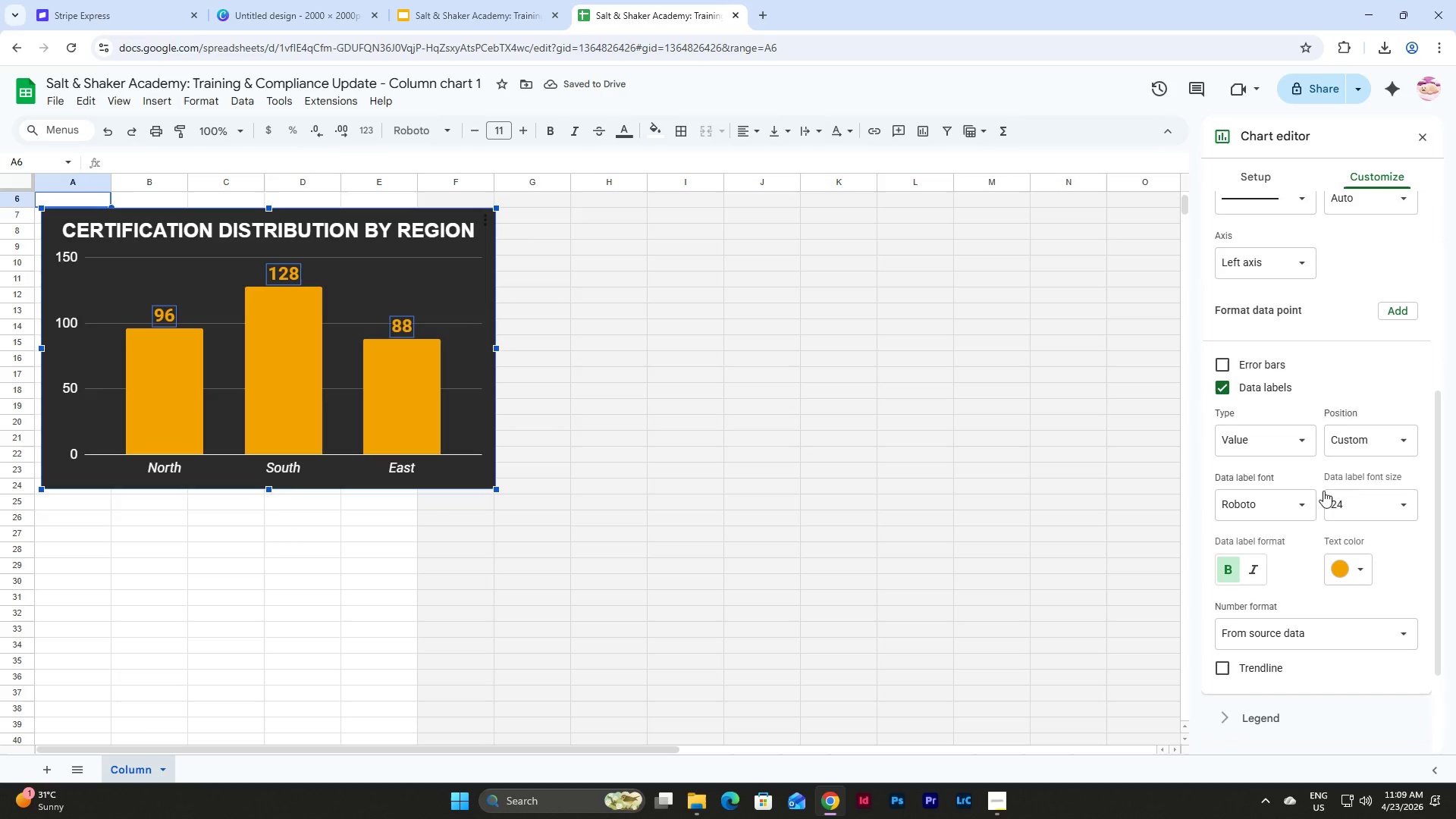 
left_click([1301, 495])
 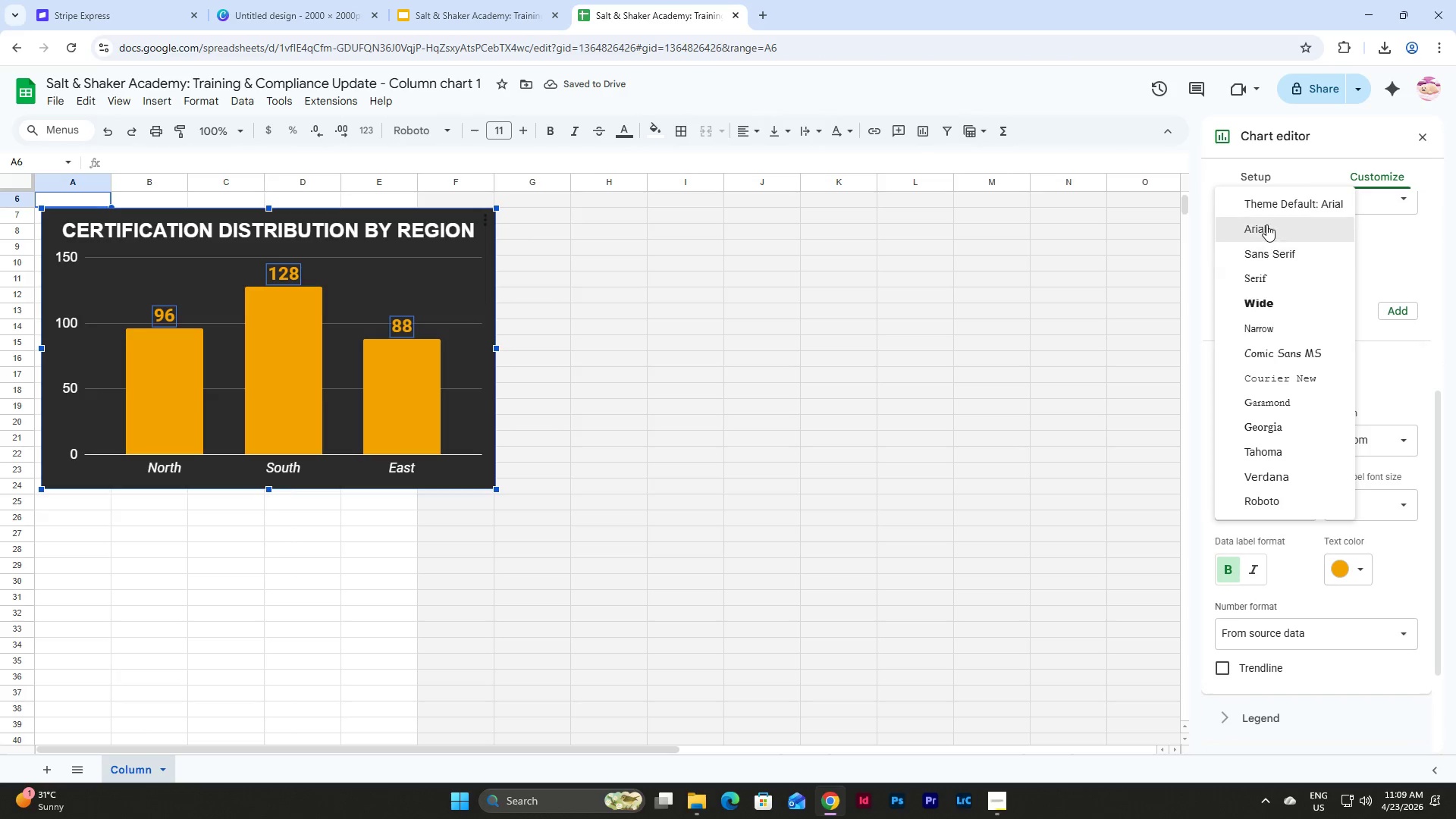 
left_click([1266, 224])
 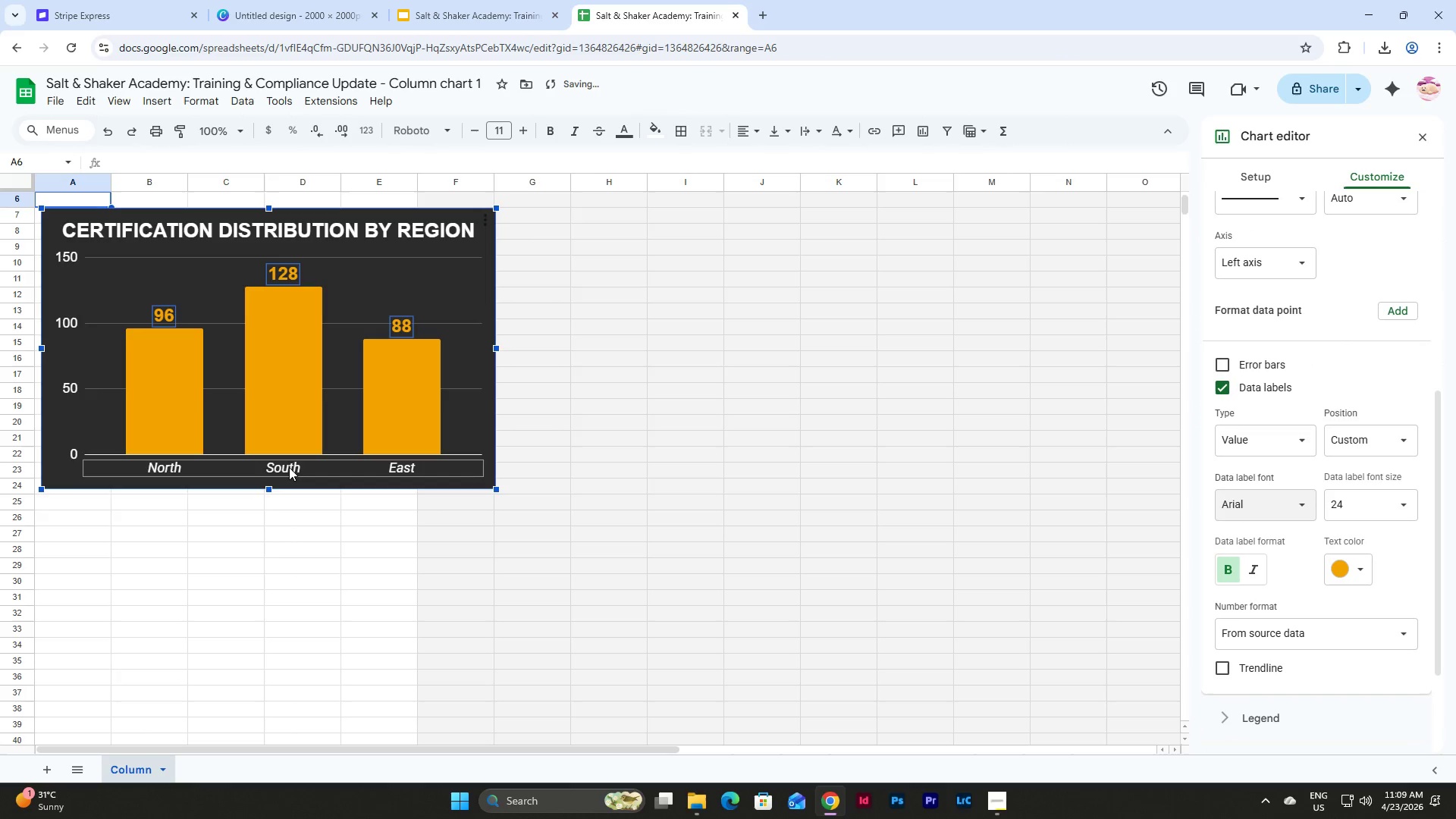 
left_click([289, 466])
 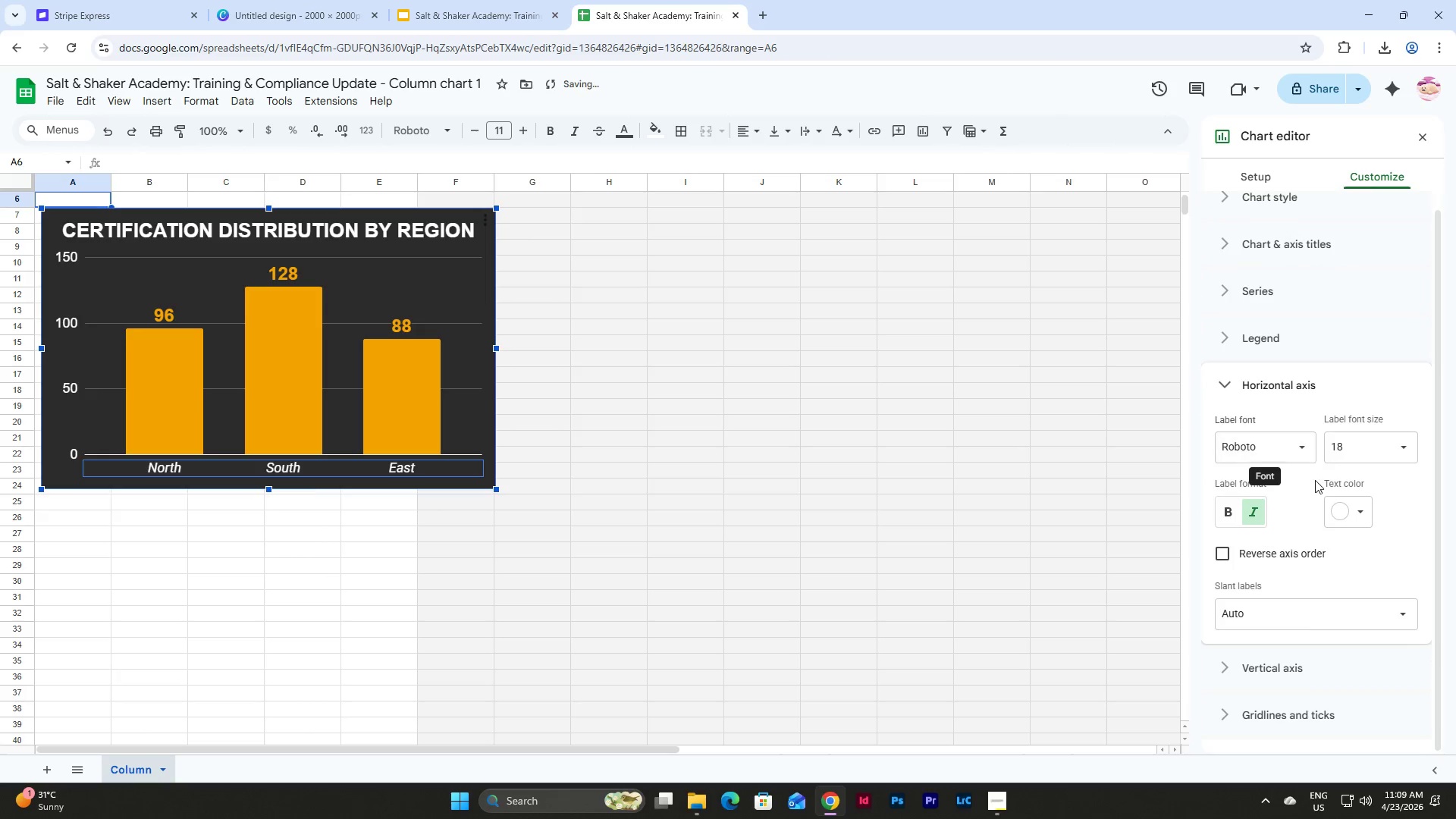 
left_click([1294, 447])
 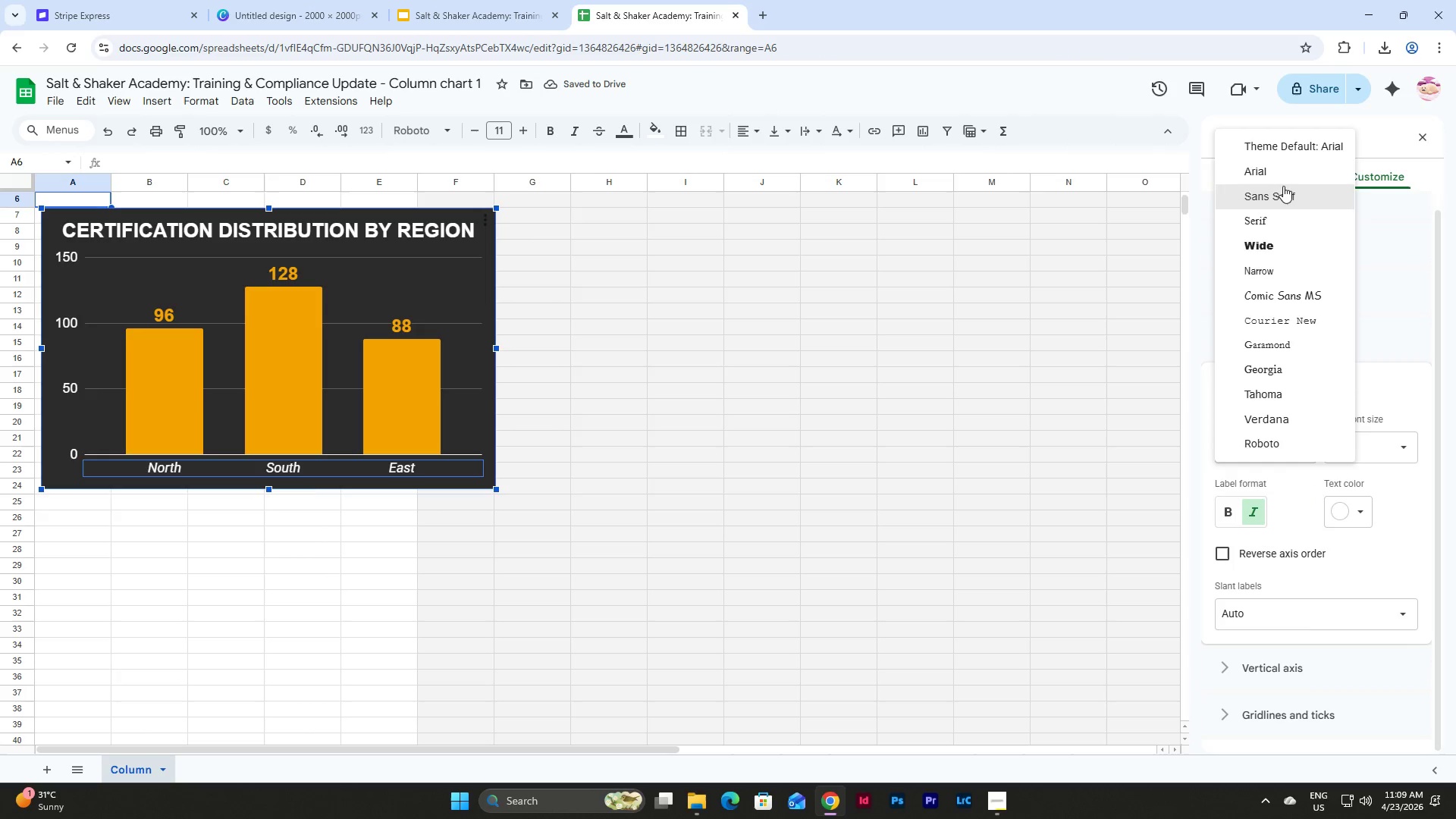 
left_click([1283, 173])
 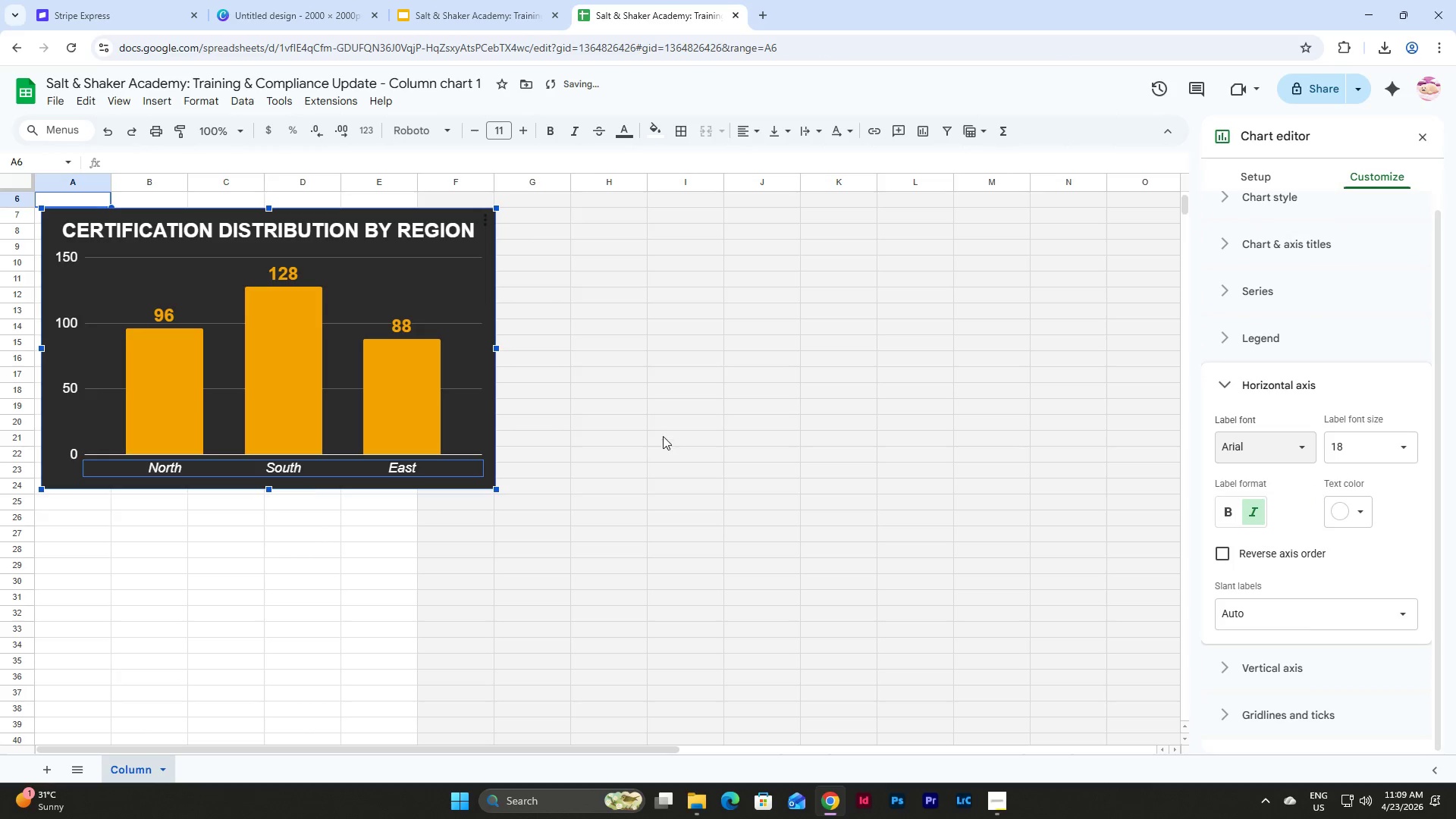 
left_click([642, 397])
 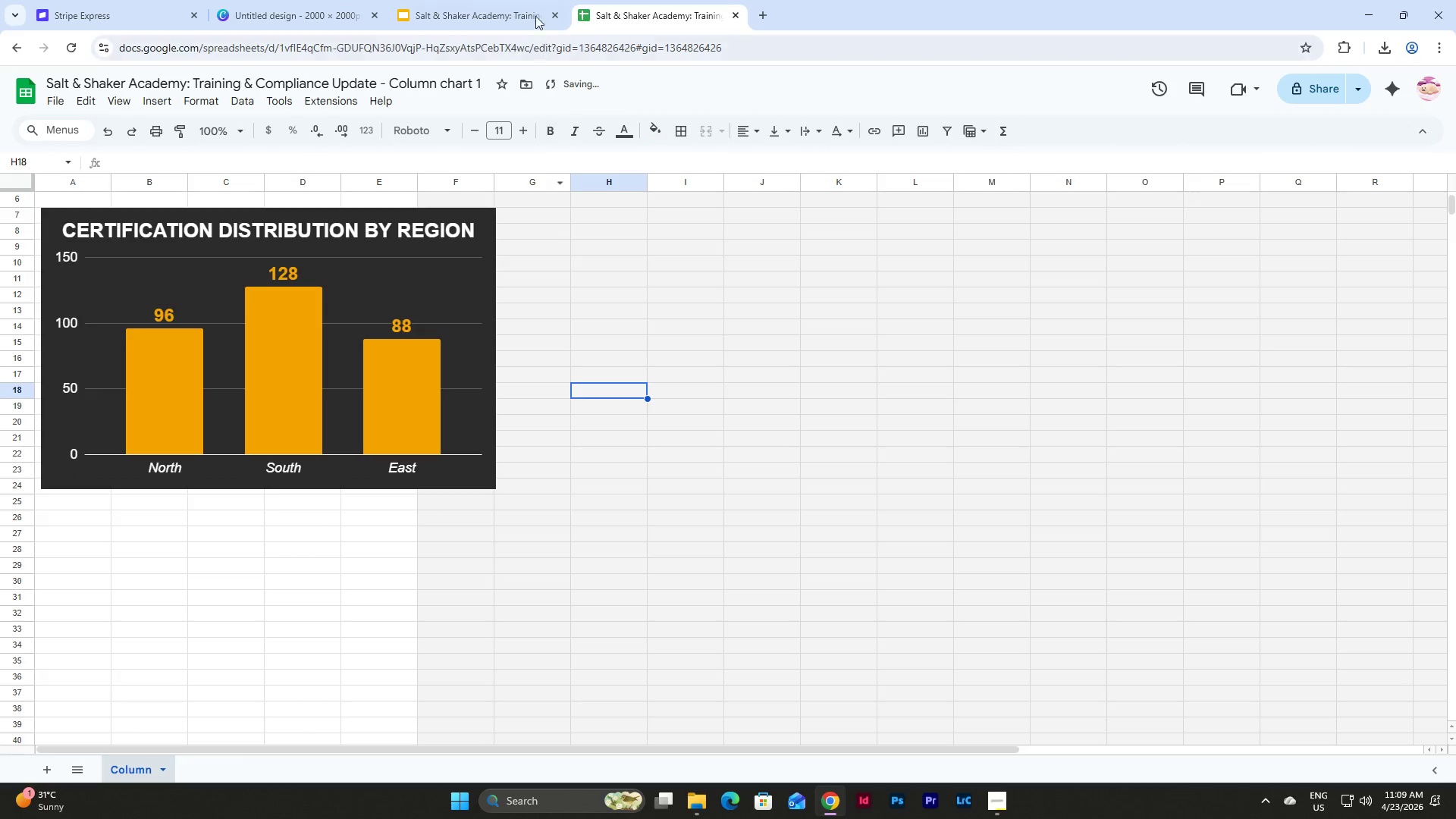 
left_click([473, 0])
 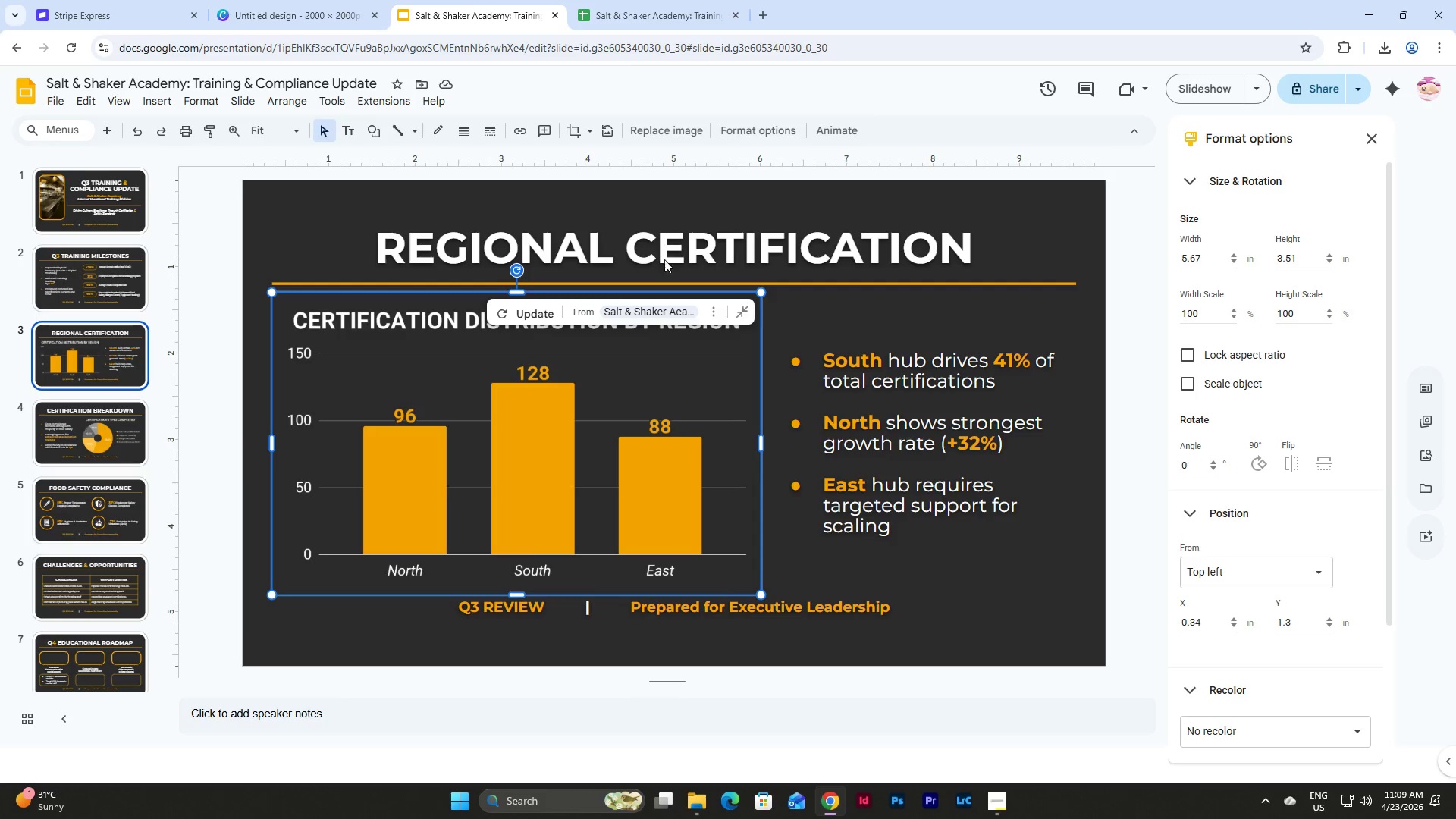 
left_click([617, 0])
 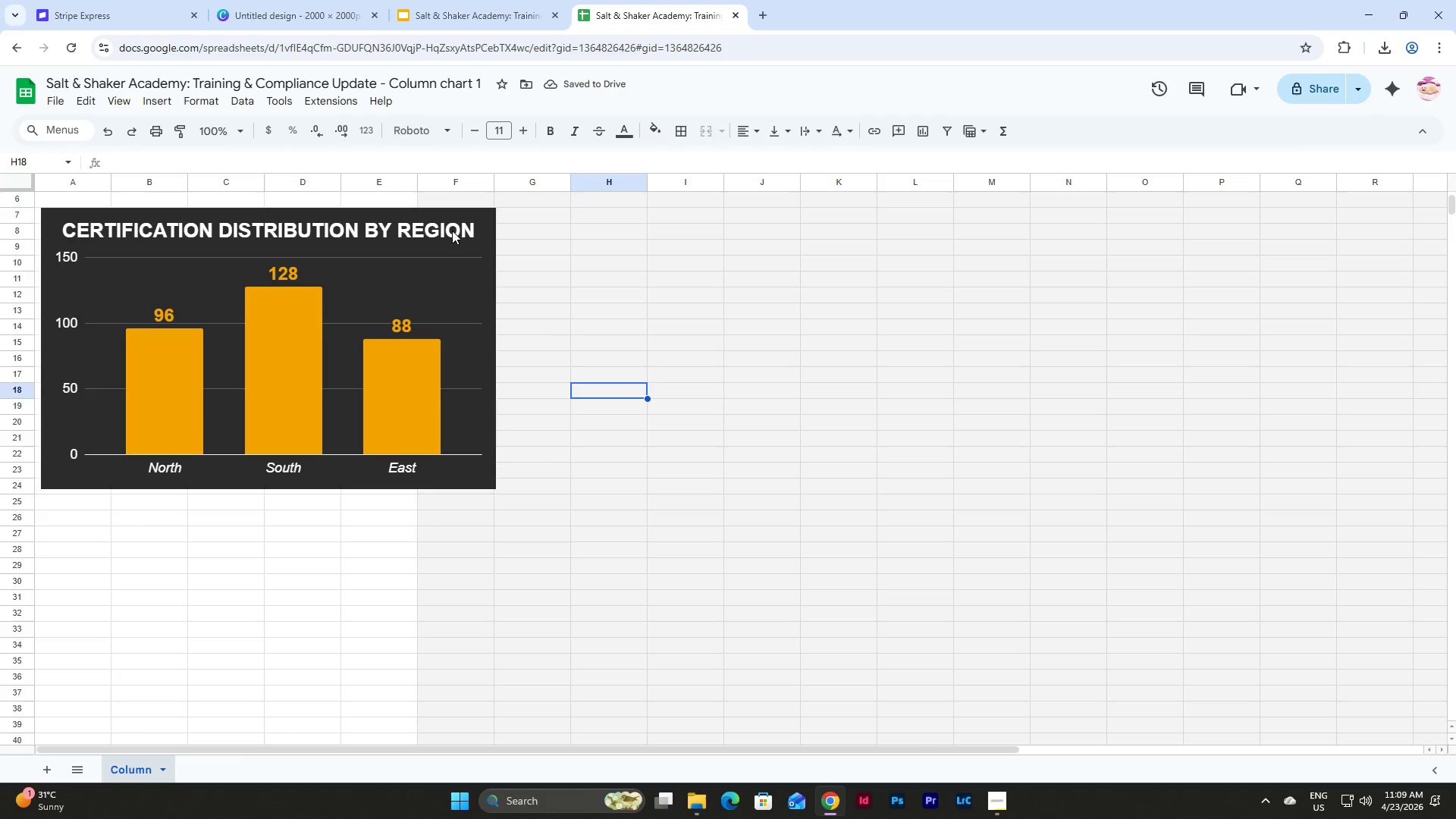 
double_click([452, 231])
 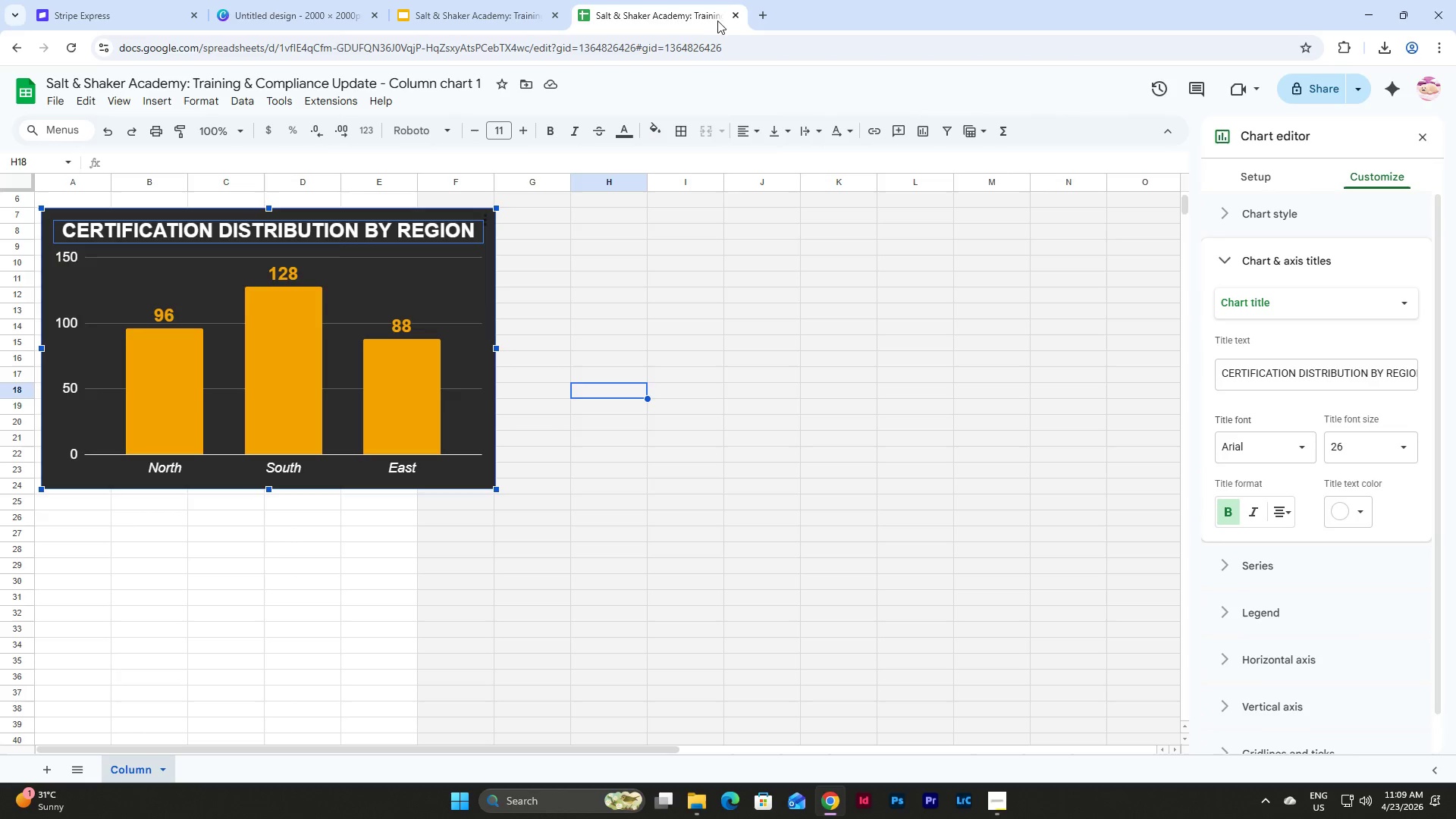 
left_click([462, 7])
 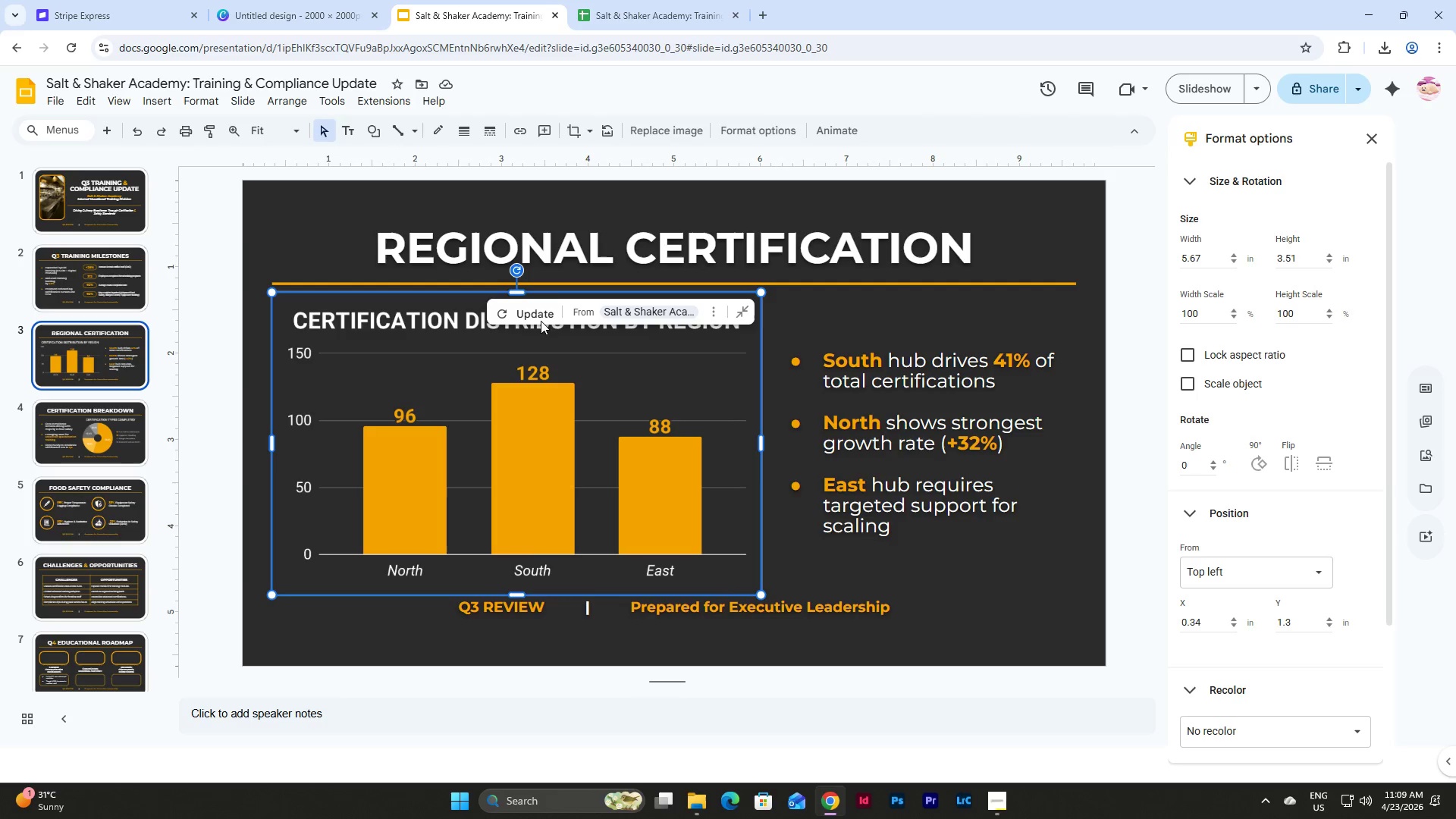 
left_click([538, 315])
 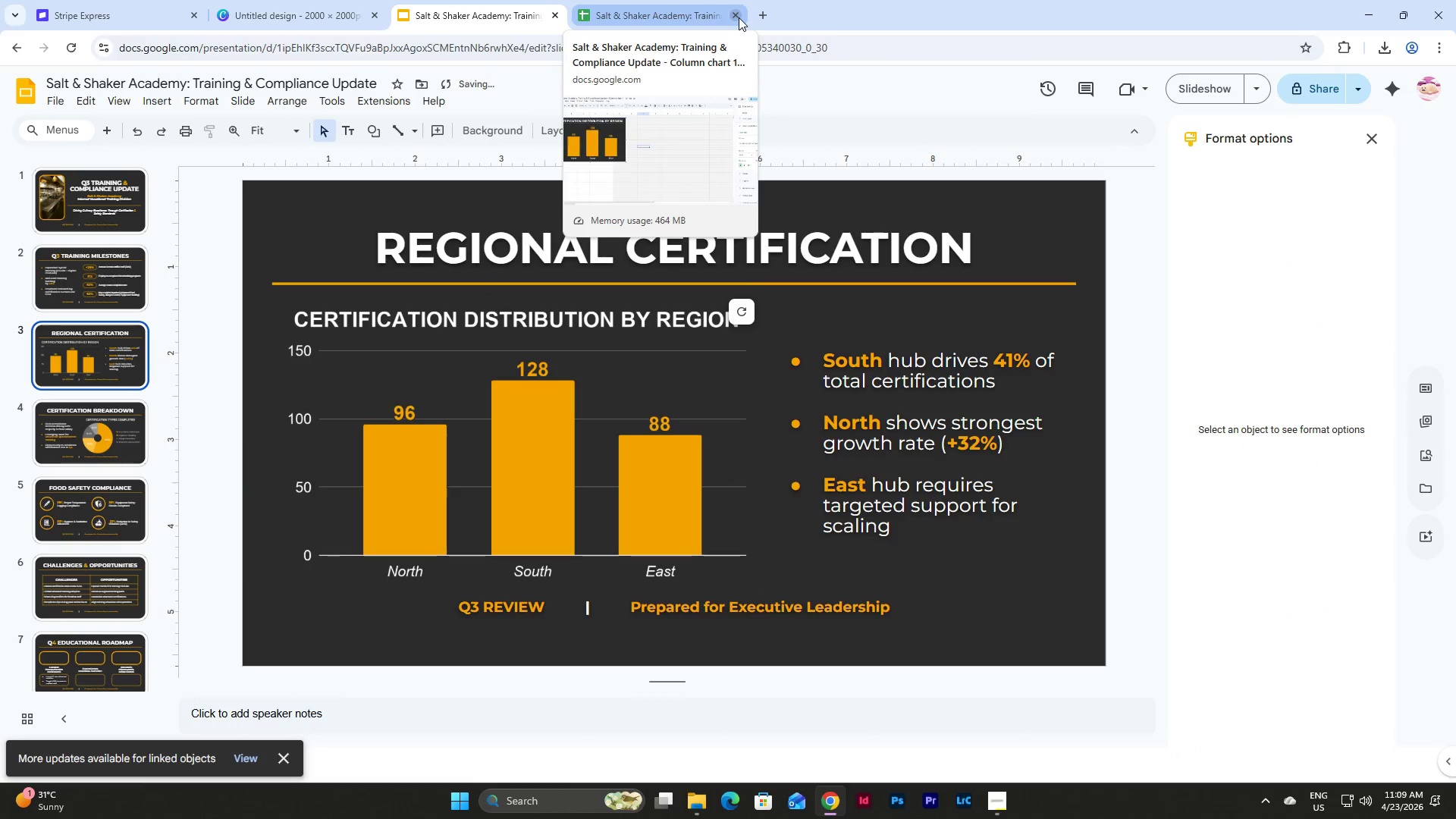 
left_click([739, 17])
 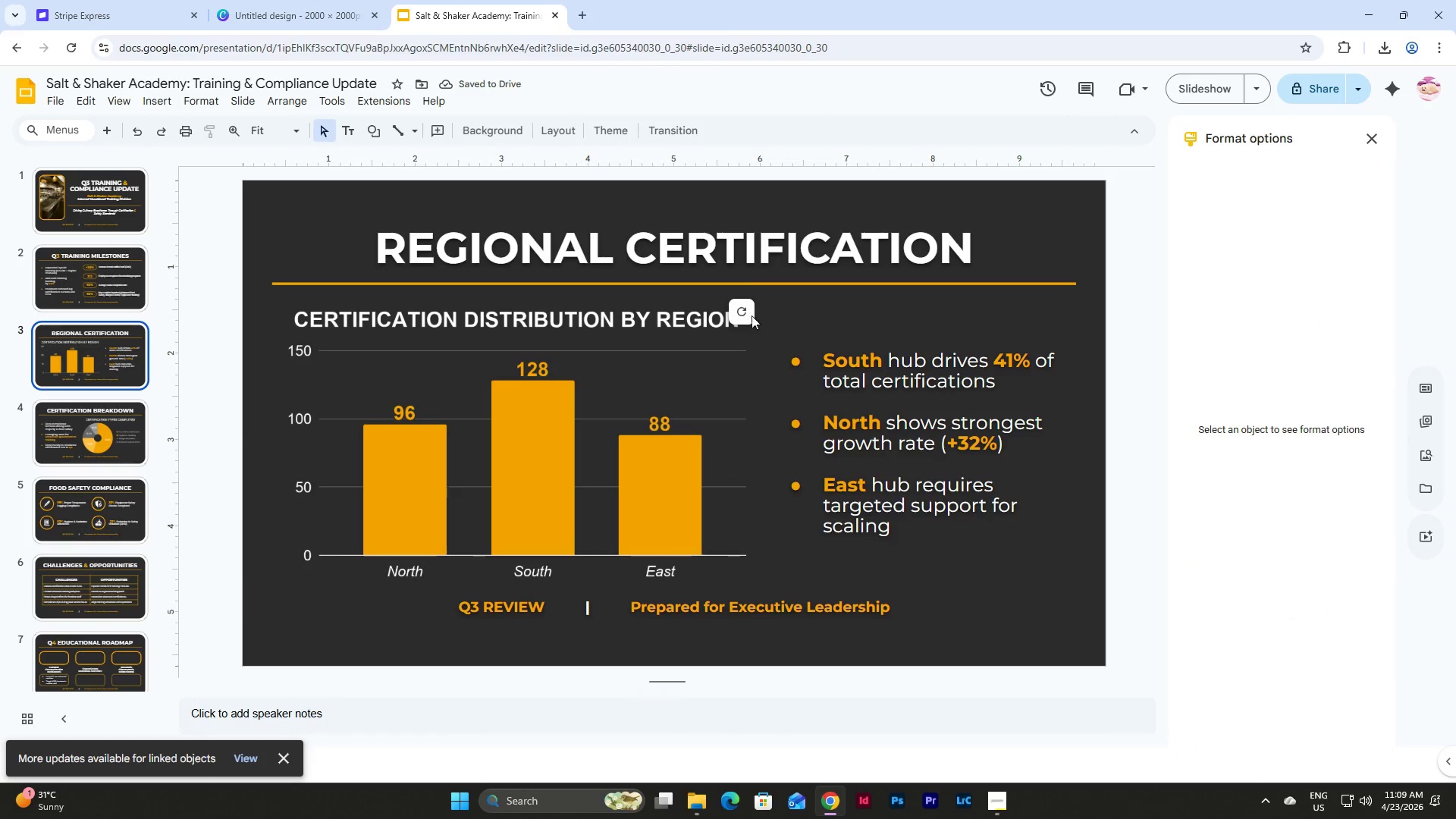 
left_click([746, 315])
 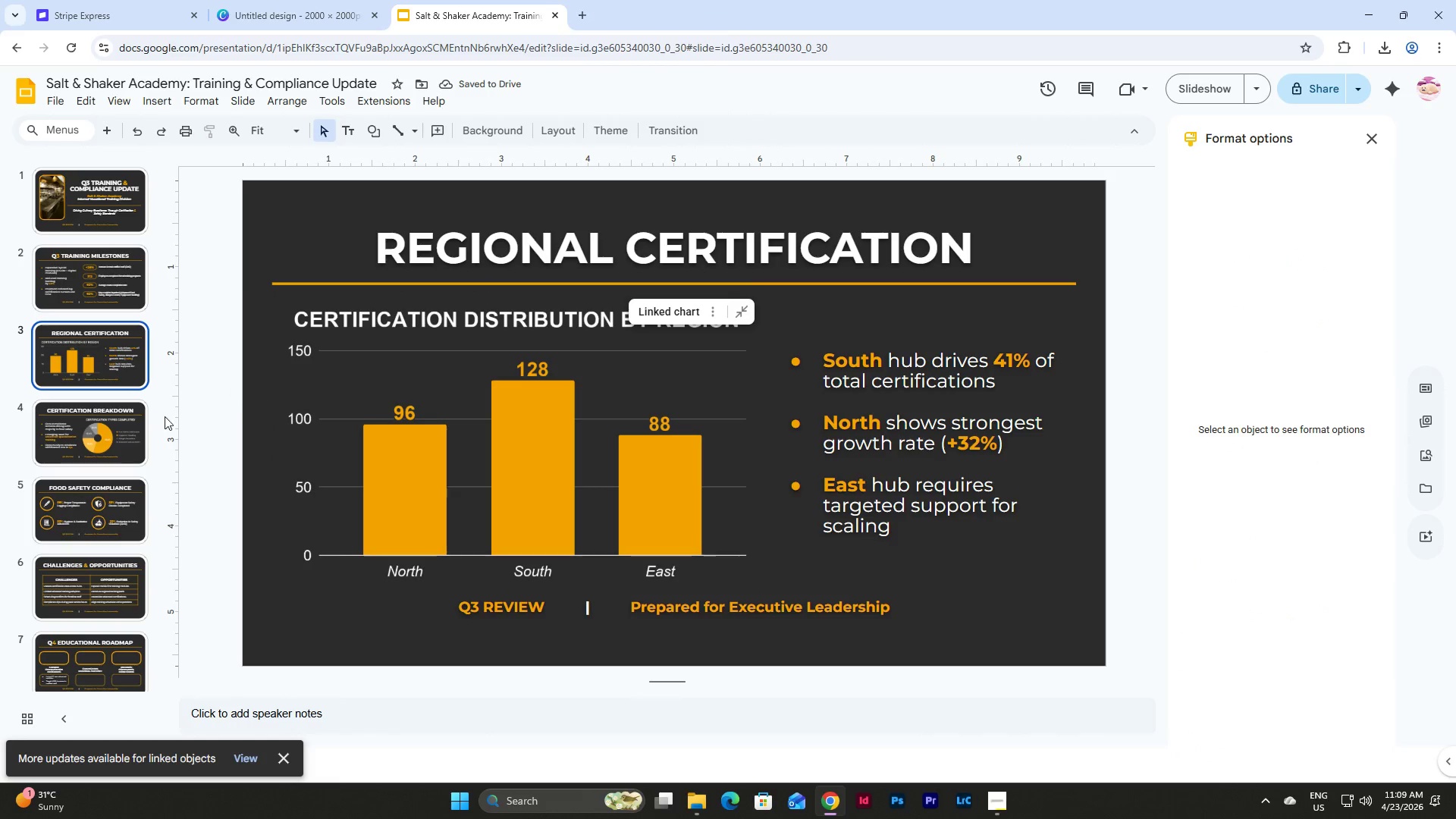 
left_click([79, 435])
 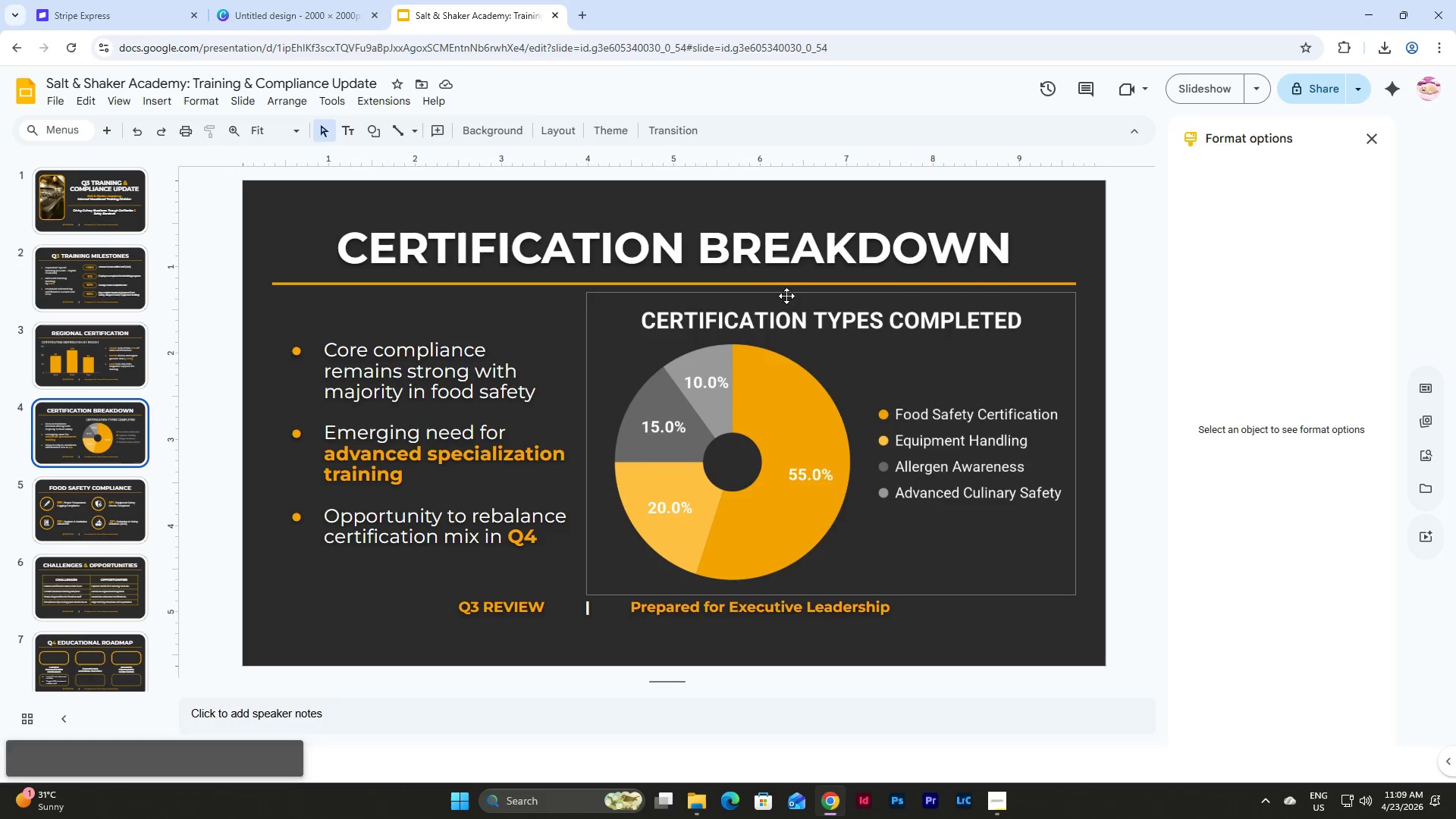 
left_click([786, 299])
 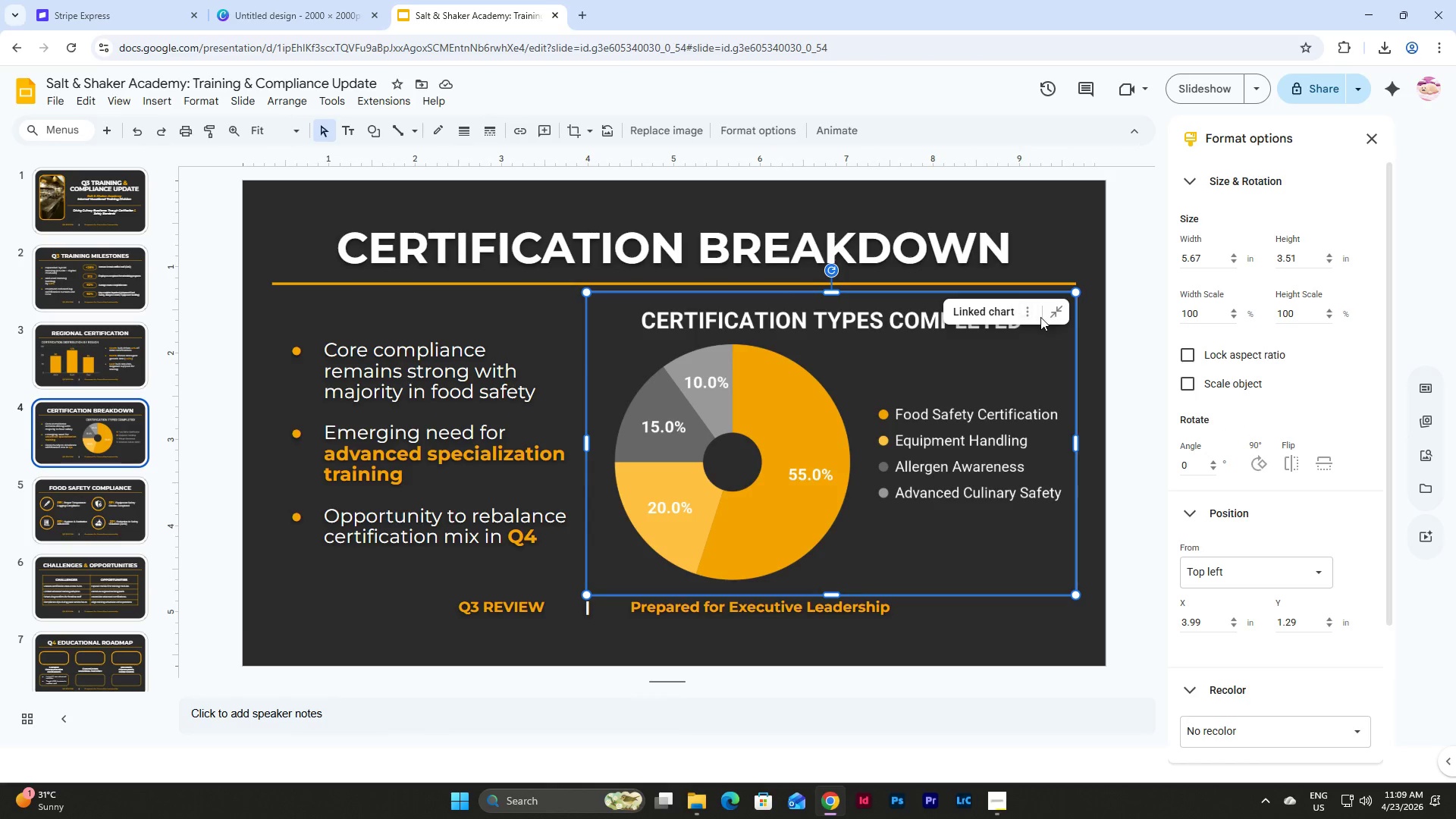 
left_click([1030, 312])
 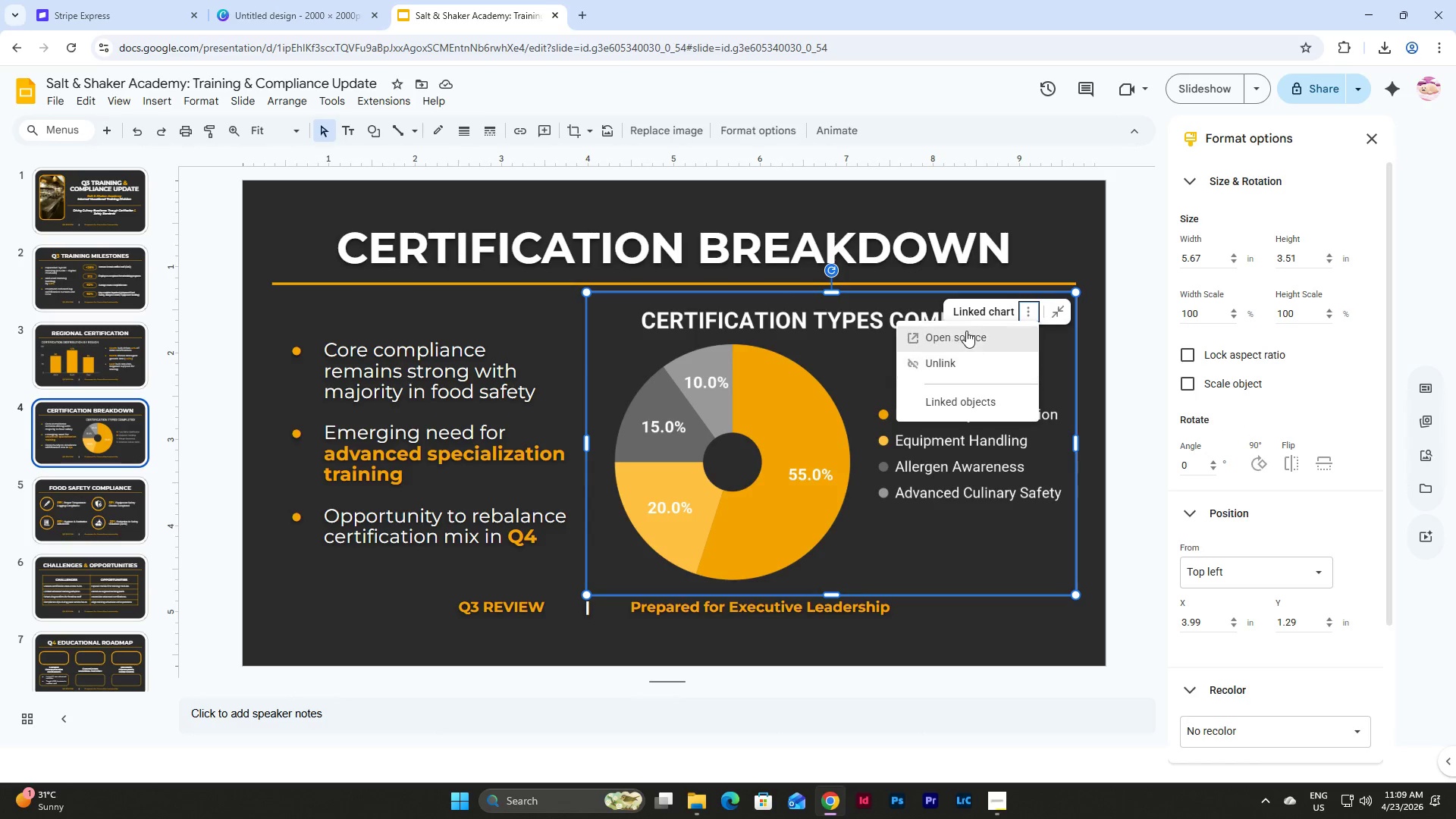 
left_click([966, 331])
 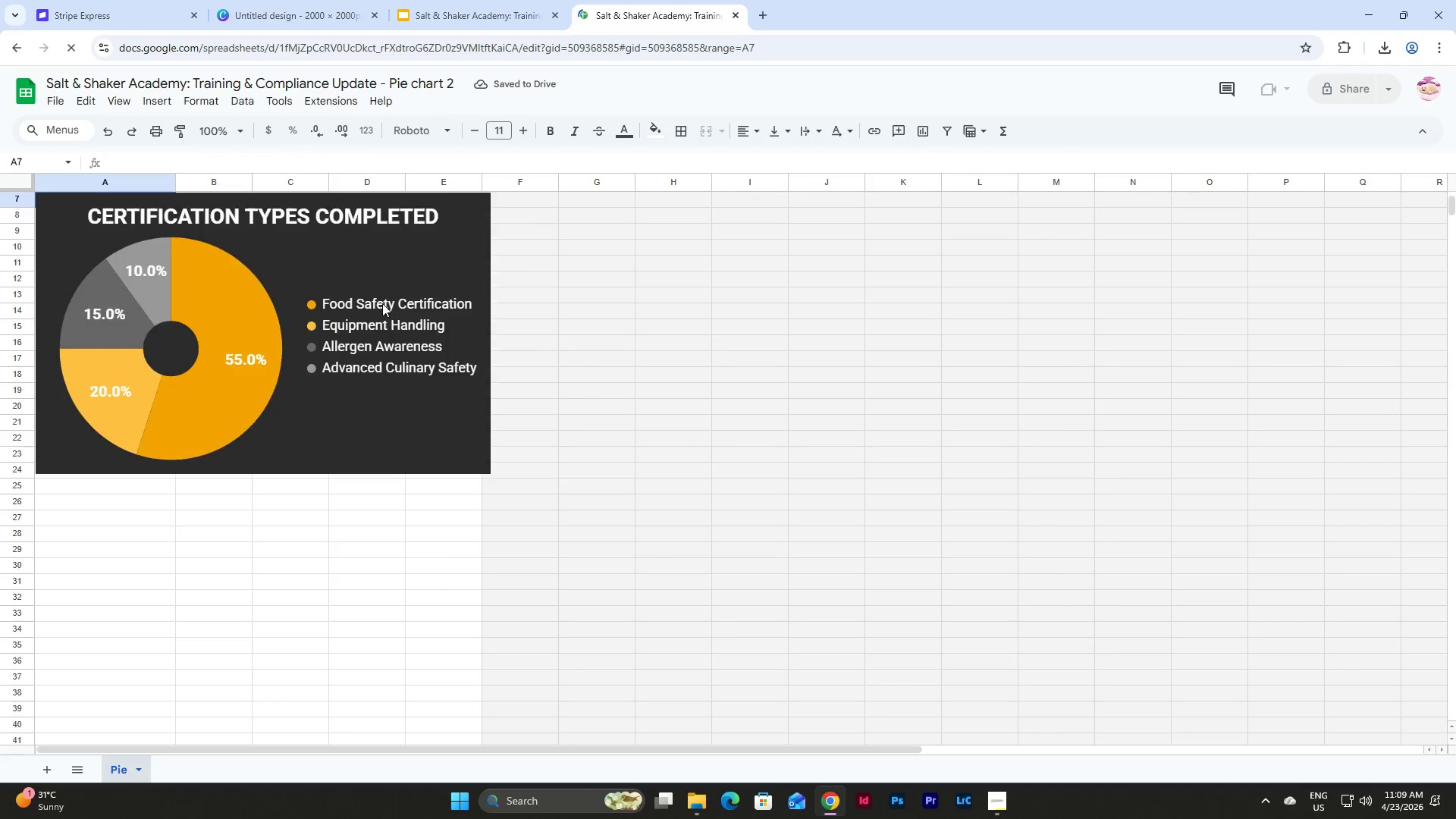 
left_click([255, 216])
 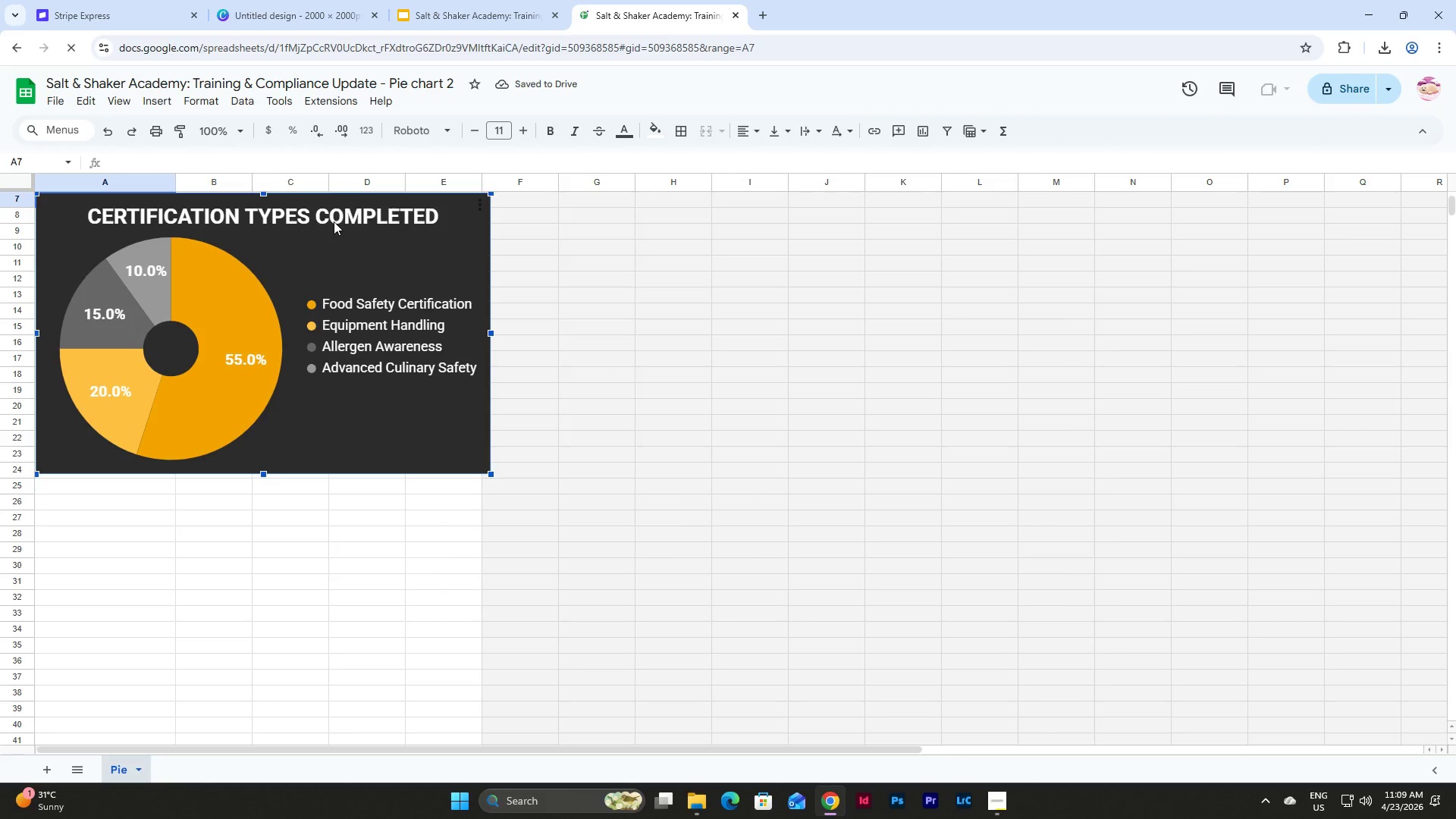 
left_click([334, 221])
 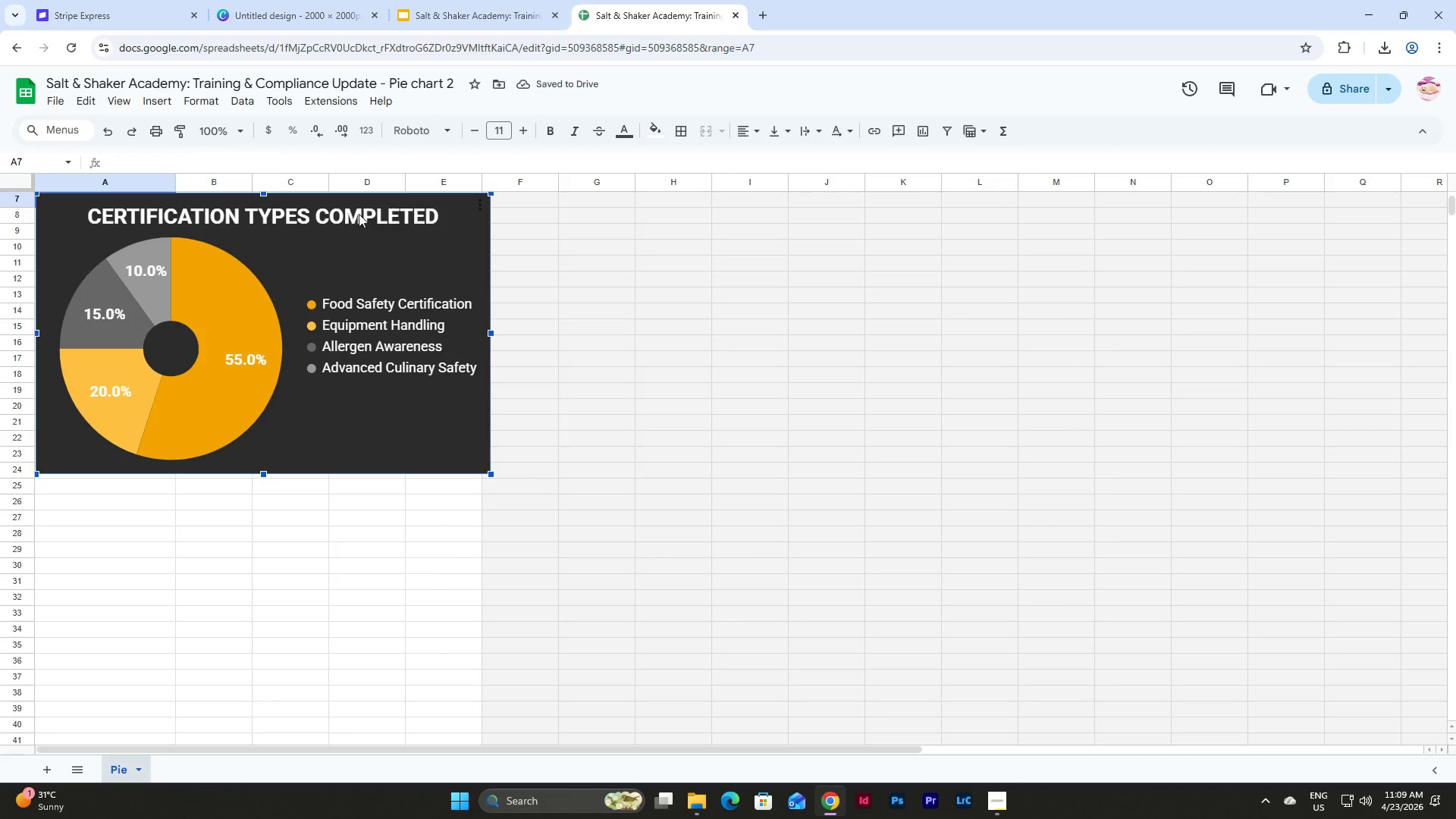 
left_click([359, 214])
 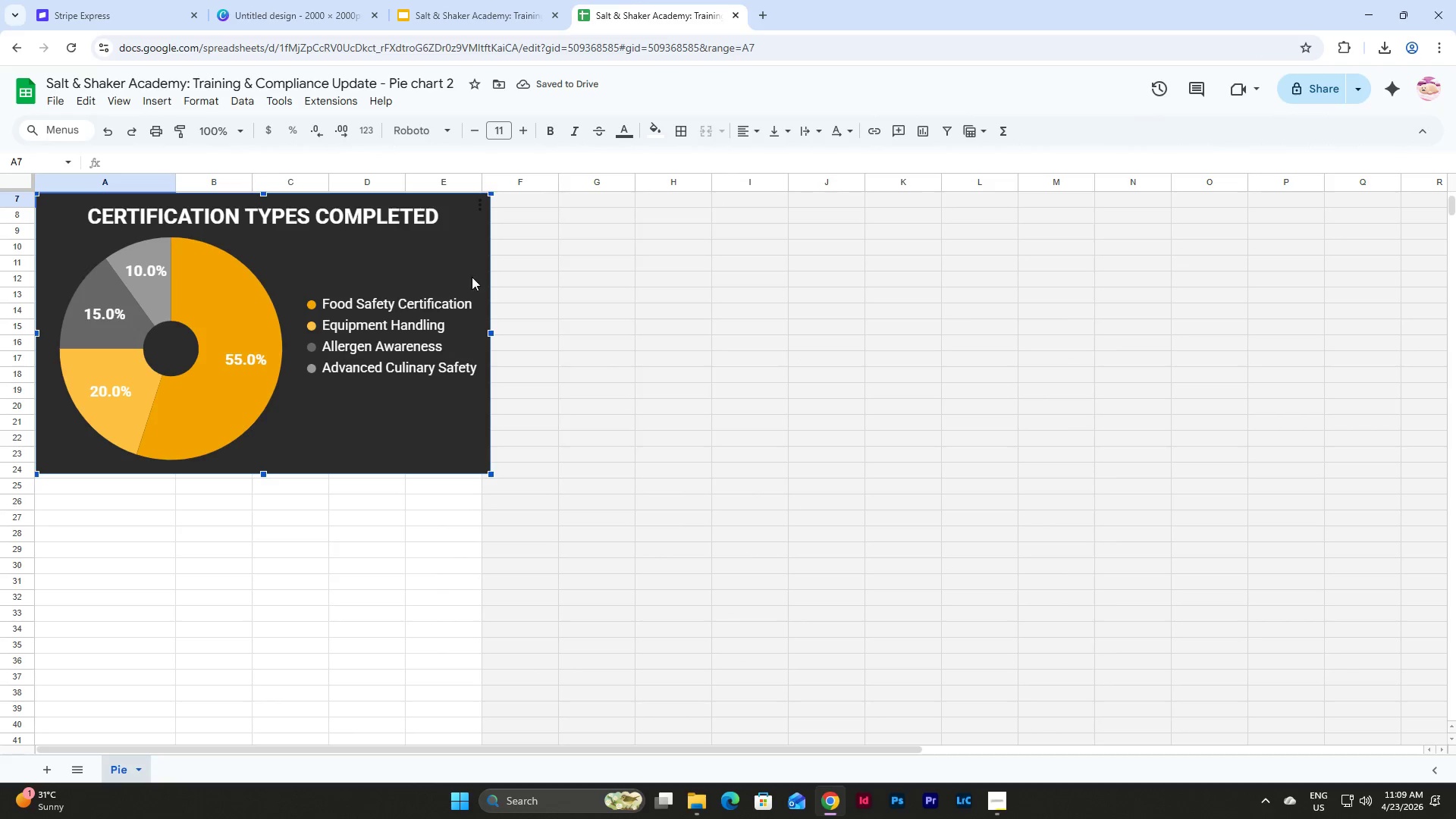 
scroll: coordinate [514, 344], scroll_direction: up, amount: 4.0
 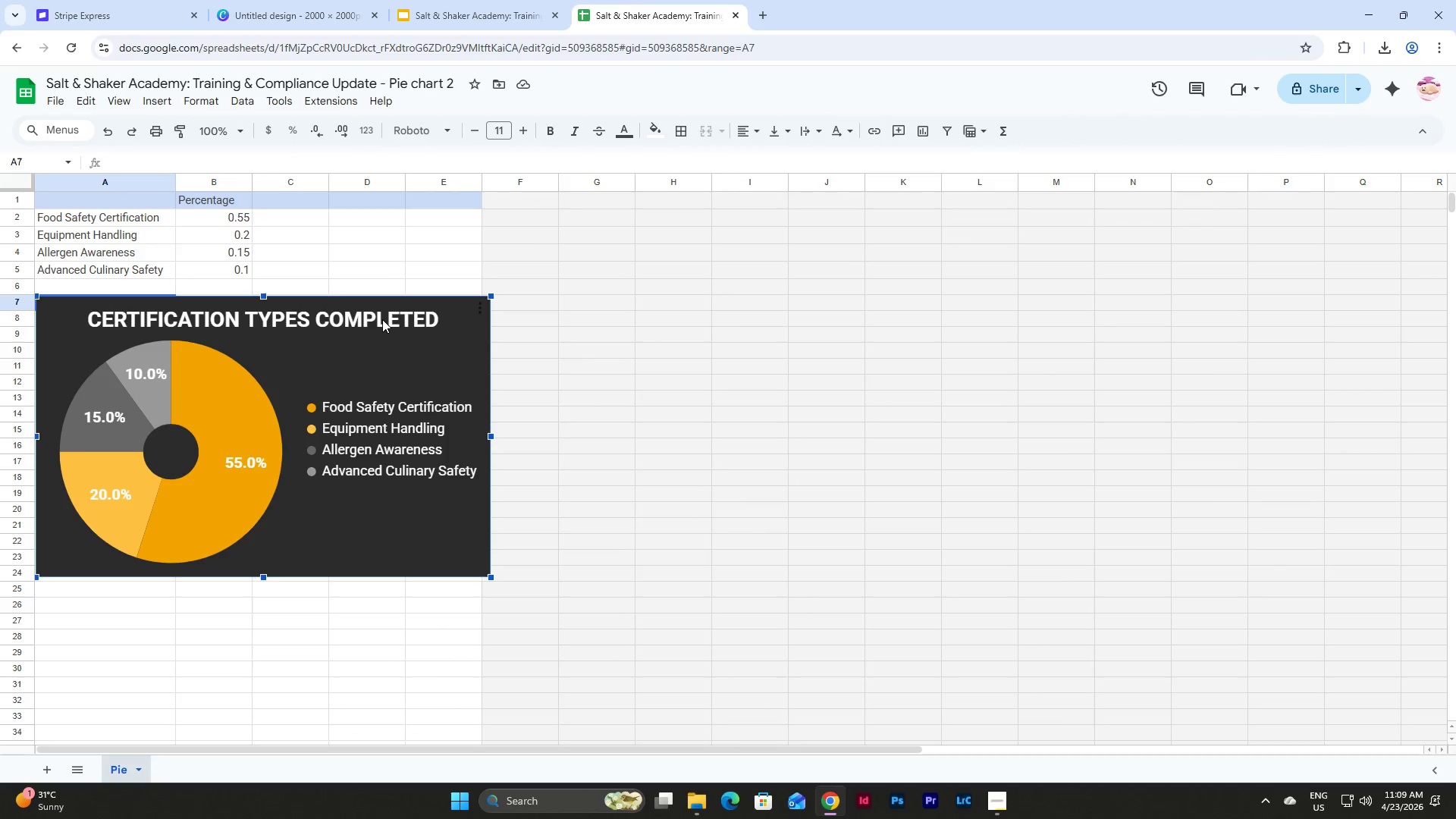 
double_click([382, 319])
 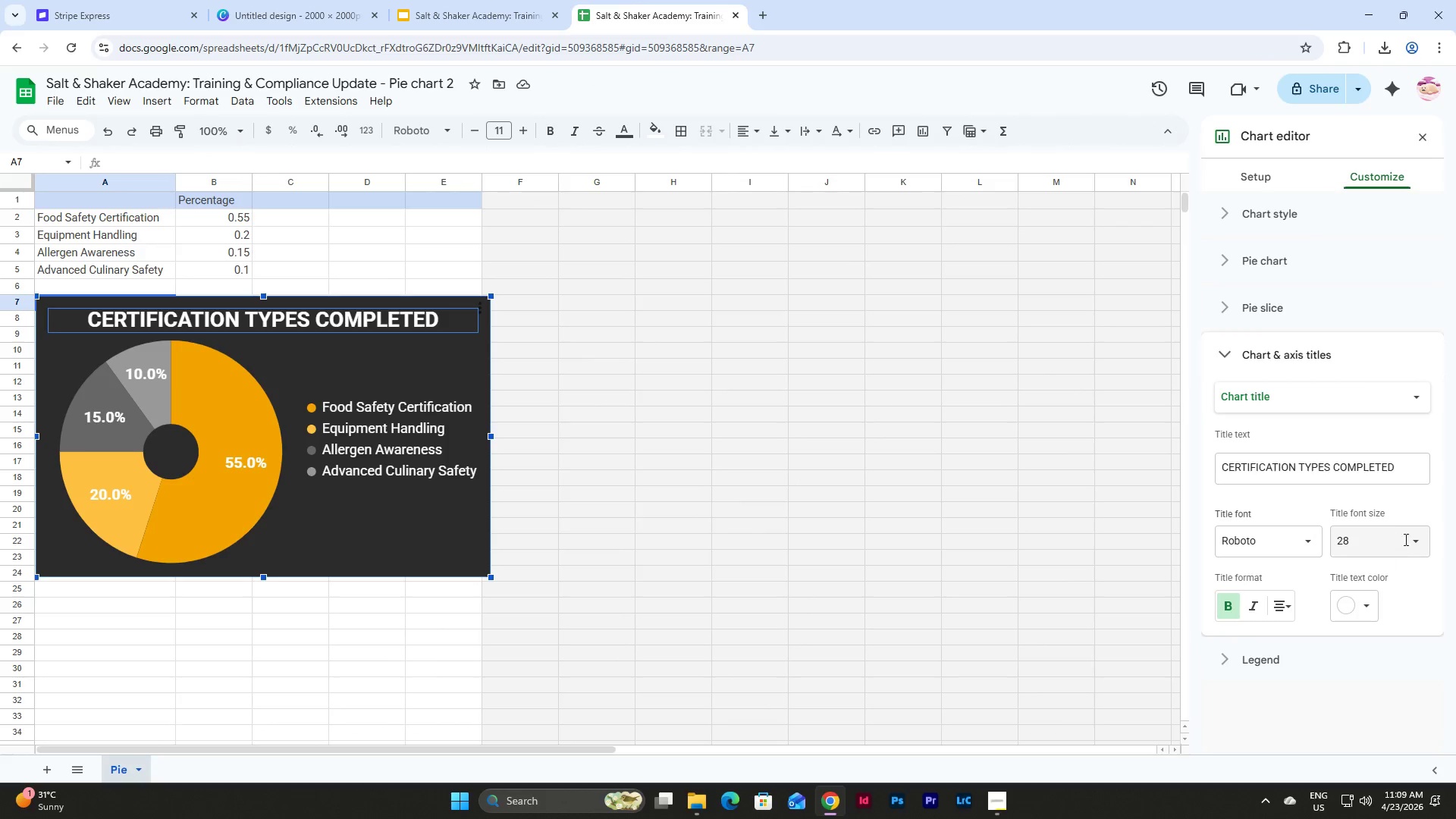 
left_click_drag(start_coordinate=[1357, 548], to_coordinate=[1314, 548])
 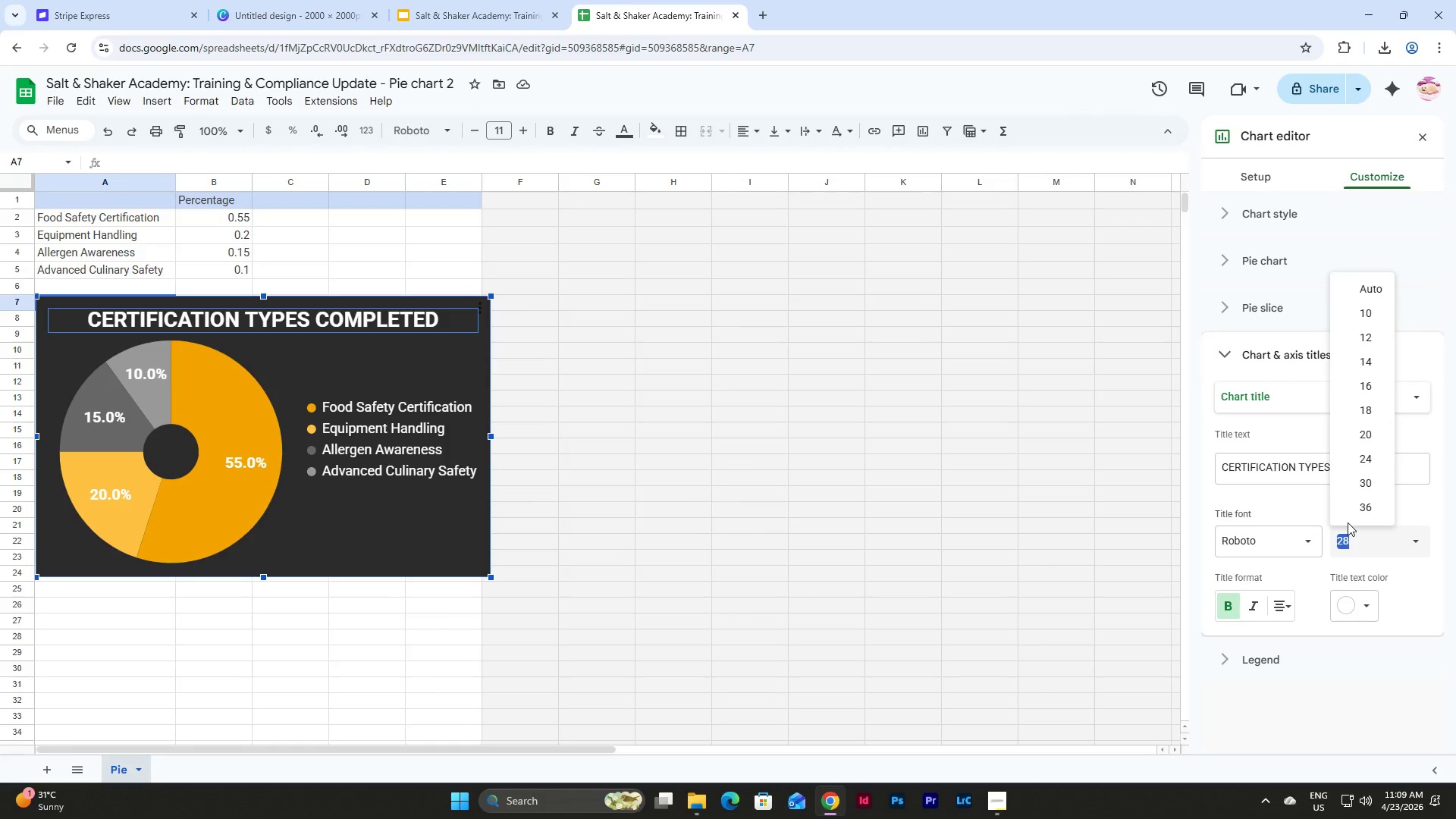 
key(Numpad2)
 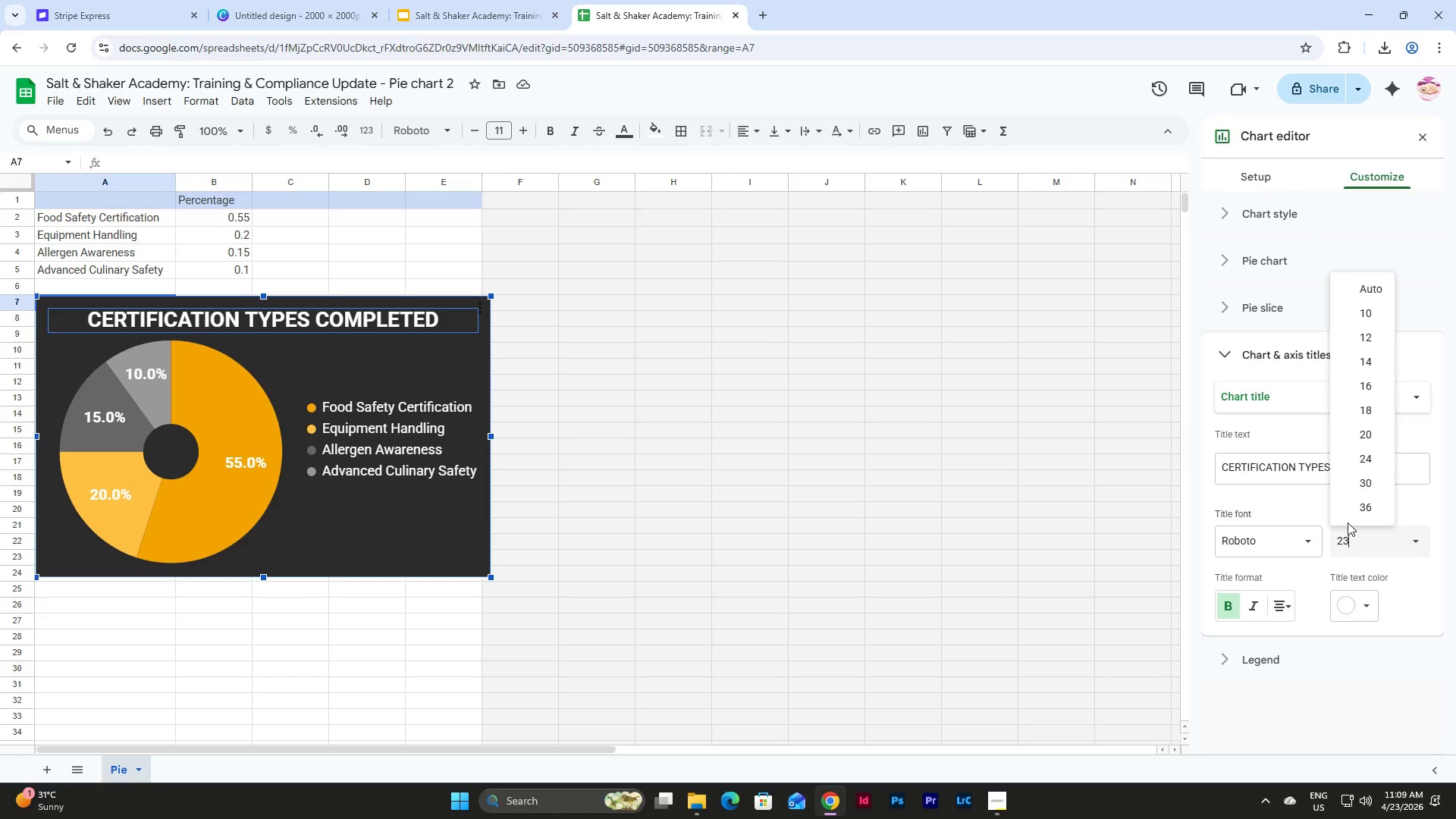 
key(Numpad3)
 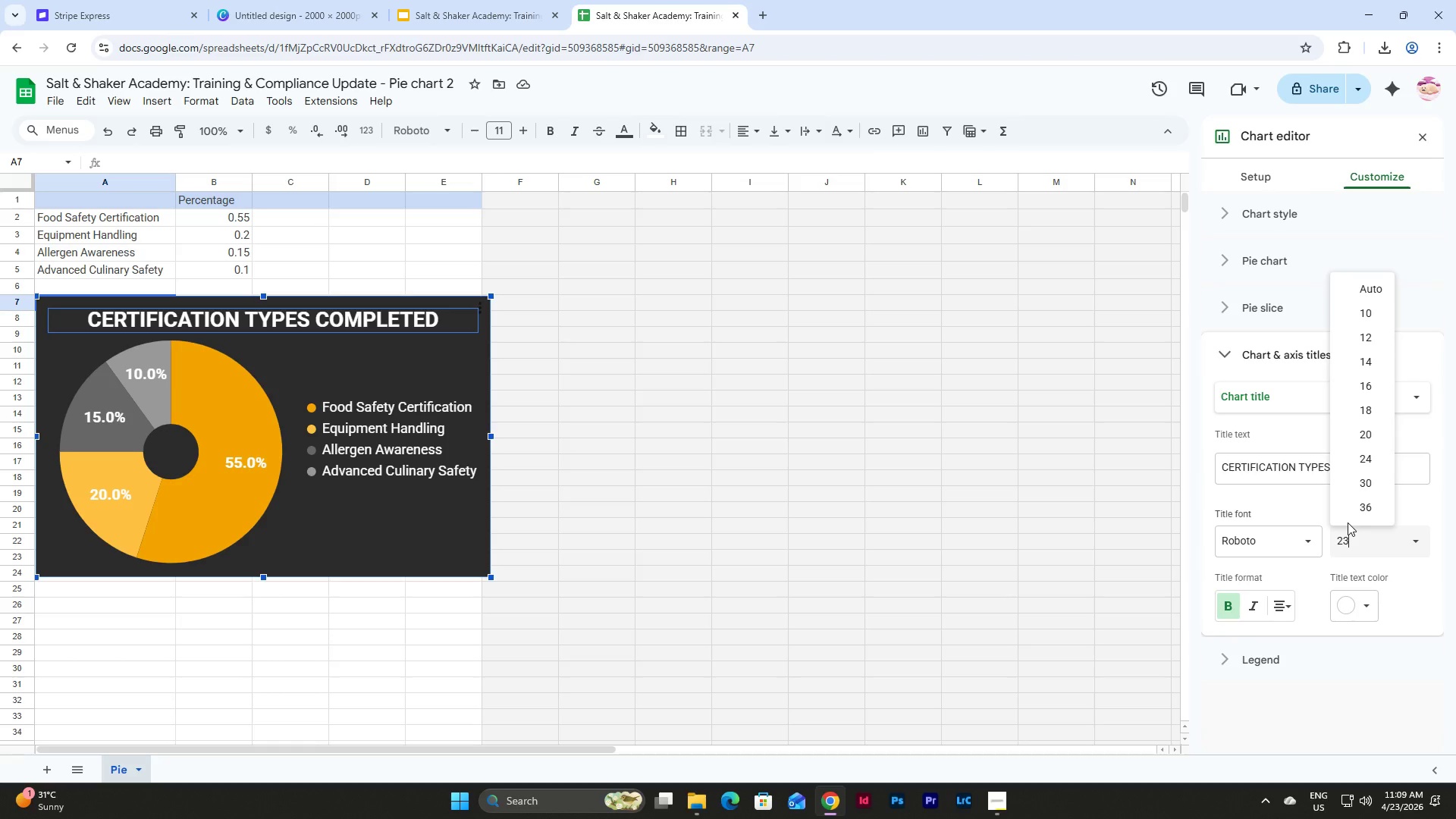 
key(Backspace)
 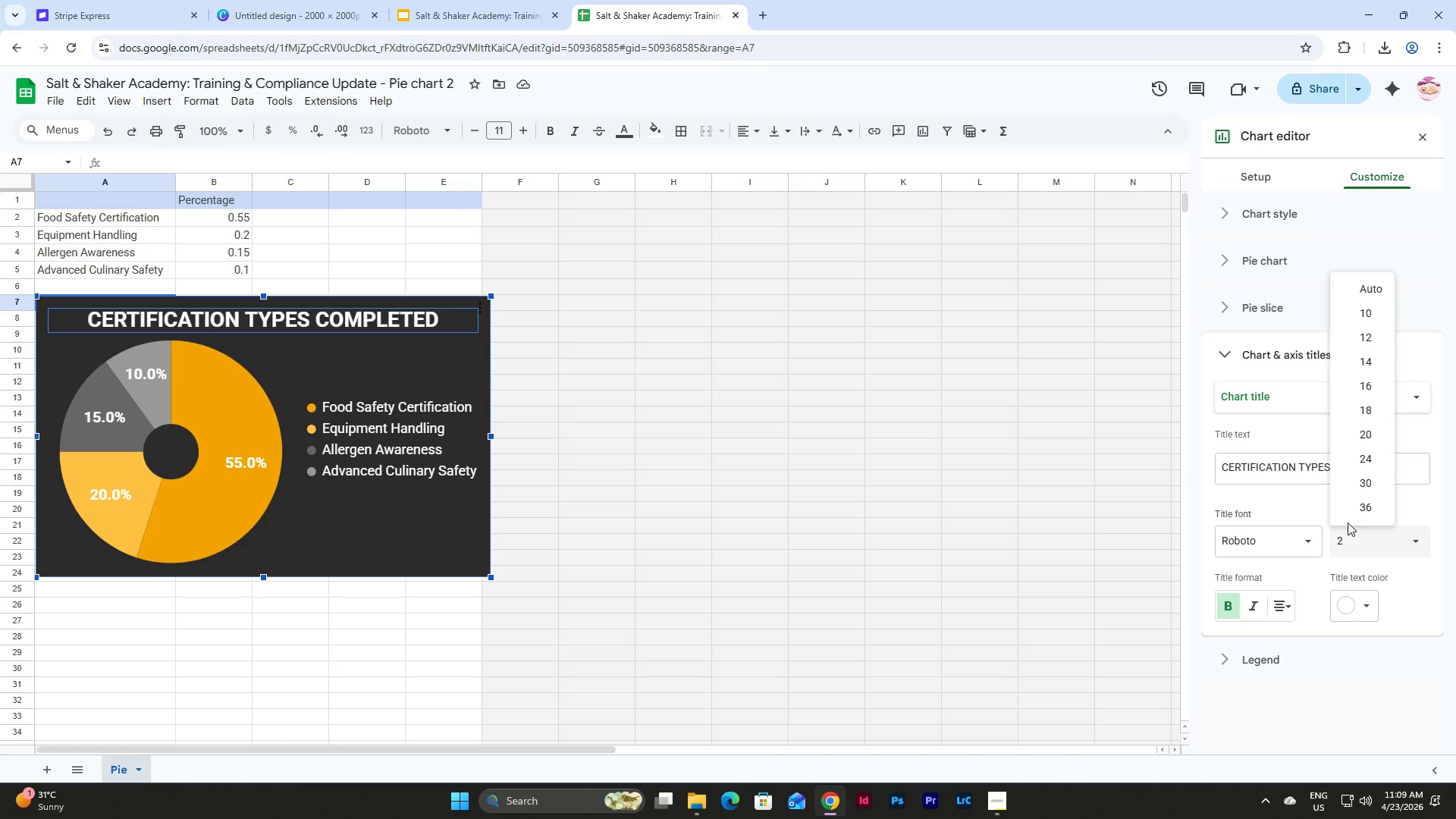 
key(Numpad6)
 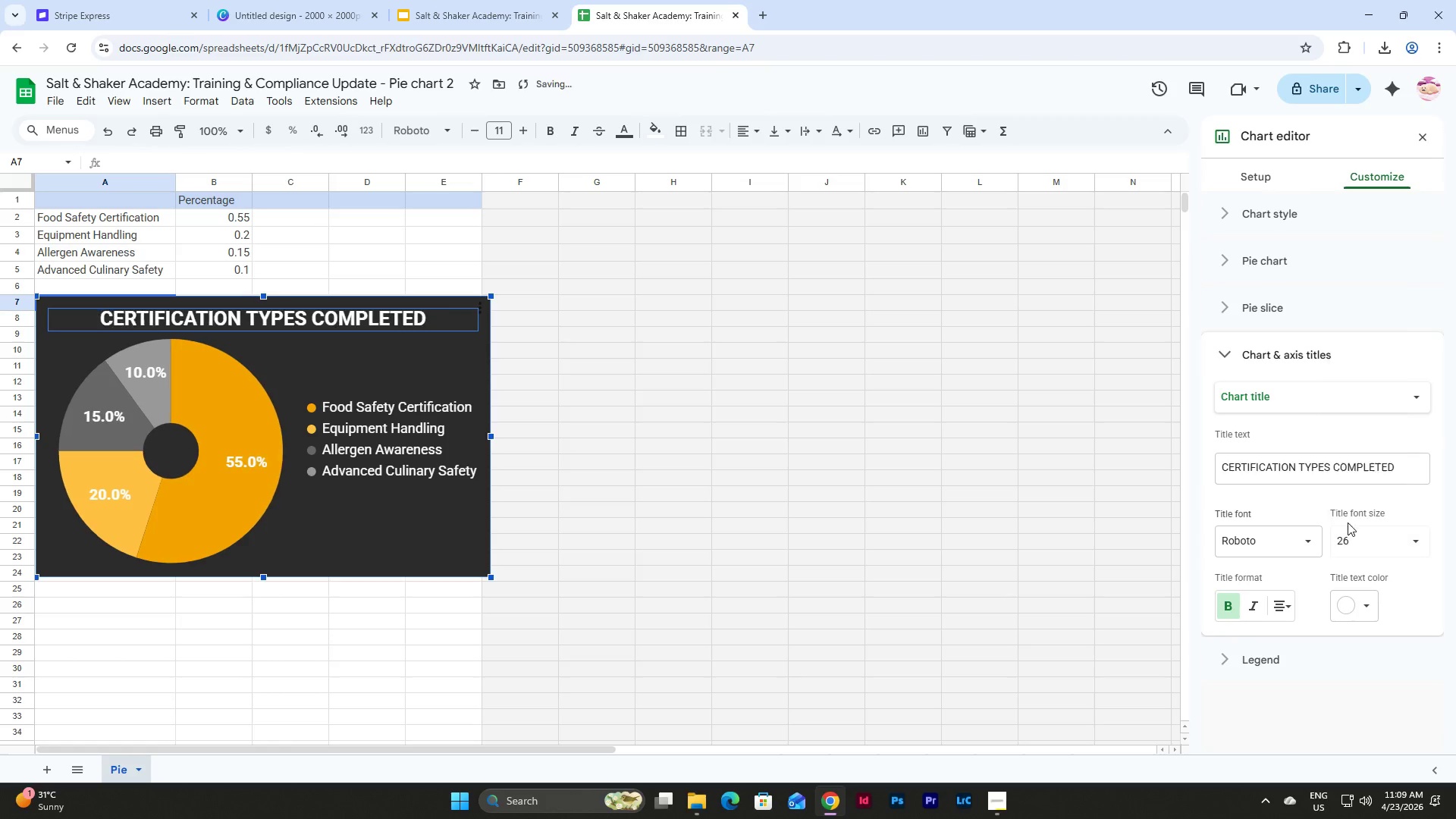 
key(NumpadEnter)
 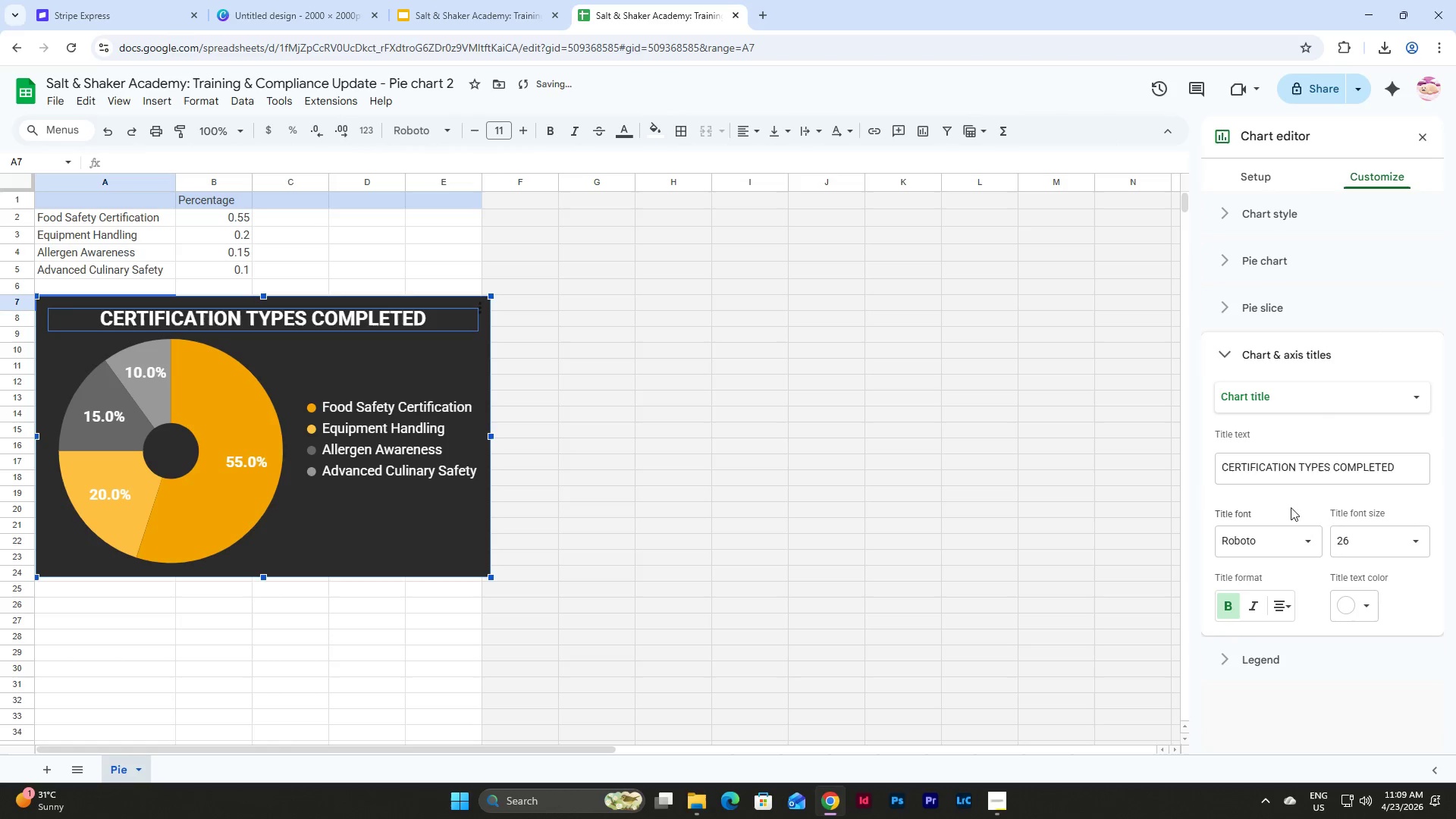 
left_click([1282, 542])
 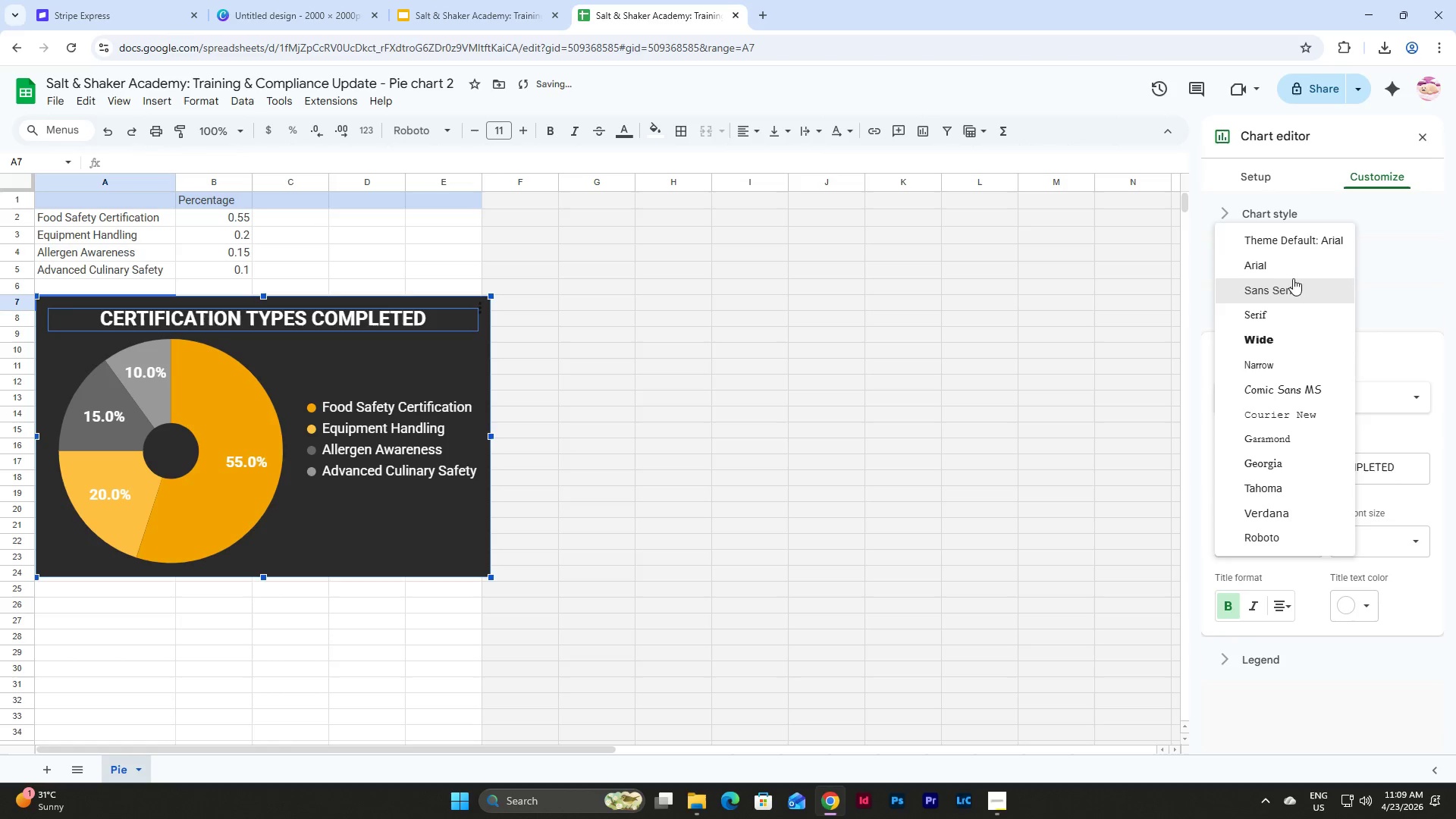 
double_click([1294, 274])
 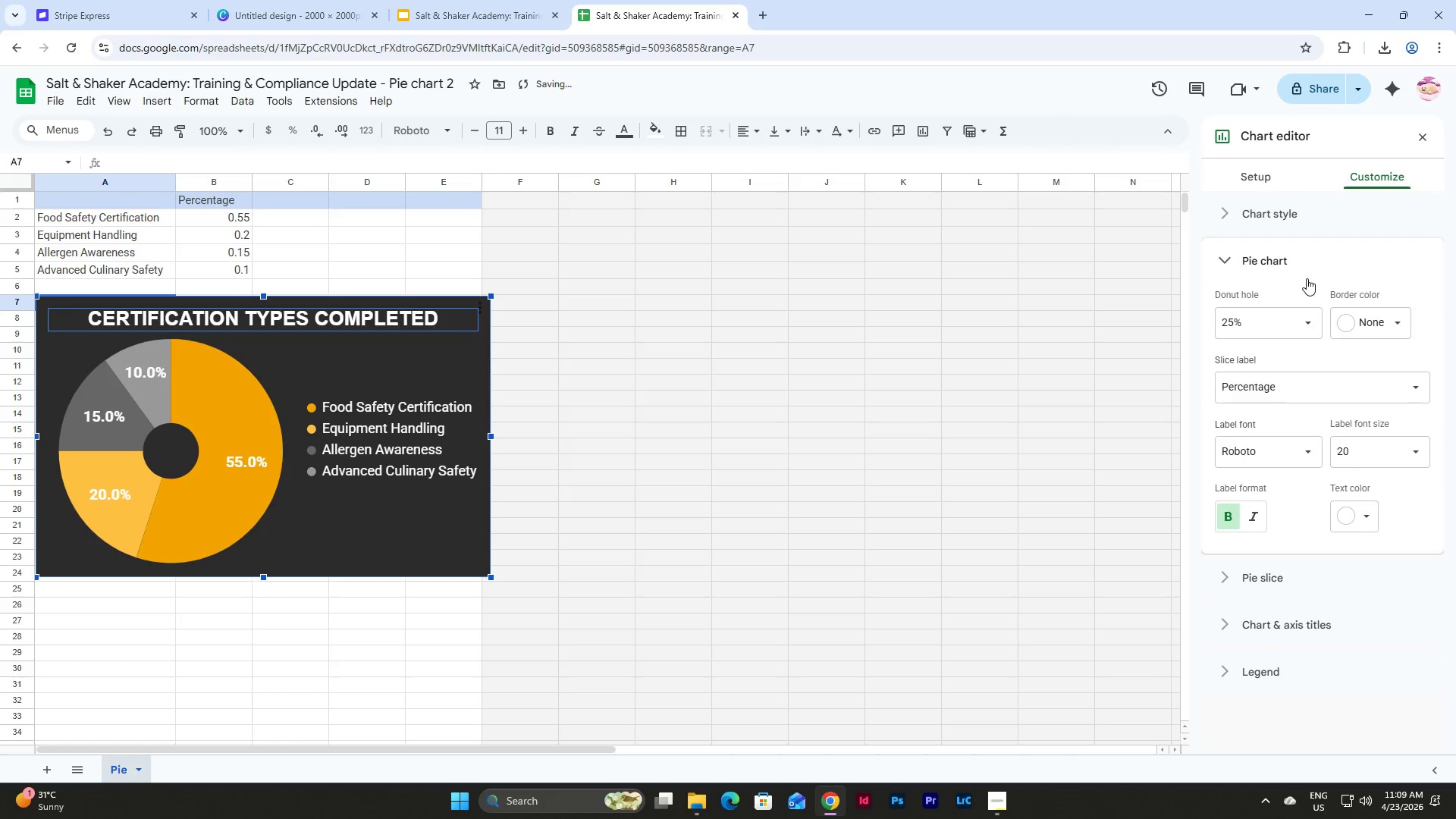 
left_click([1279, 259])
 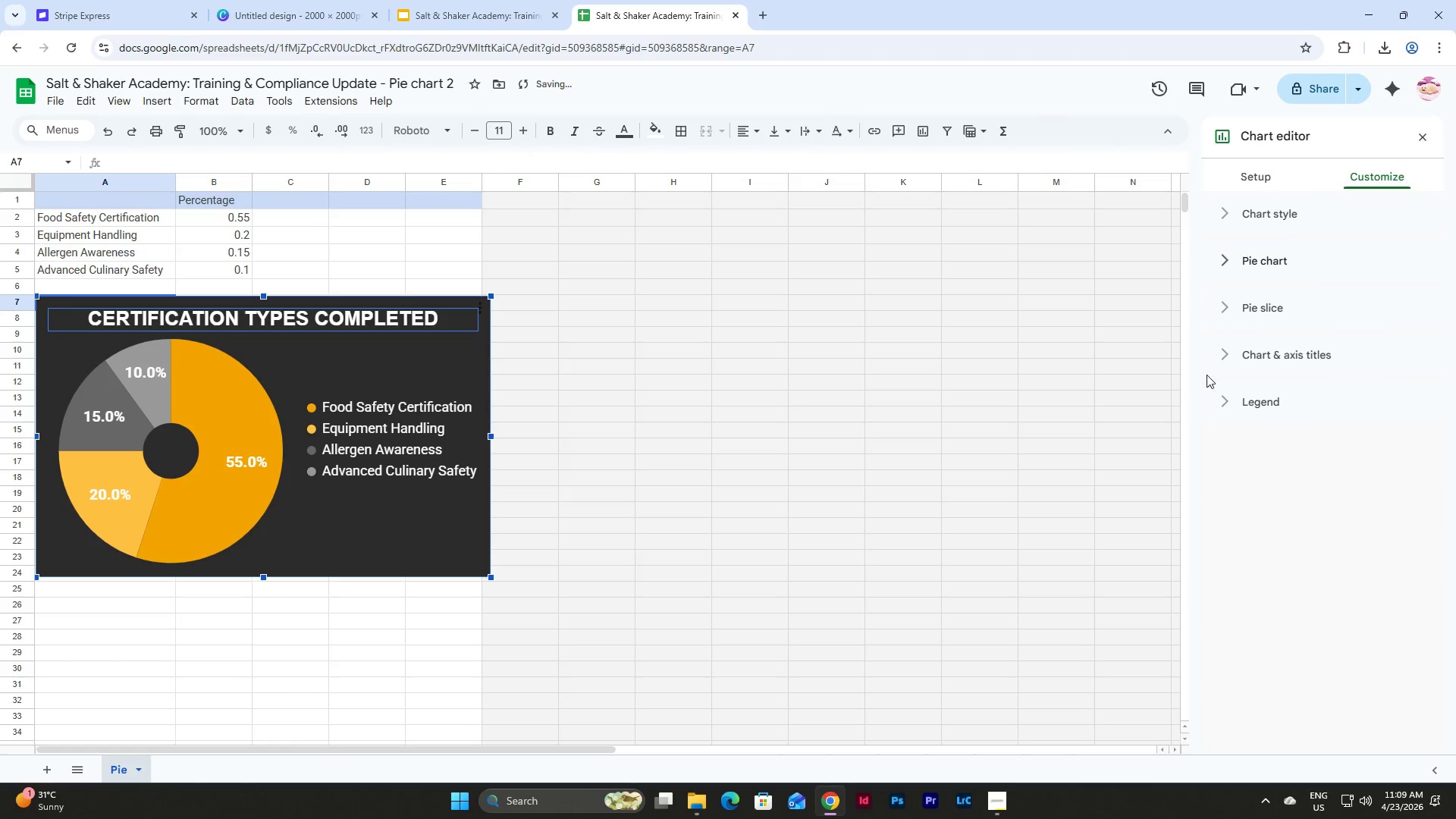 
left_click([1244, 310])
 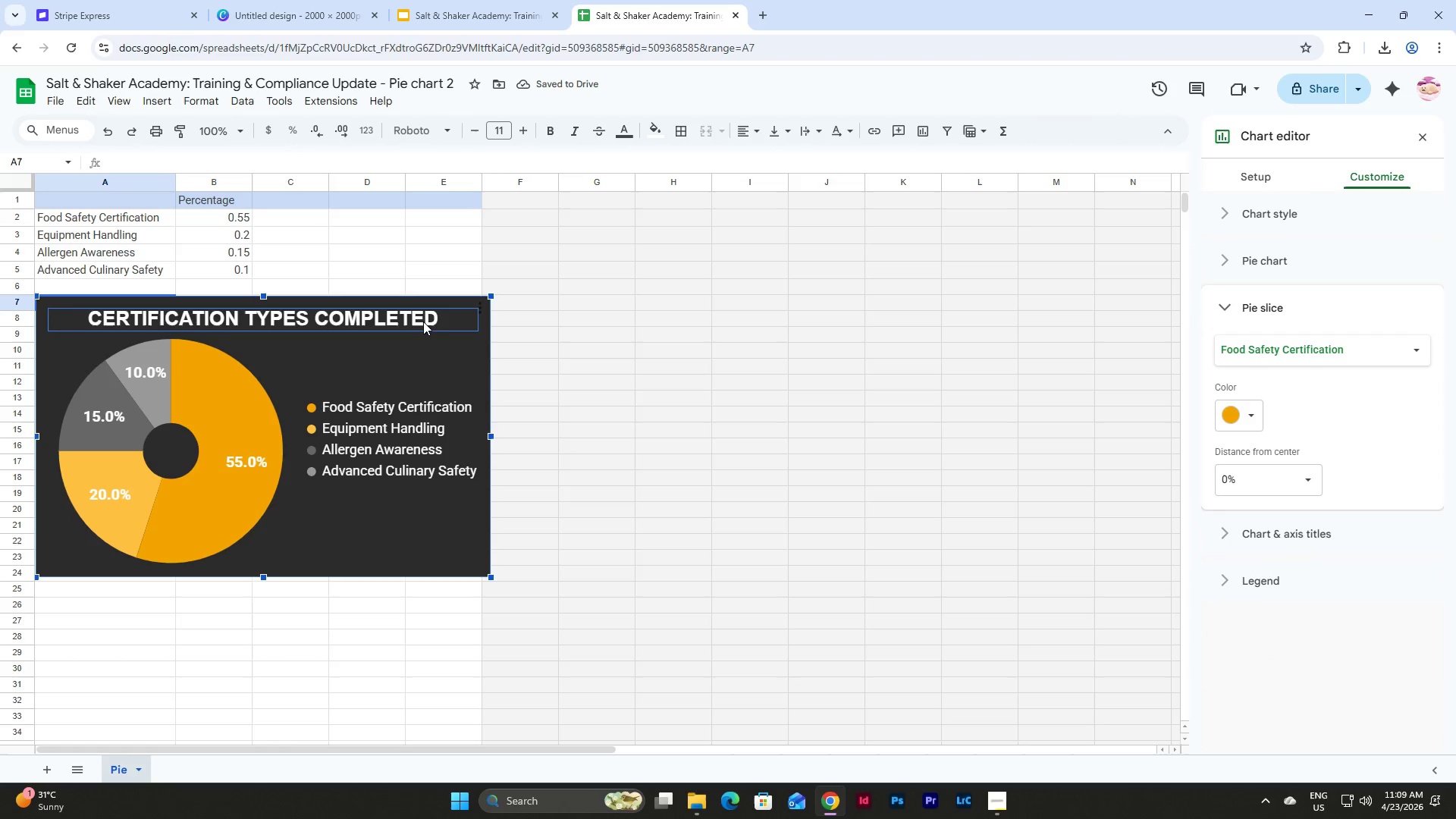 
left_click([423, 322])
 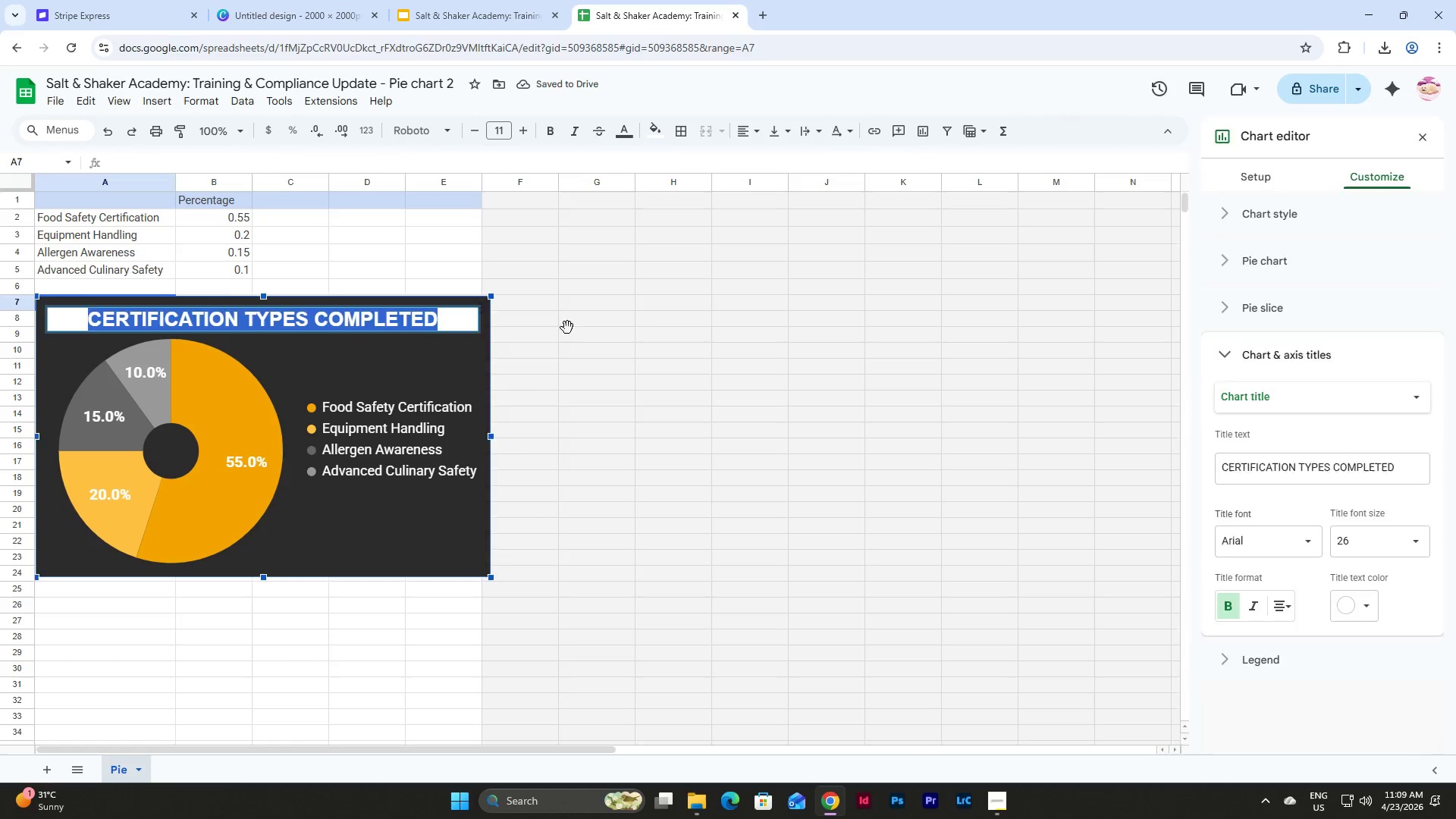 
double_click([431, 324])
 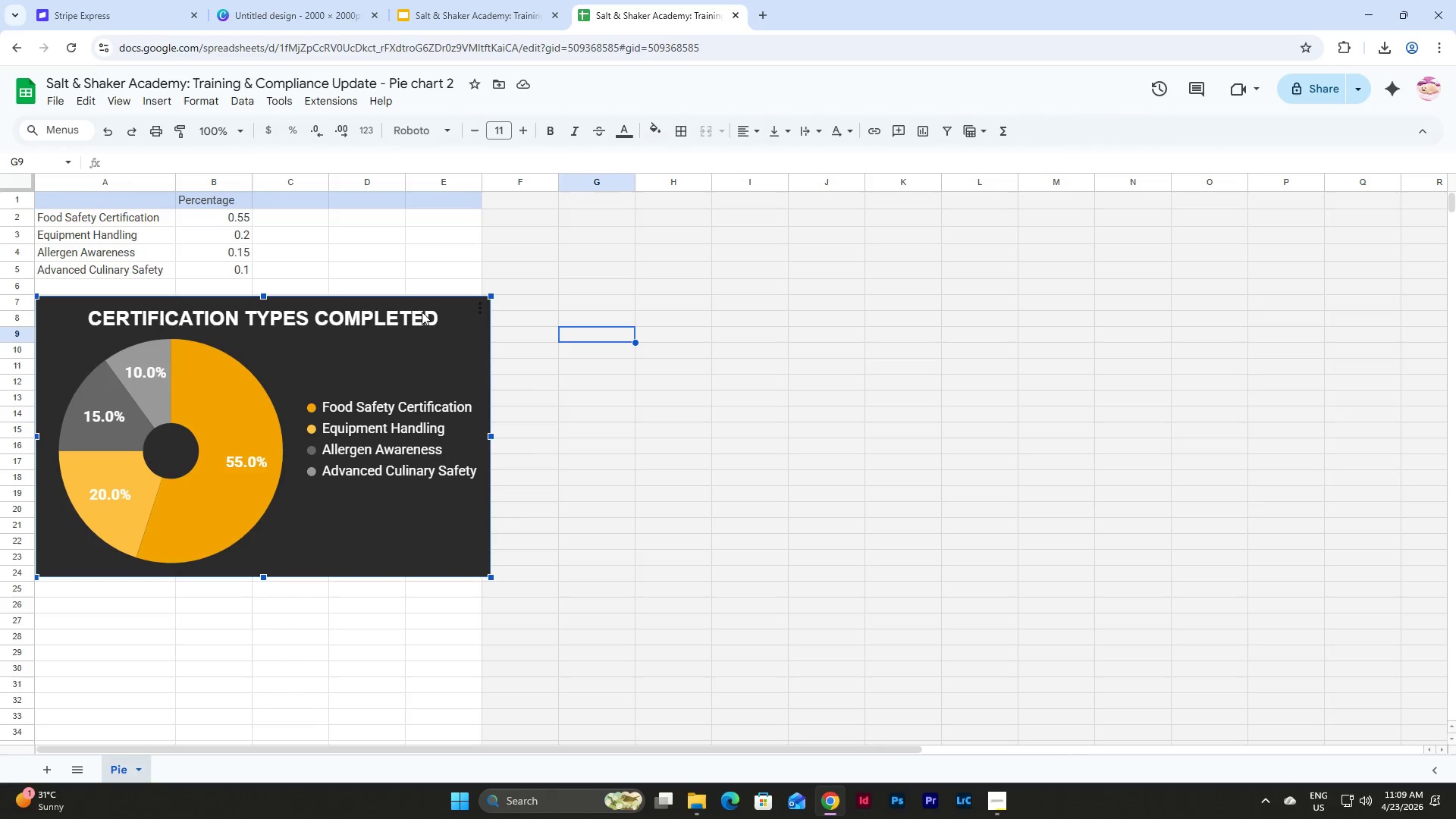 
double_click([422, 312])
 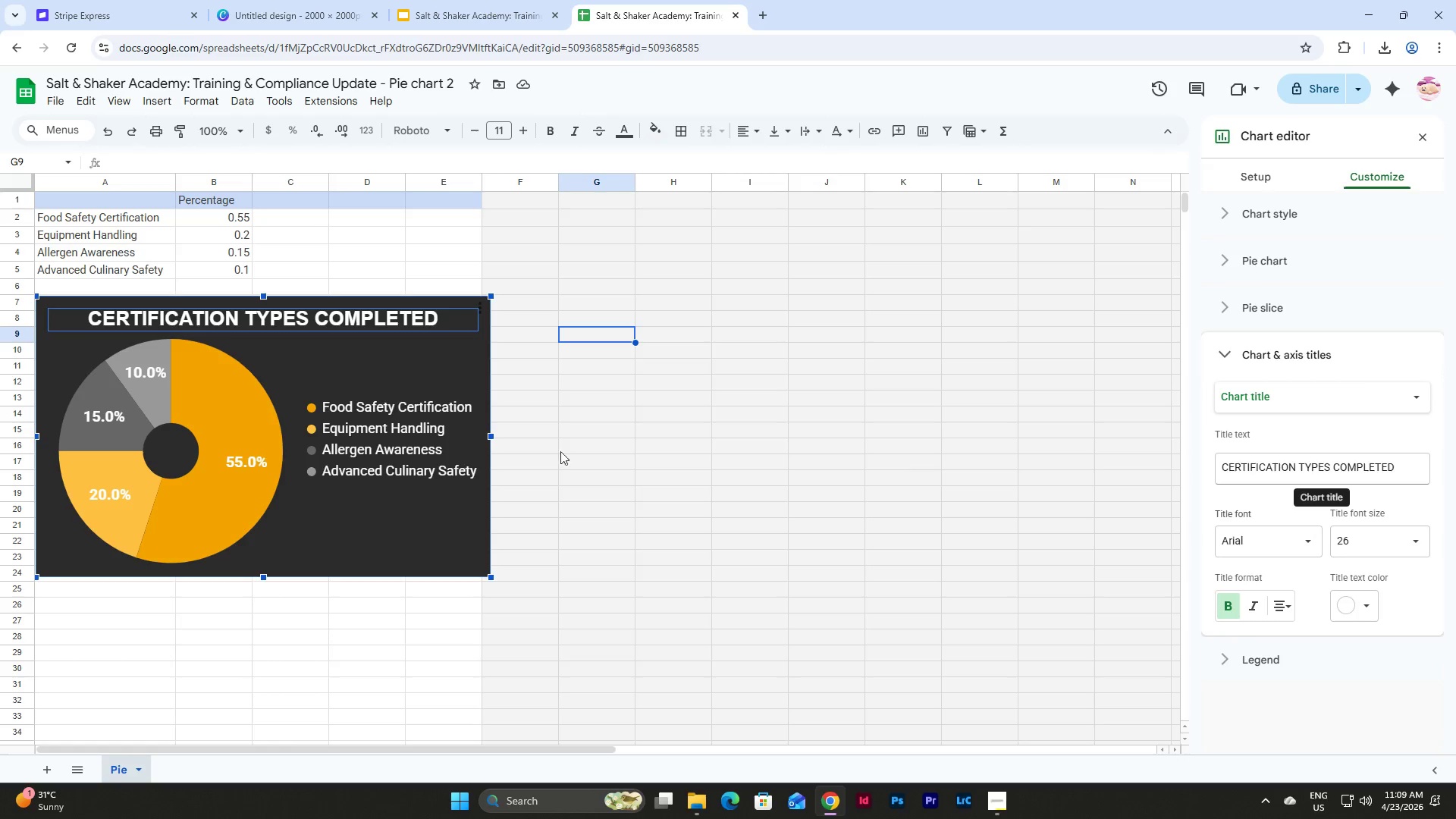 
left_click([146, 372])
 